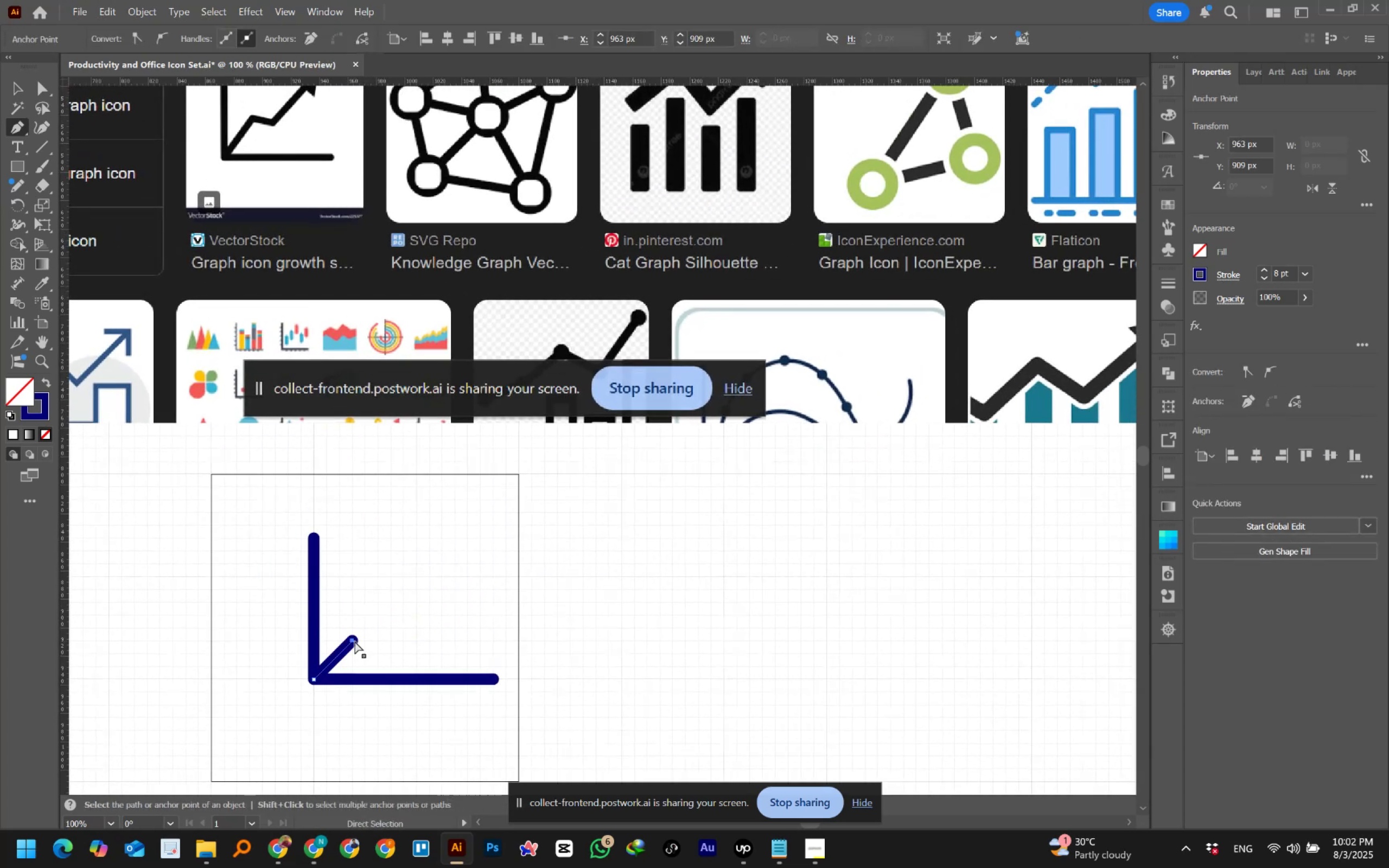 
key(Control+Z)
 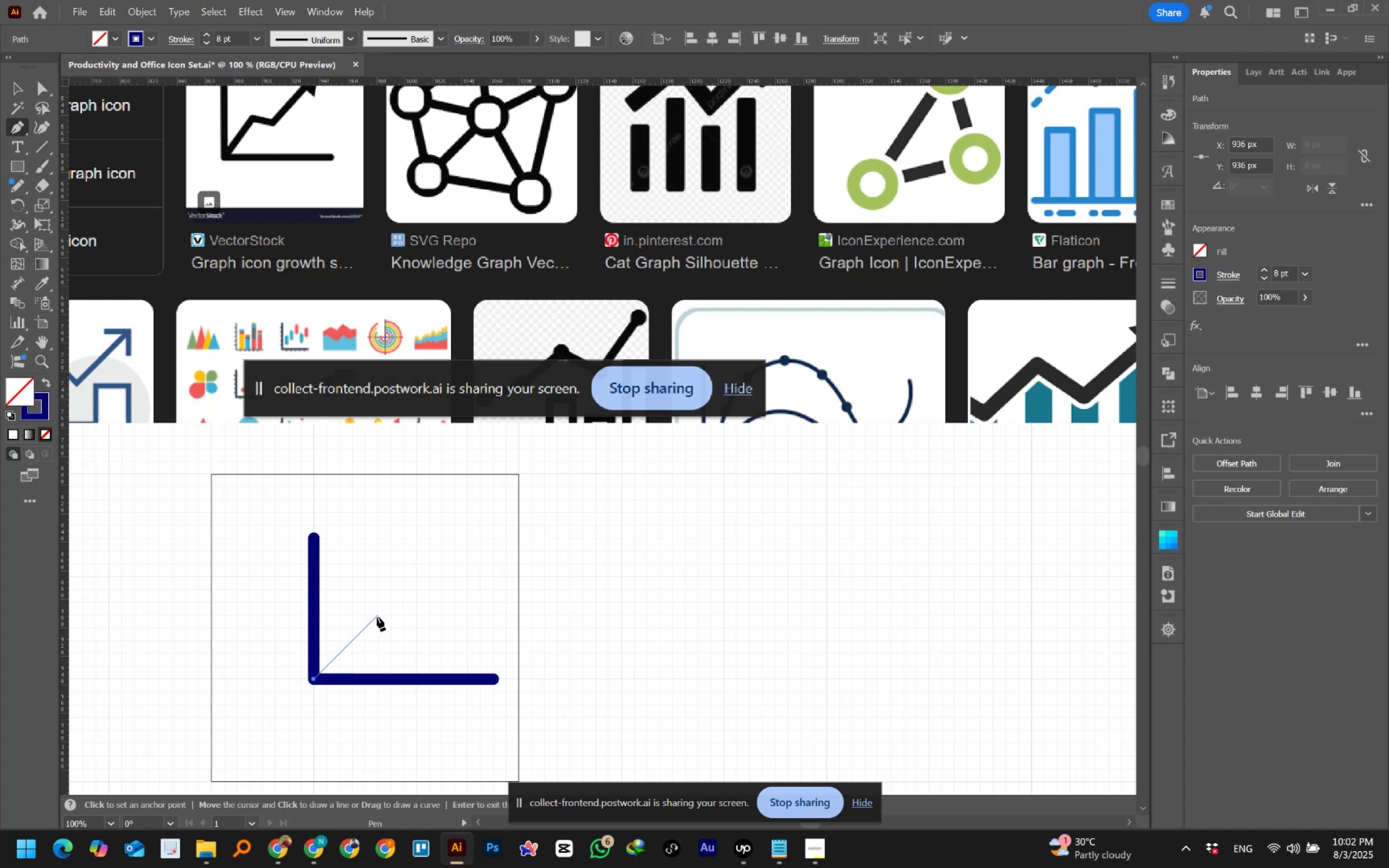 
left_click([377, 617])
 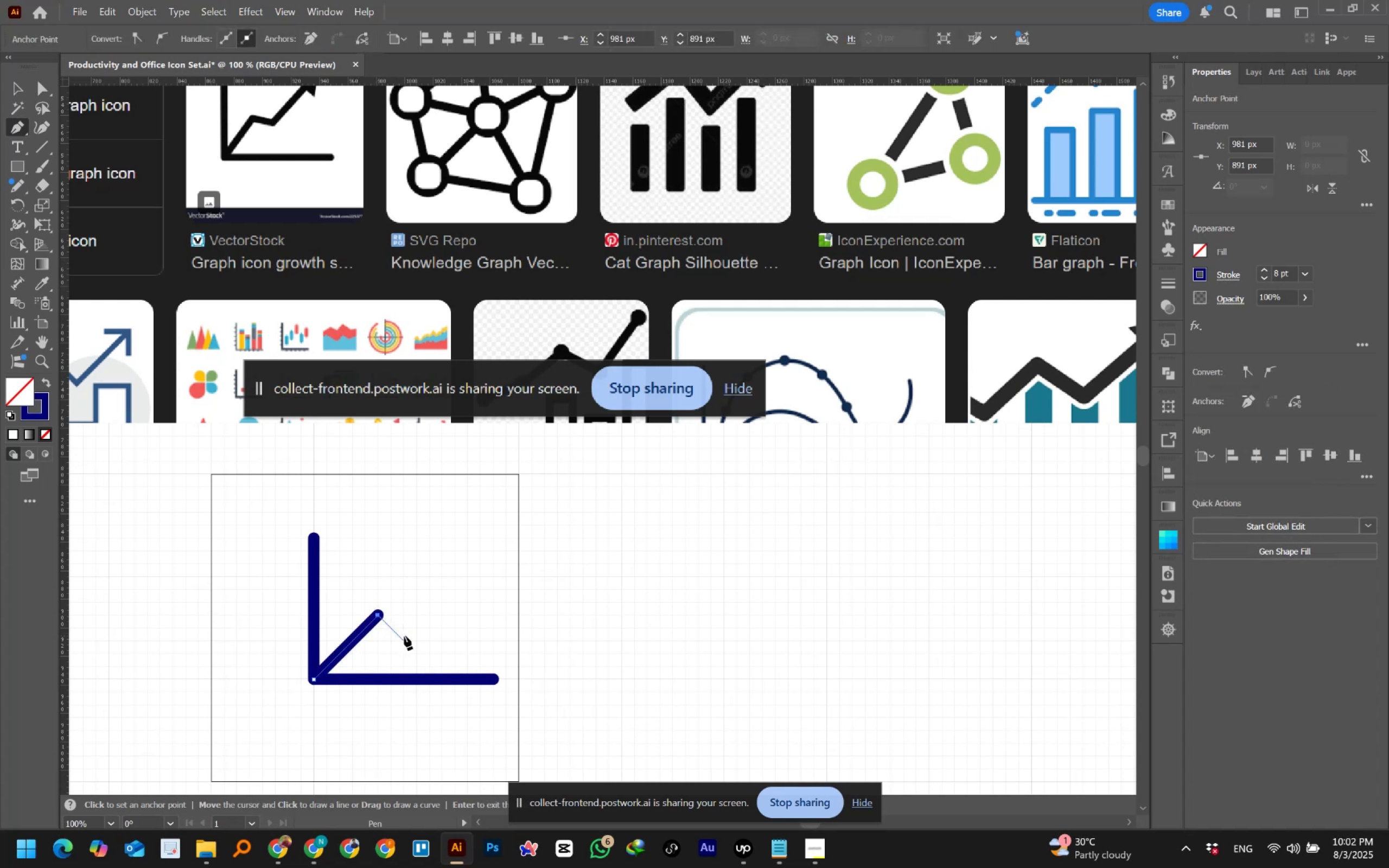 
left_click([404, 638])
 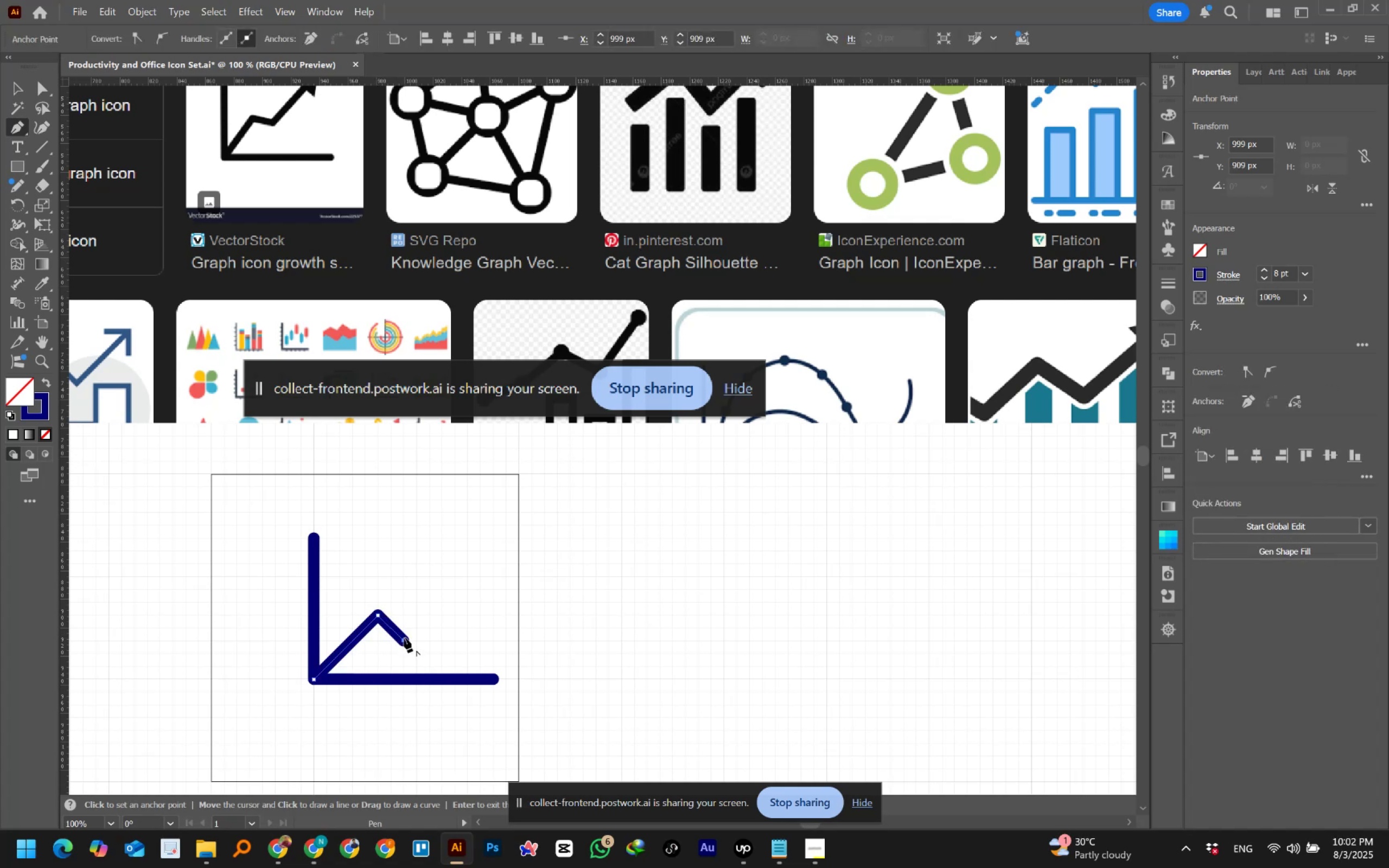 
scroll: coordinate [404, 638], scroll_direction: up, amount: 3.0
 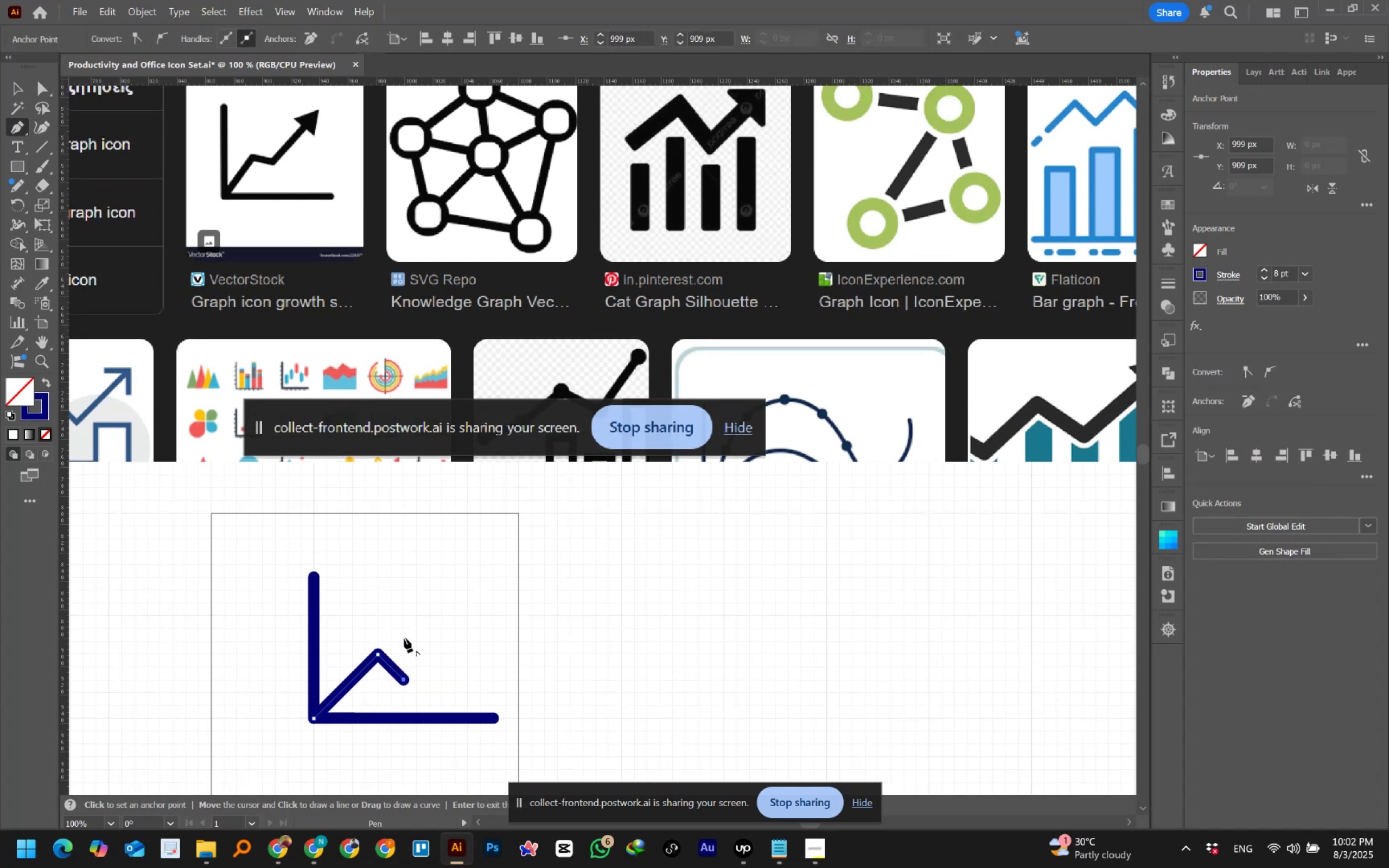 
key(Control+ControlLeft)
 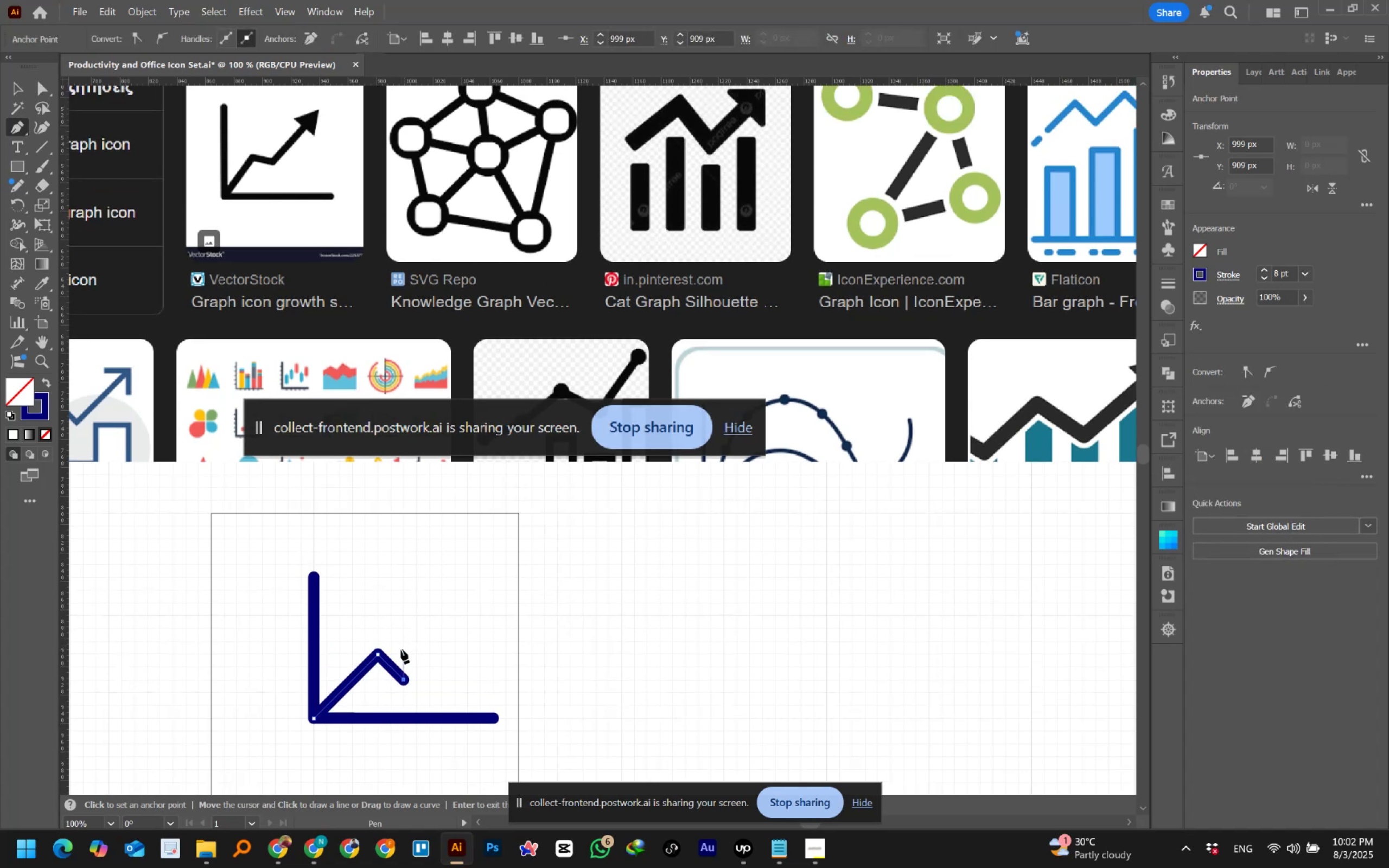 
key(Control+Z)
 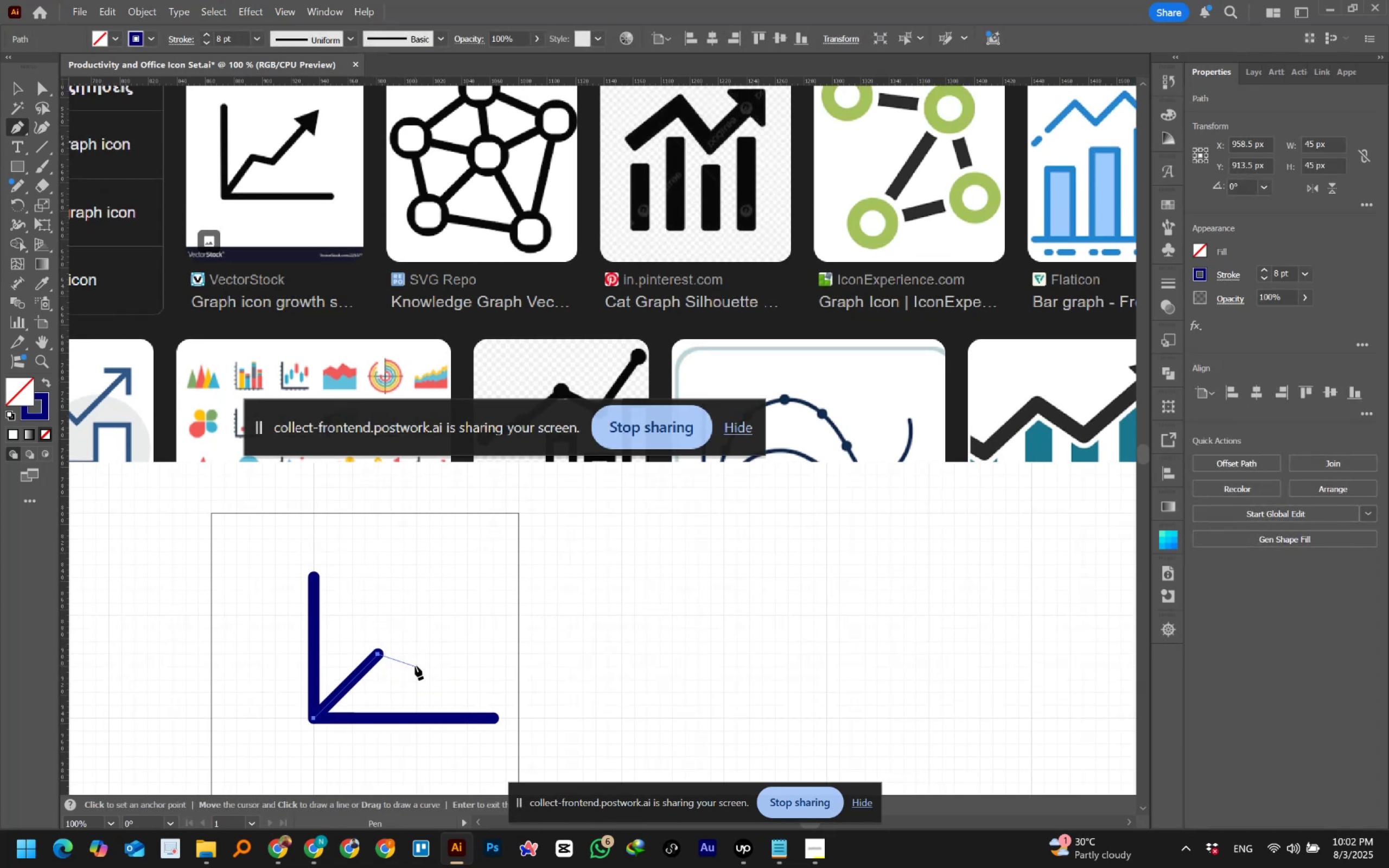 
left_click([415, 666])
 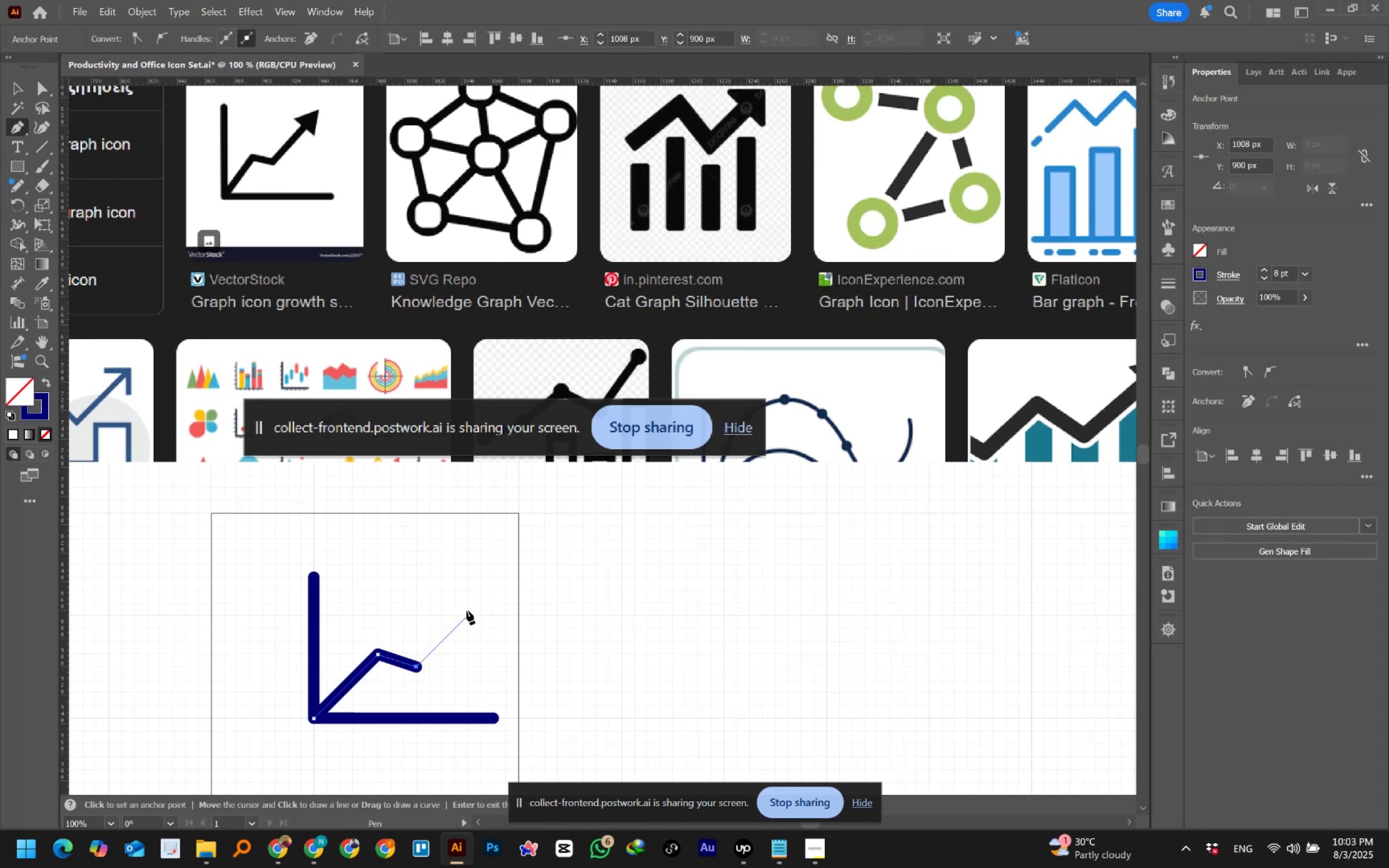 
left_click([467, 610])
 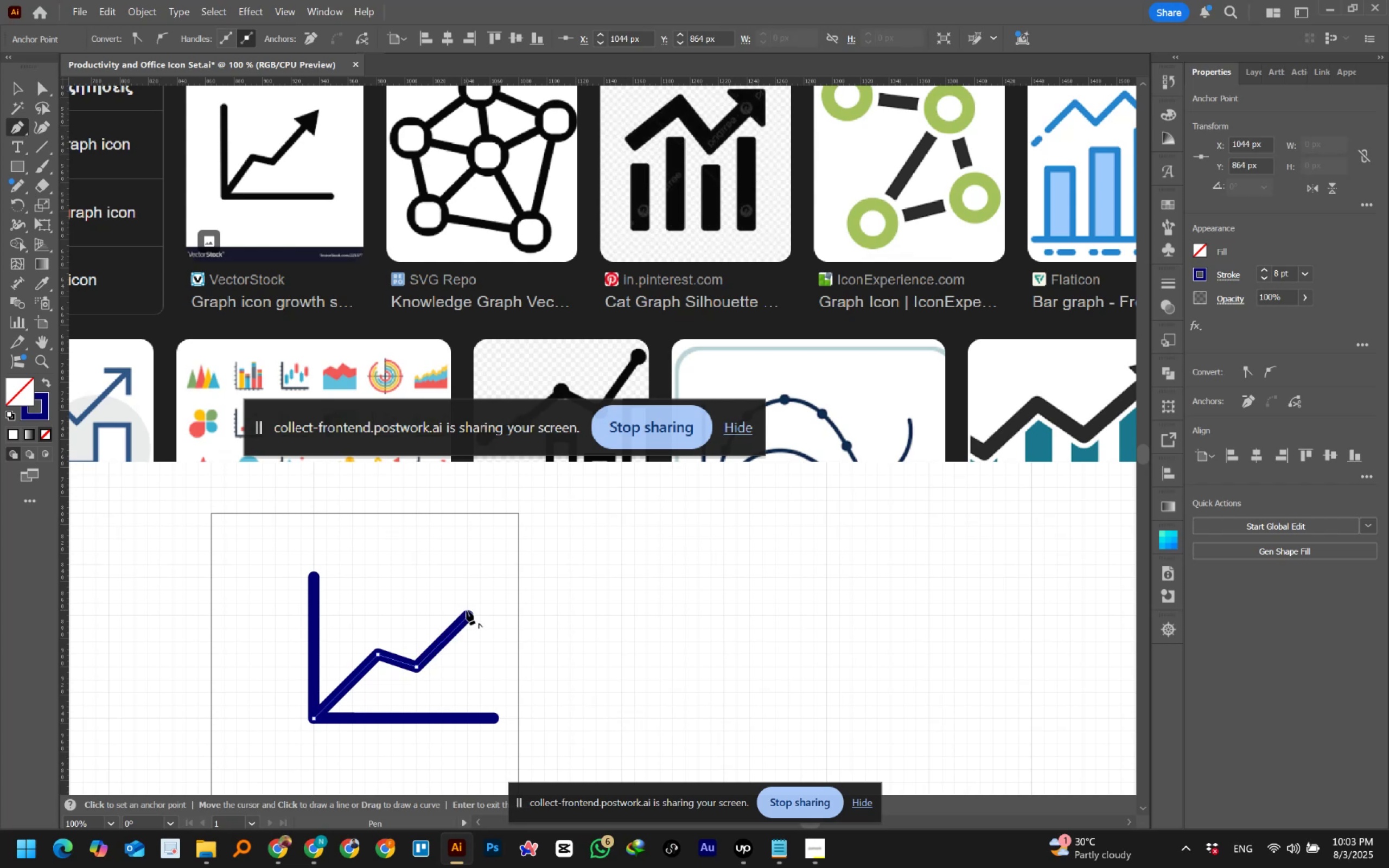 
key(Control+Z)
 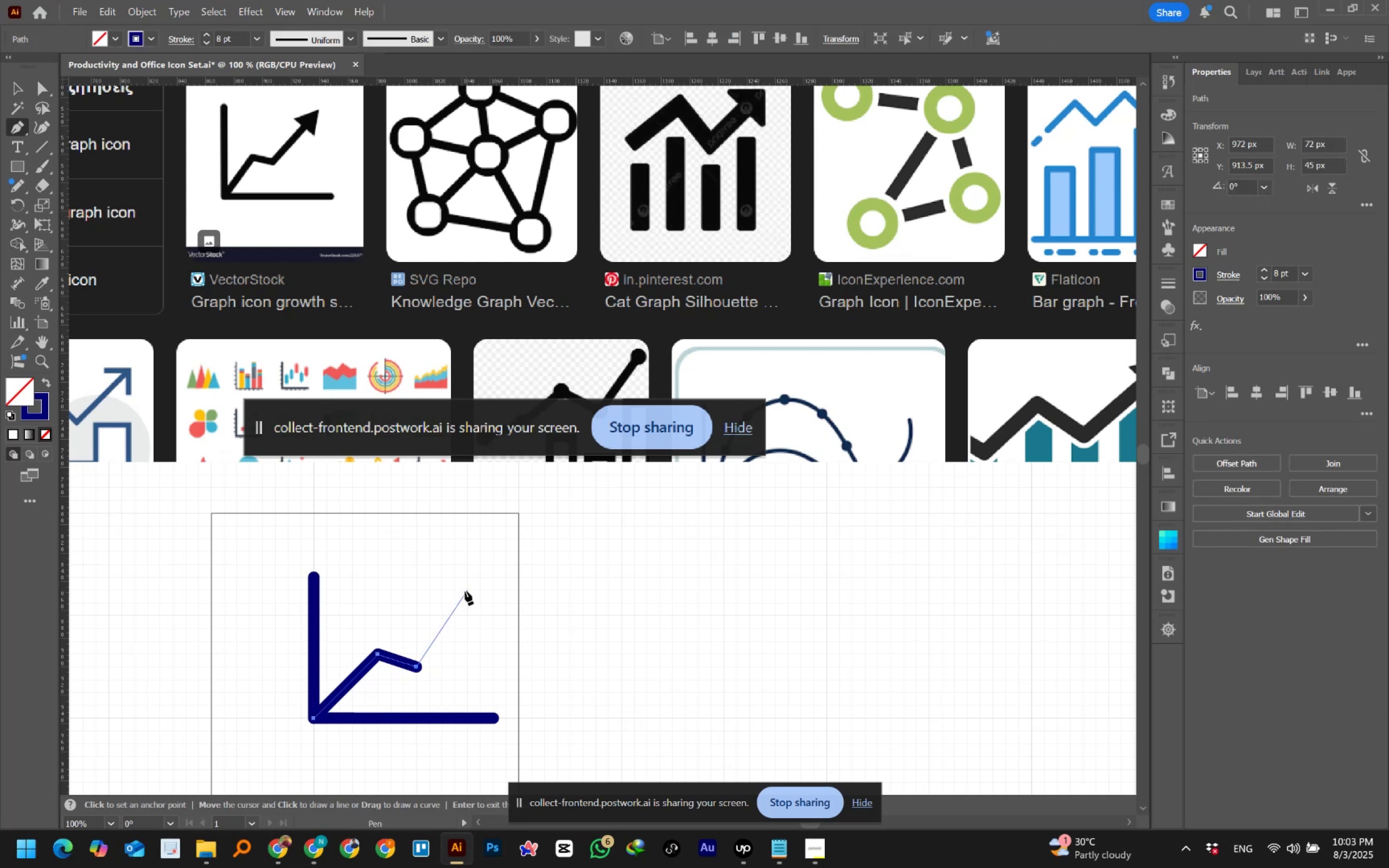 
left_click([465, 591])
 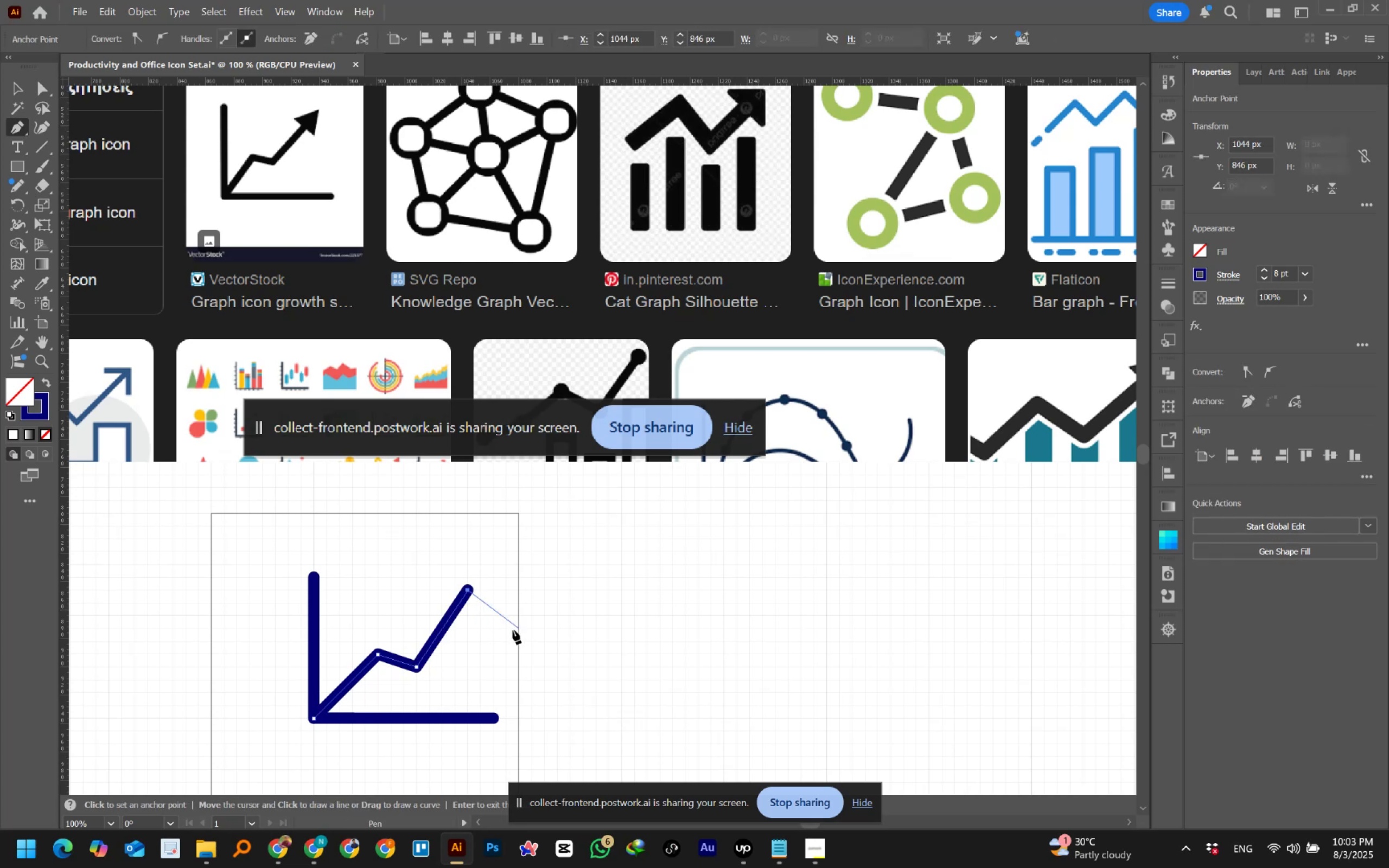 
key(Control+ControlLeft)
 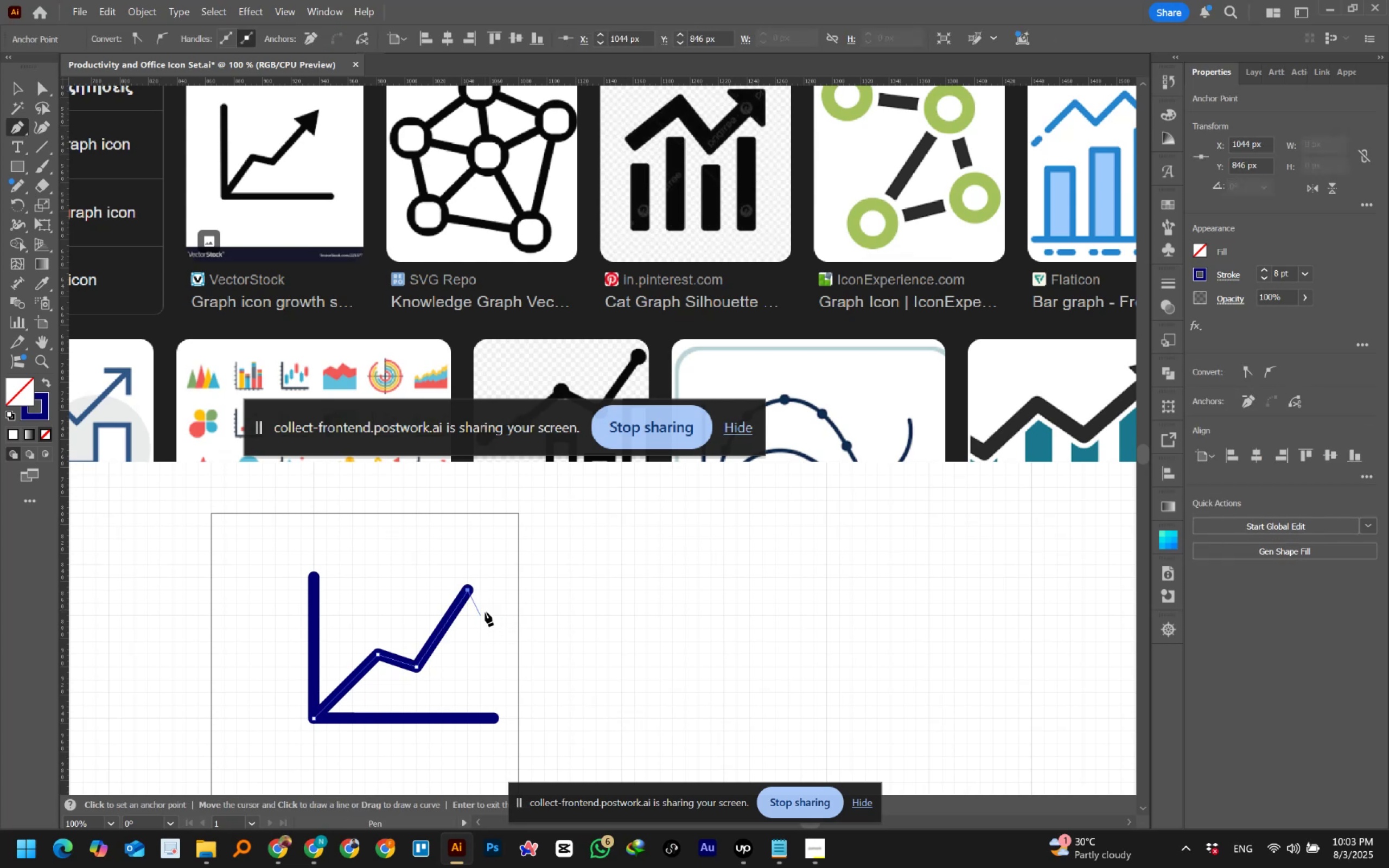 
key(Control+Z)
 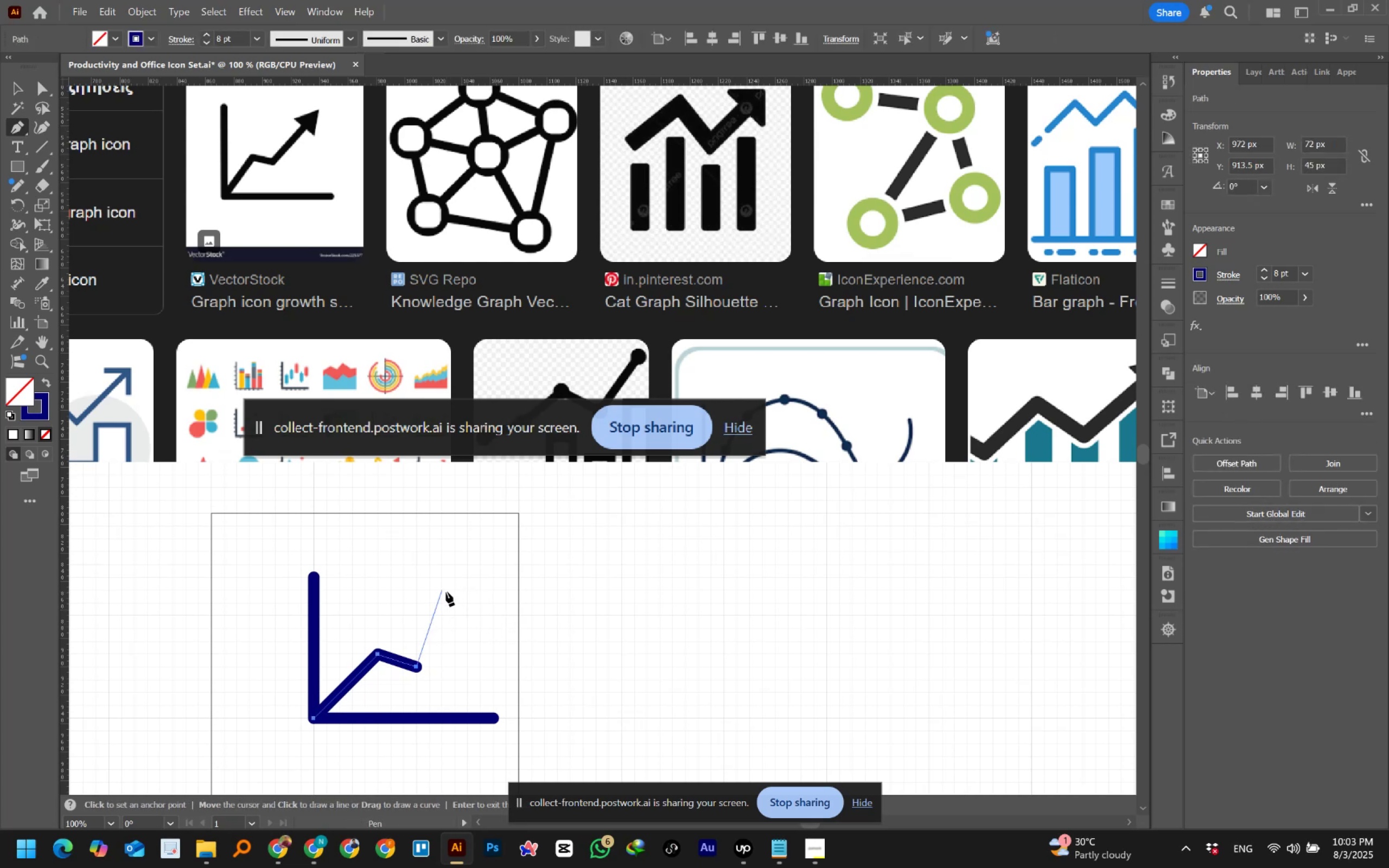 
left_click([446, 592])
 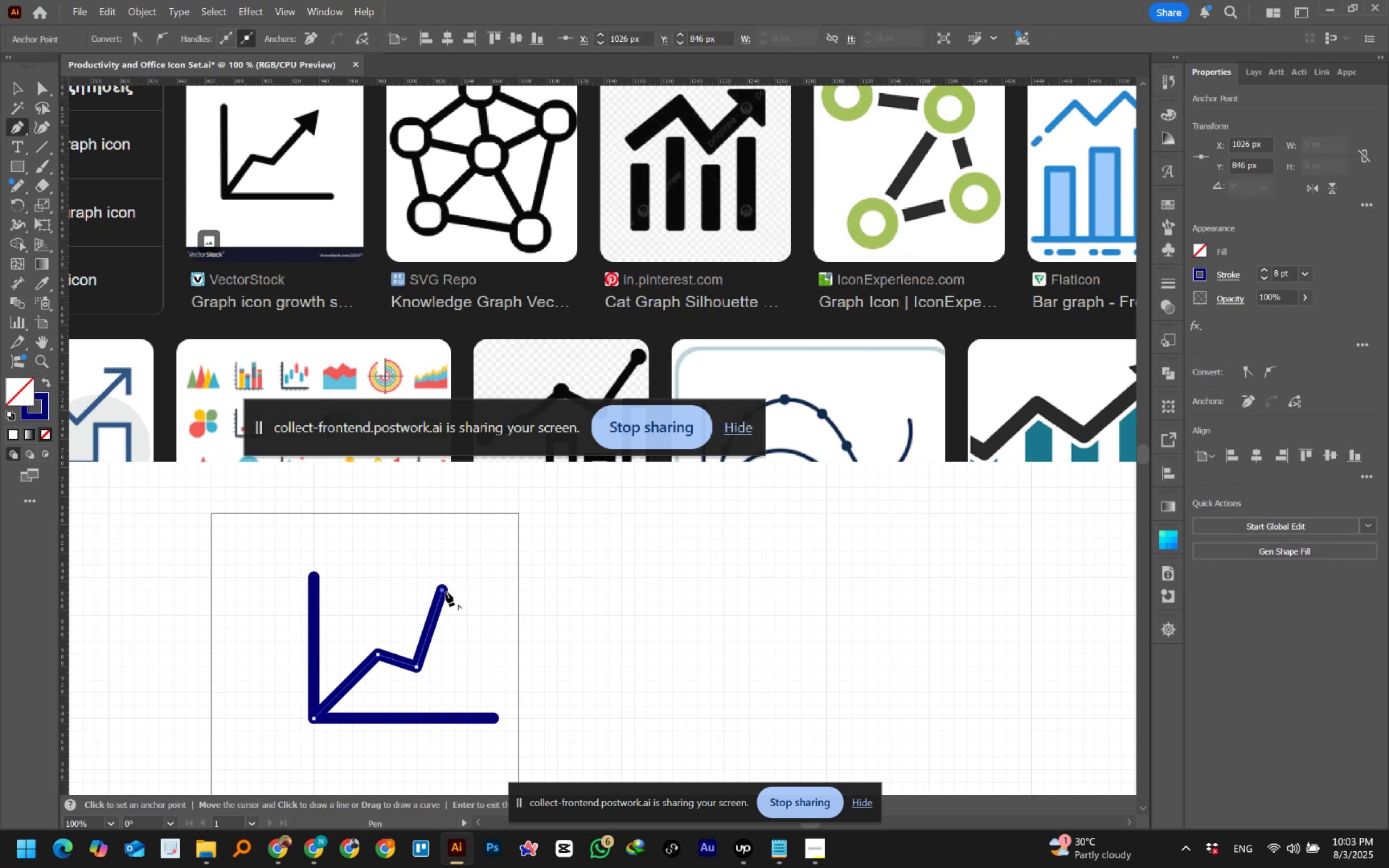 
key(Control+ControlLeft)
 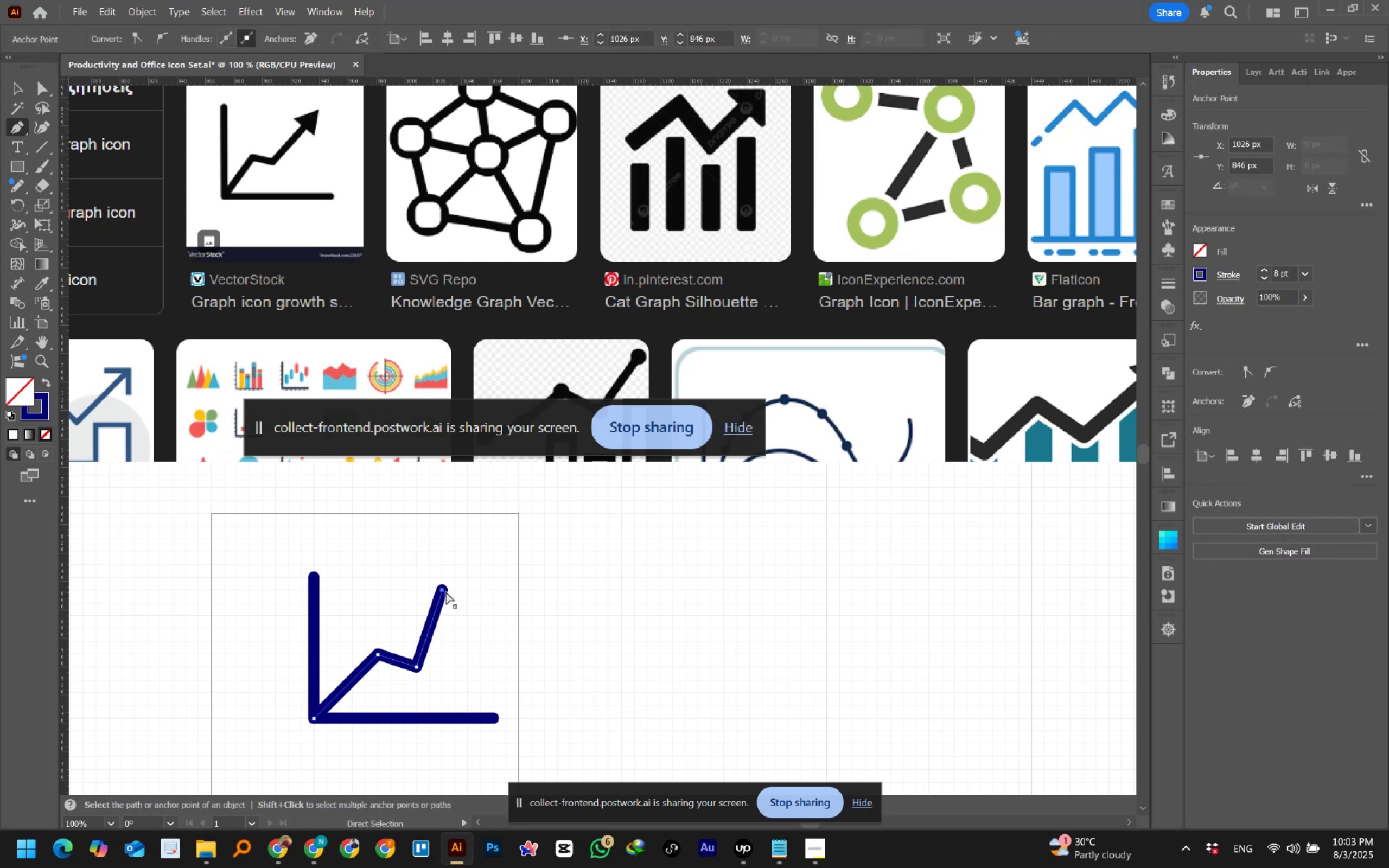 
key(Control+Z)
 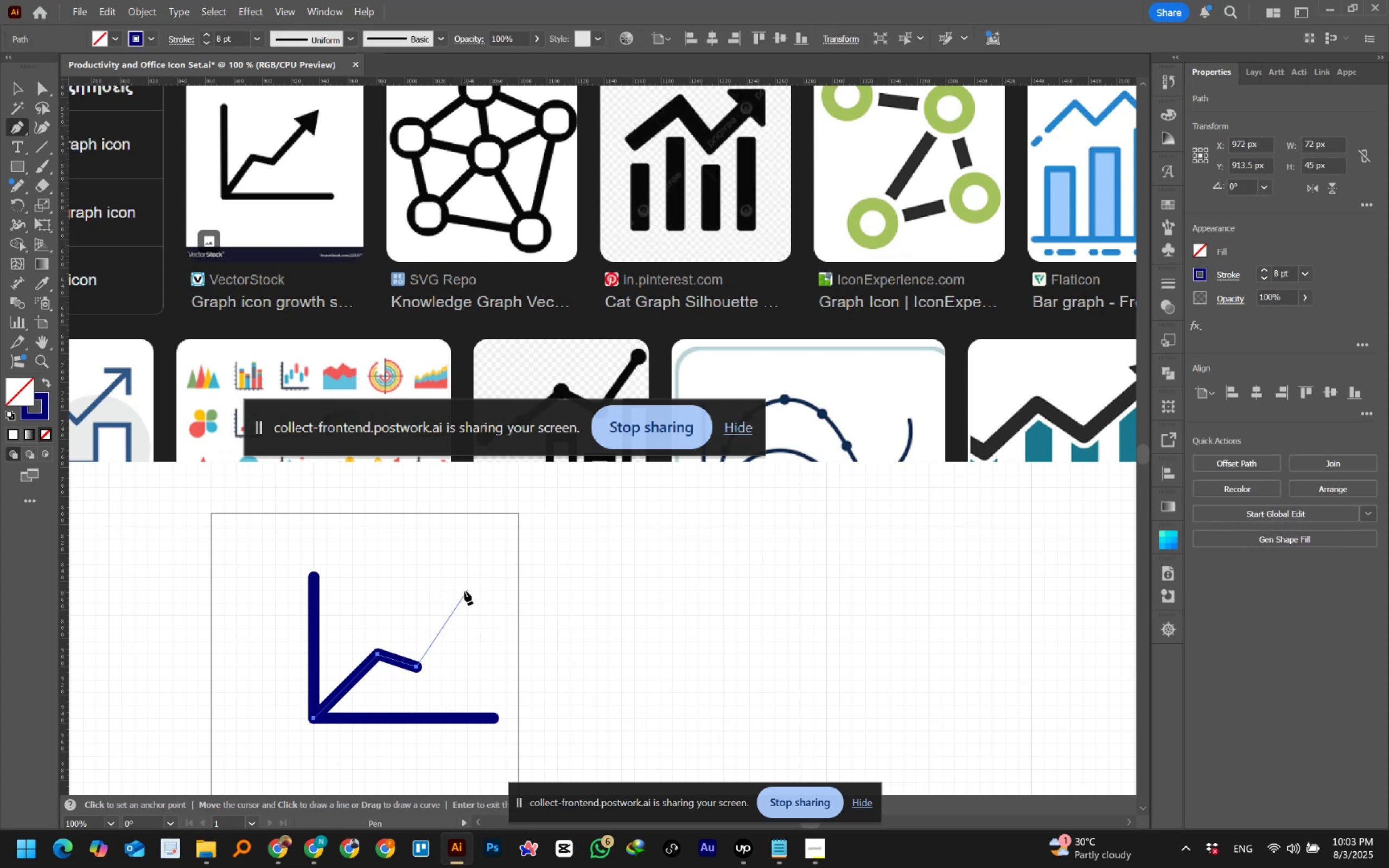 
left_click([464, 591])
 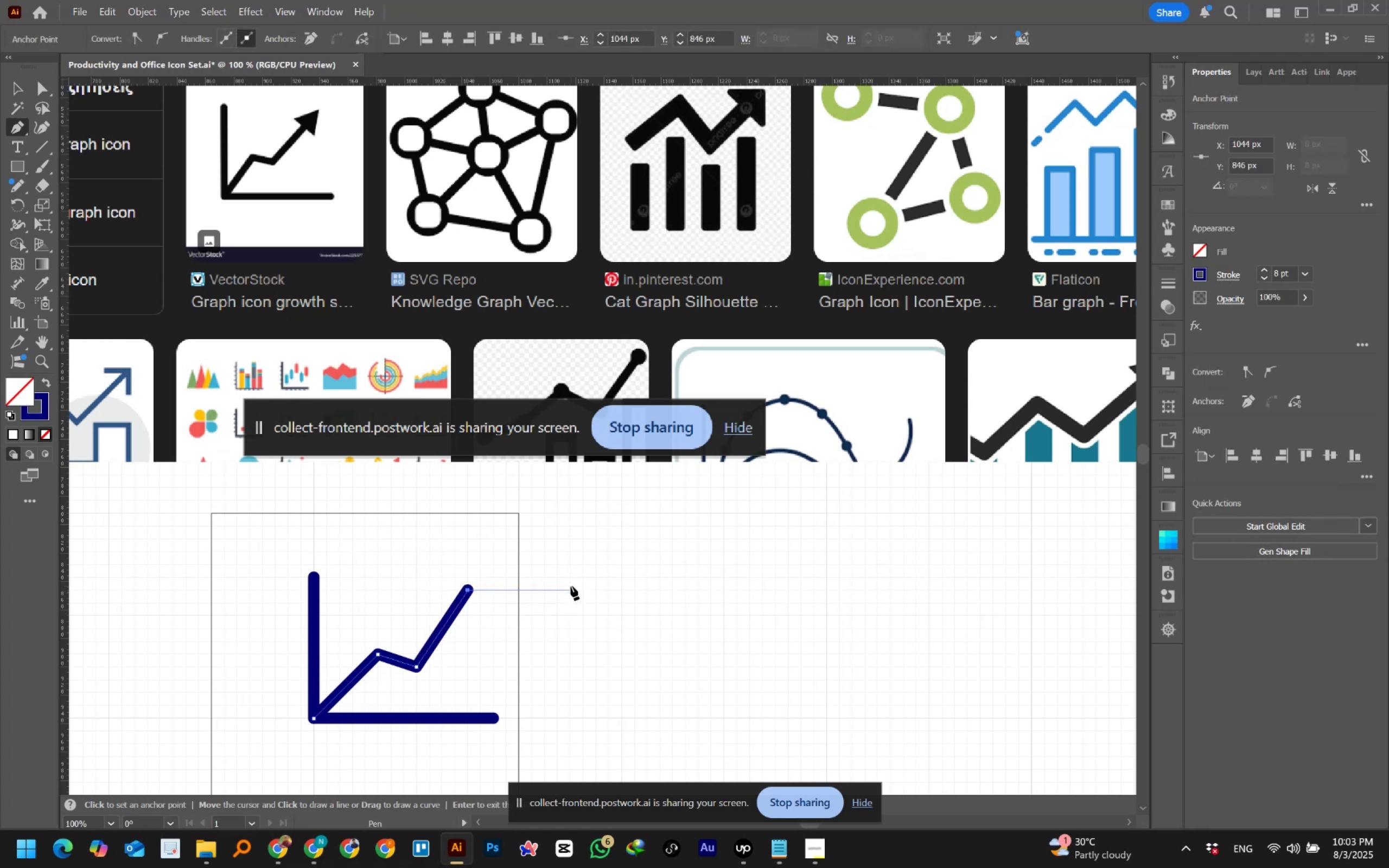 
key(Escape)
 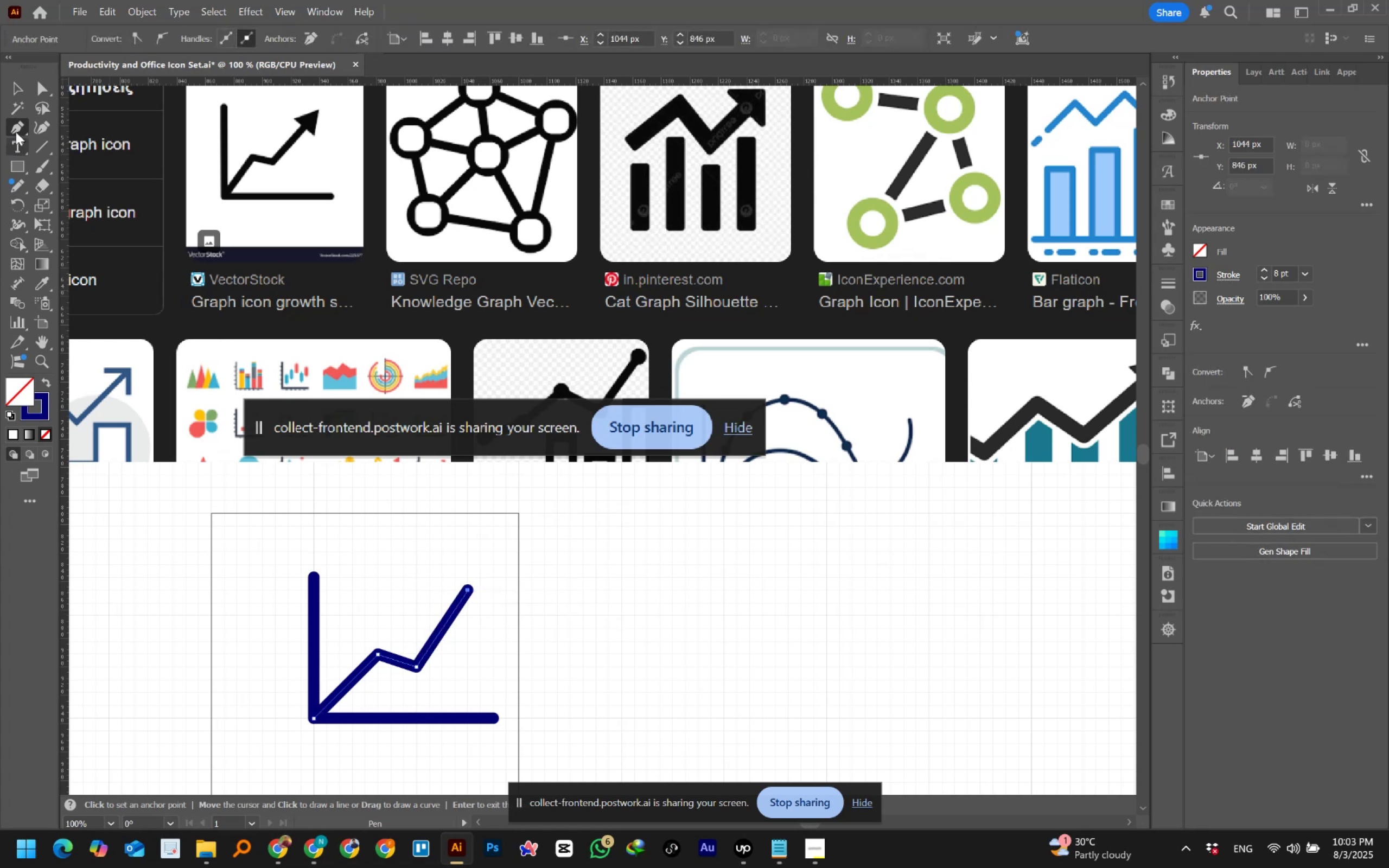 
left_click([43, 89])
 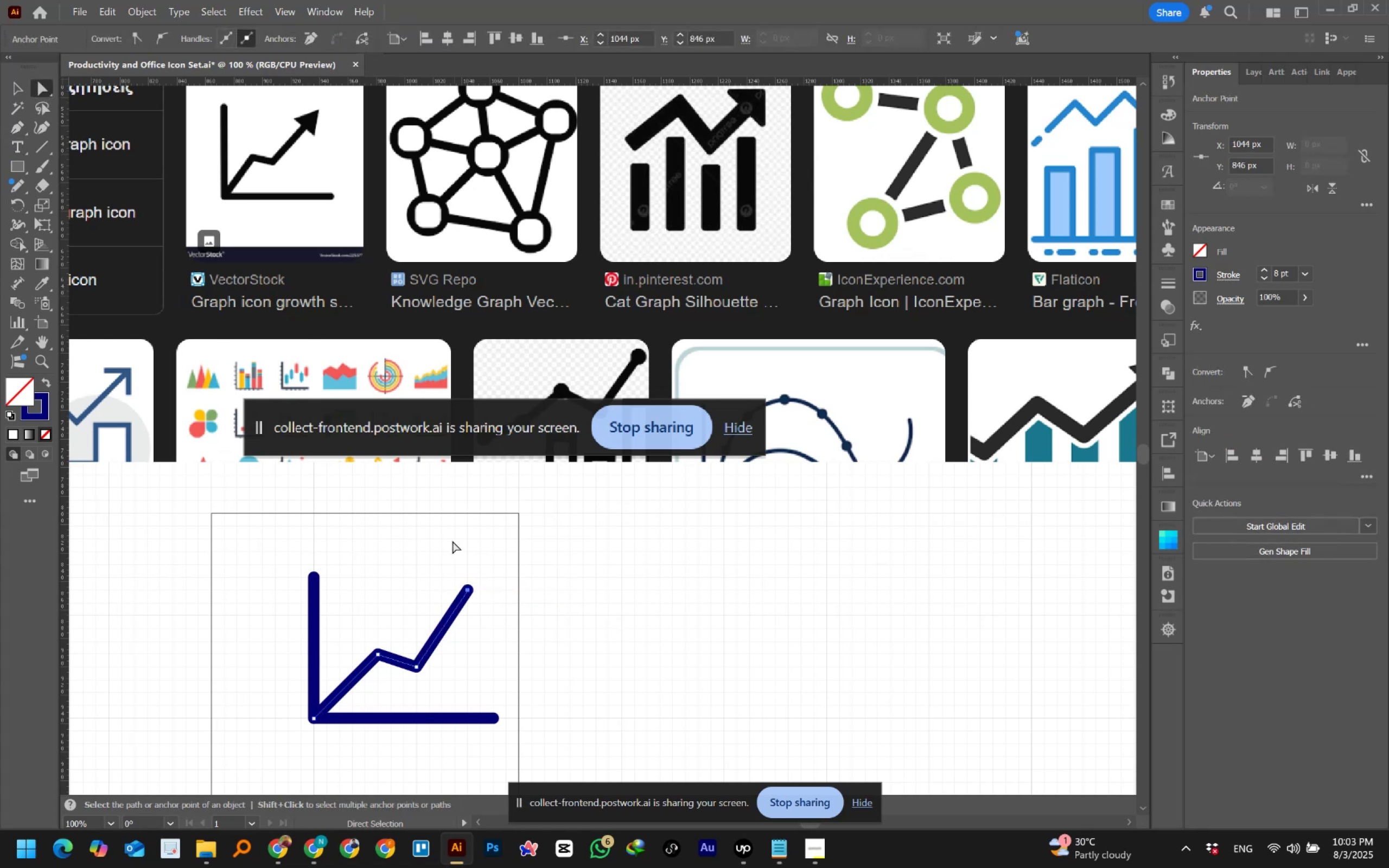 
left_click([445, 555])
 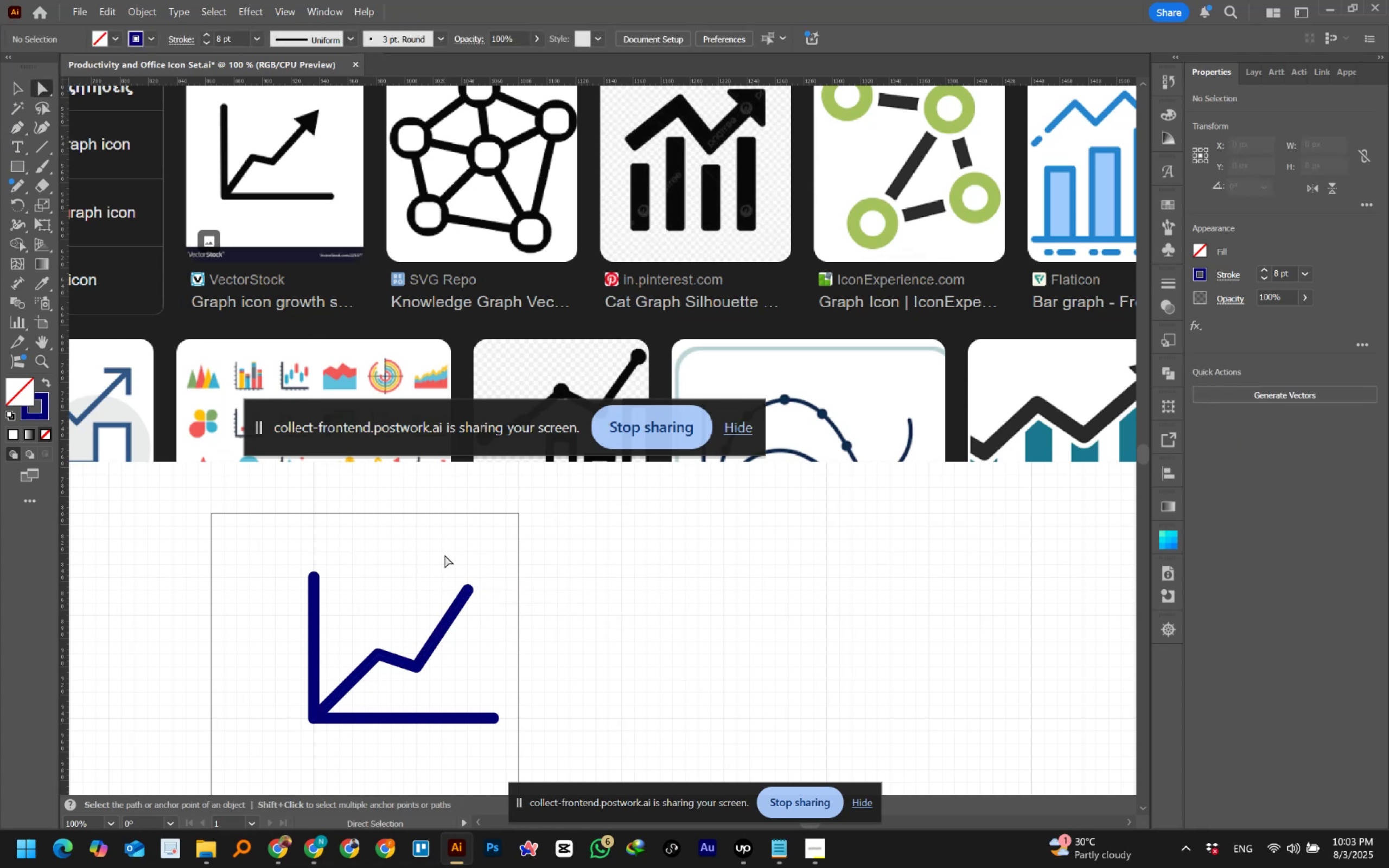 
left_click_drag(start_coordinate=[443, 559], to_coordinate=[488, 606])
 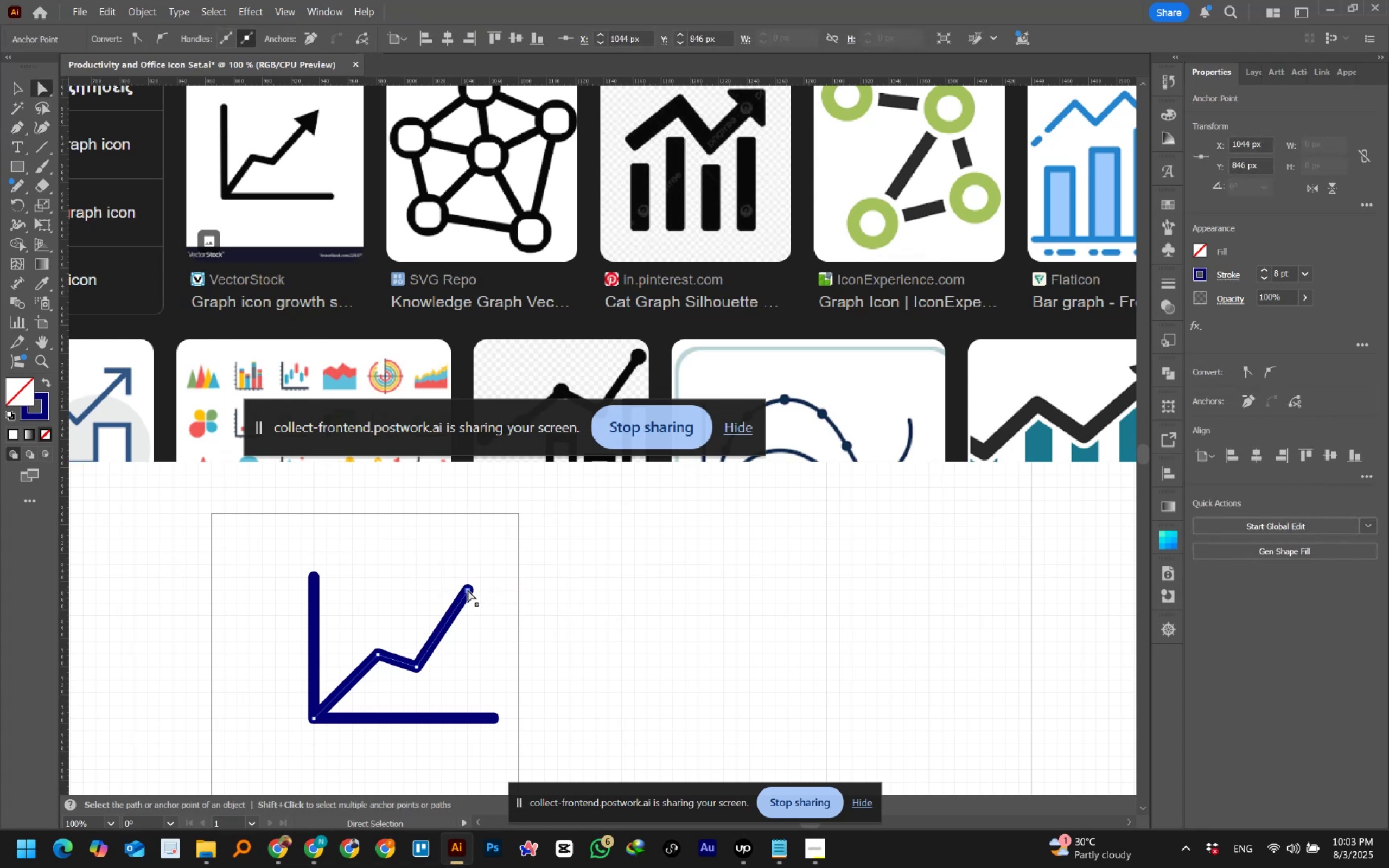 
left_click([468, 590])
 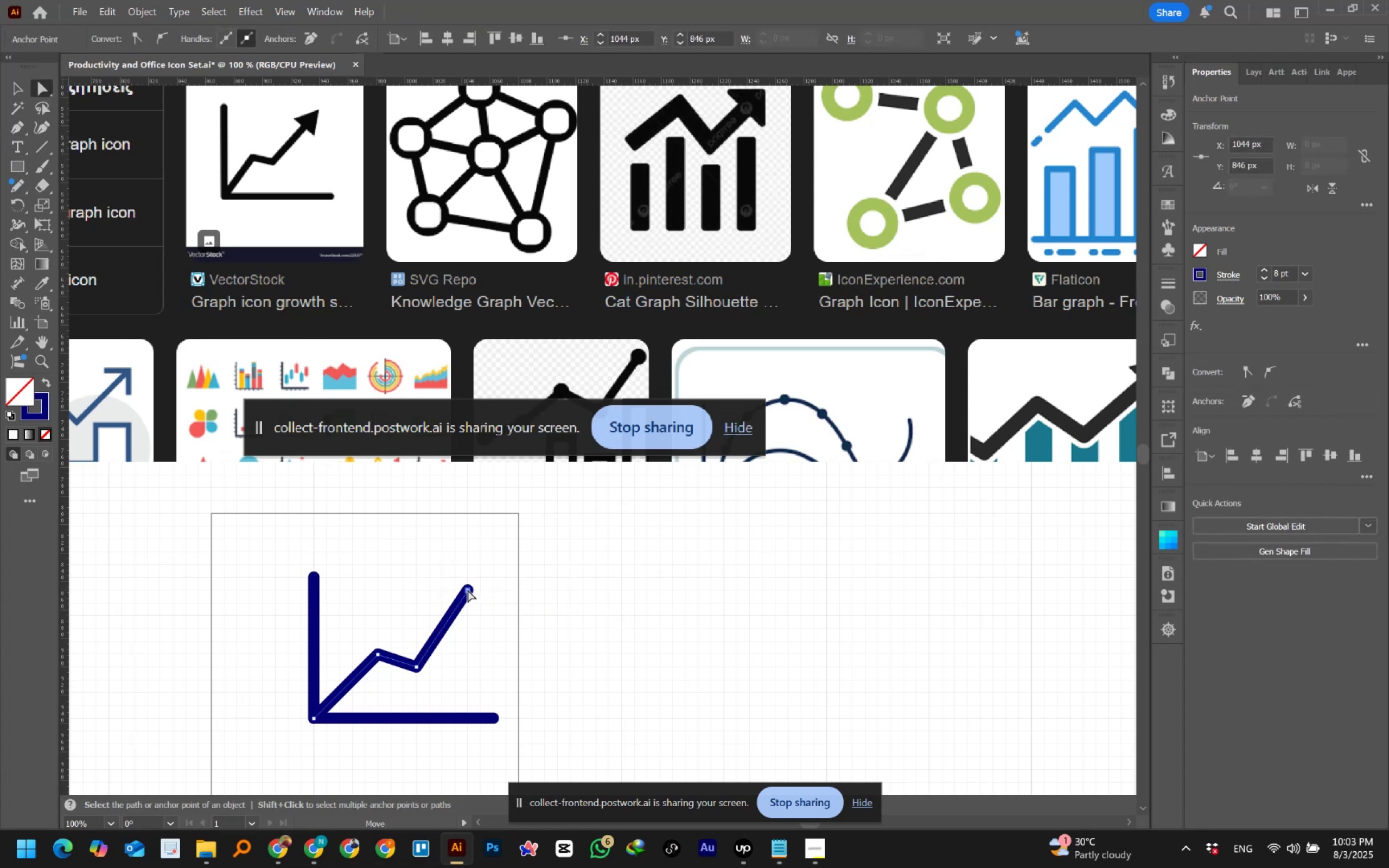 
left_click_drag(start_coordinate=[468, 590], to_coordinate=[466, 614])
 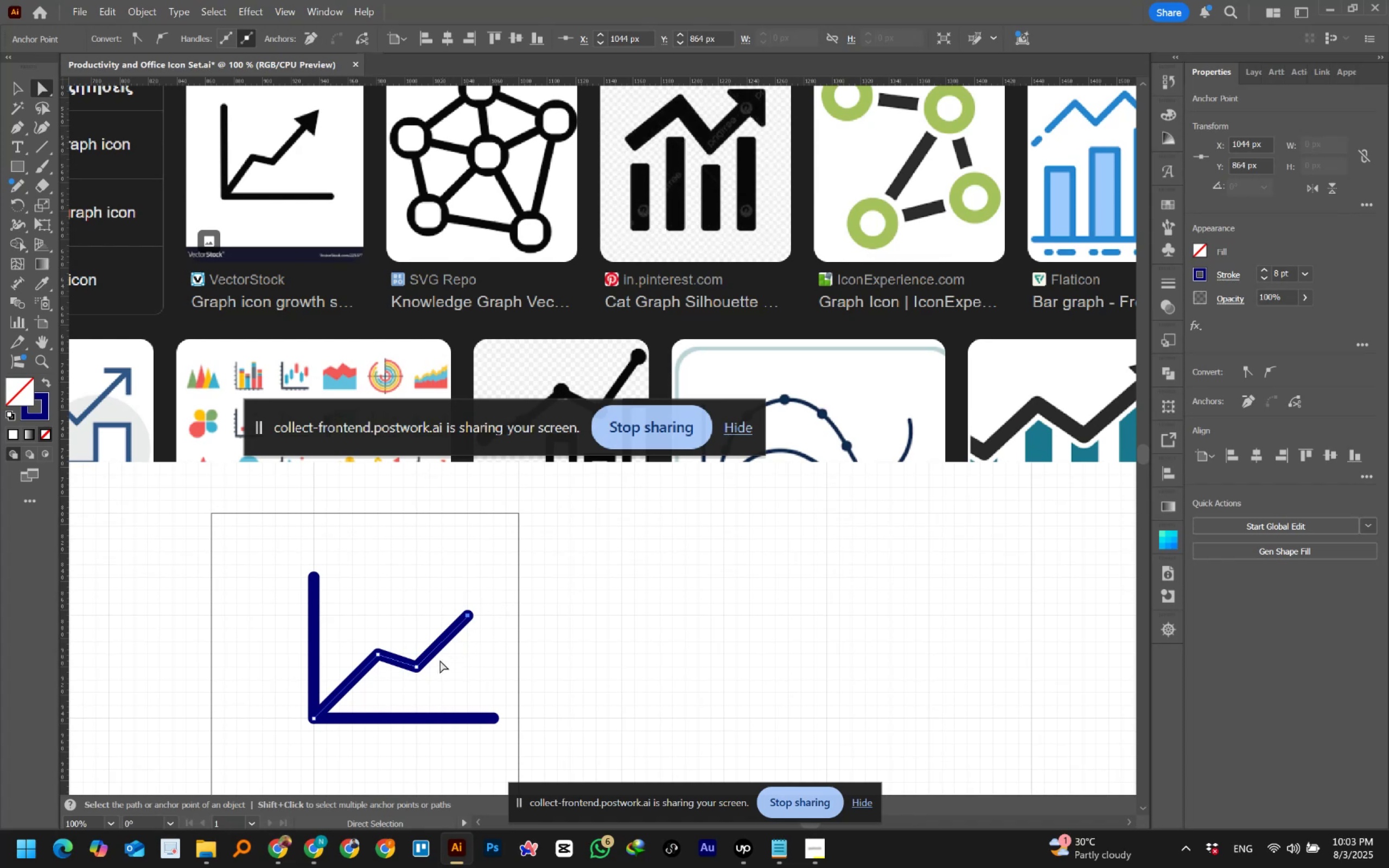 
left_click([416, 666])
 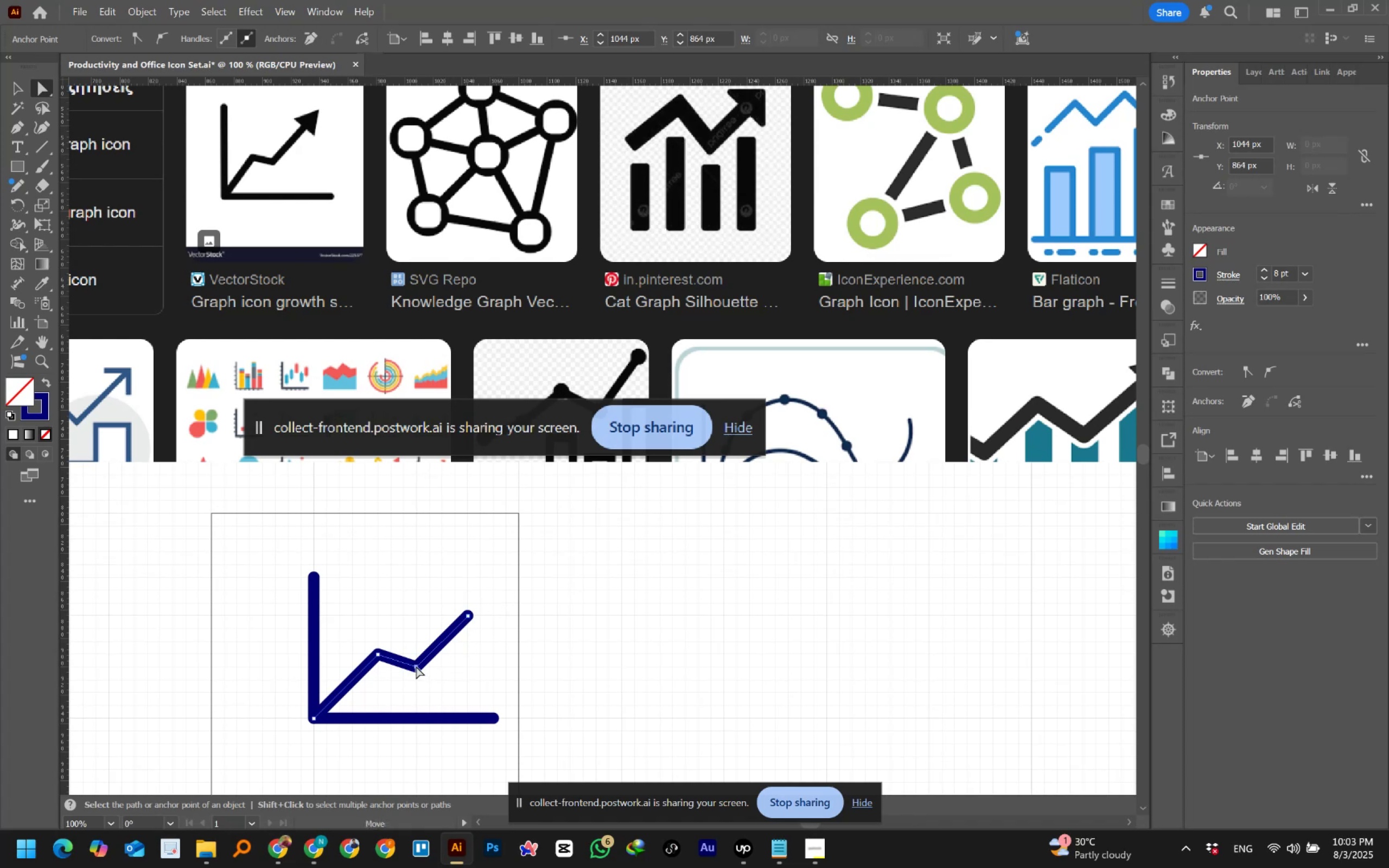 
left_click_drag(start_coordinate=[416, 666], to_coordinate=[404, 672])
 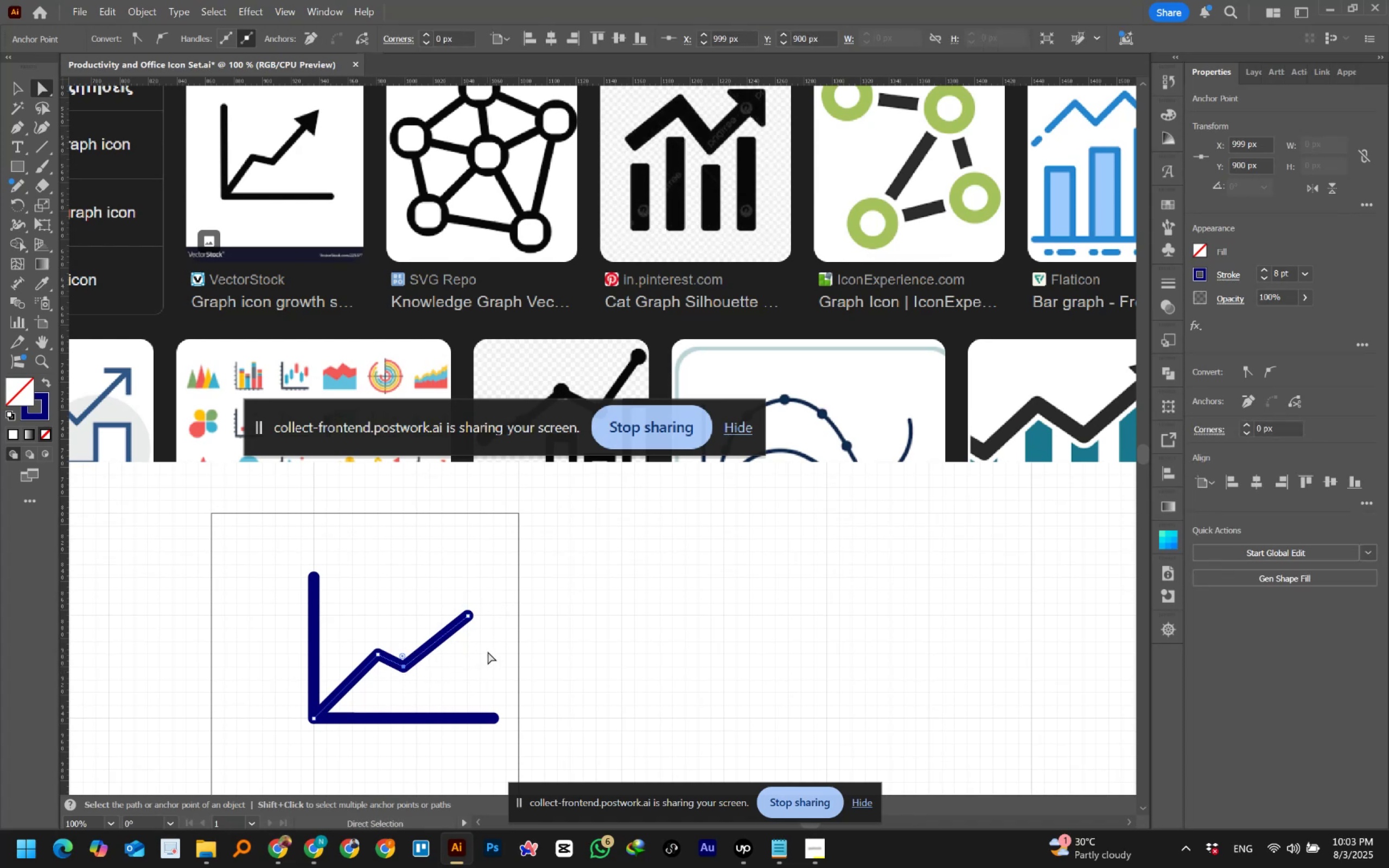 
left_click([488, 652])
 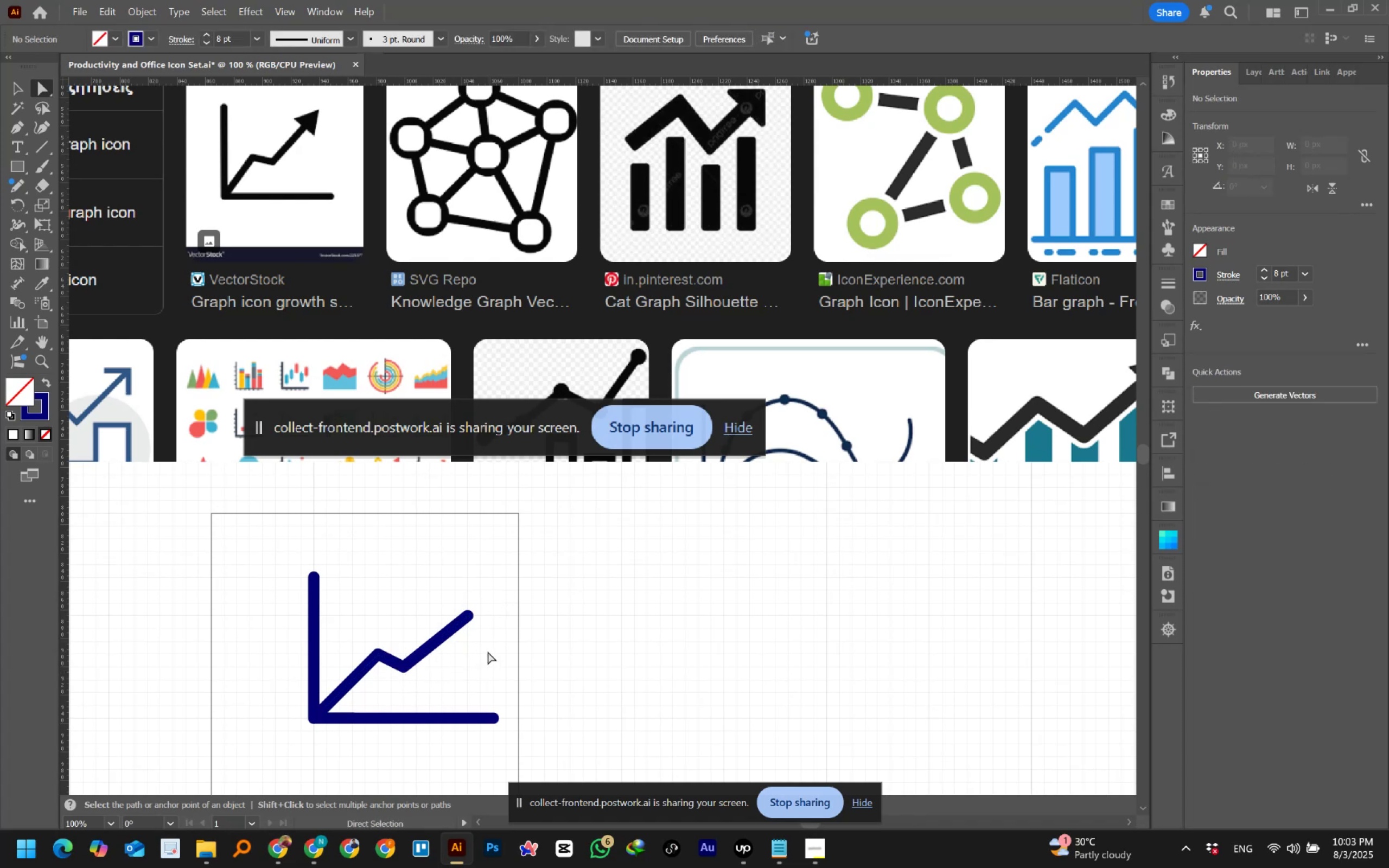 
hold_key(key=ControlLeft, duration=0.37)
 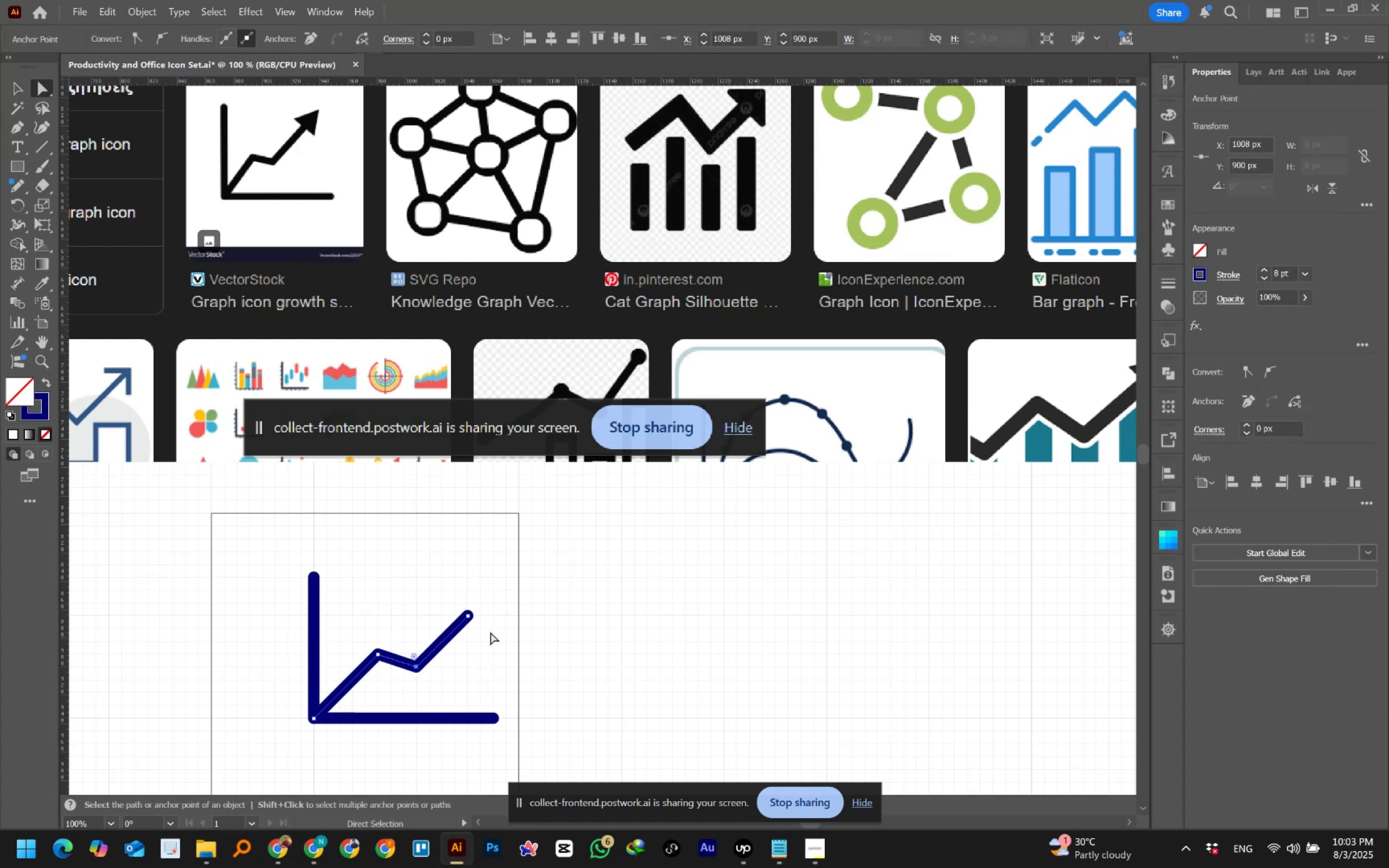 
key(Z)
 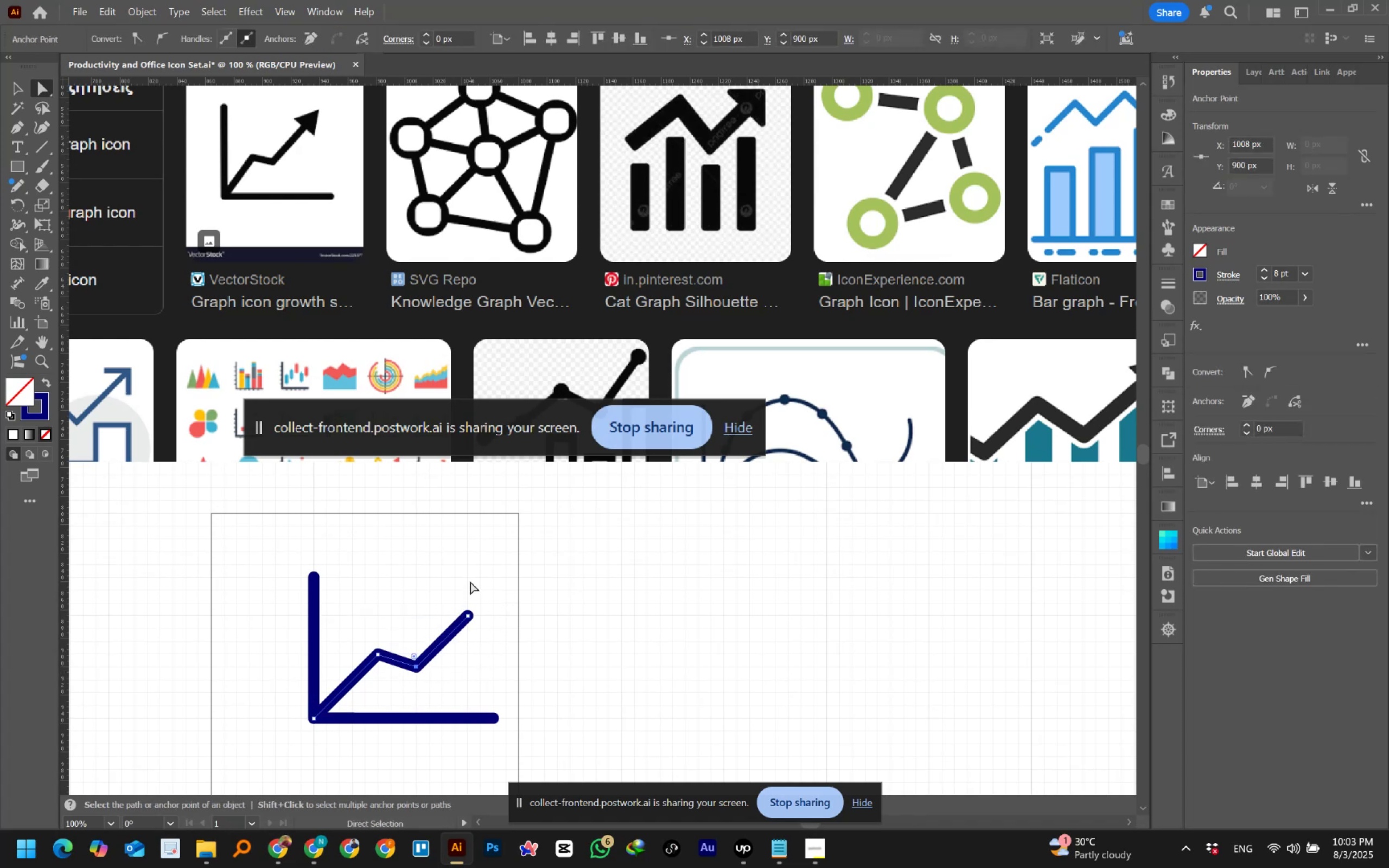 
left_click_drag(start_coordinate=[453, 595], to_coordinate=[476, 623])
 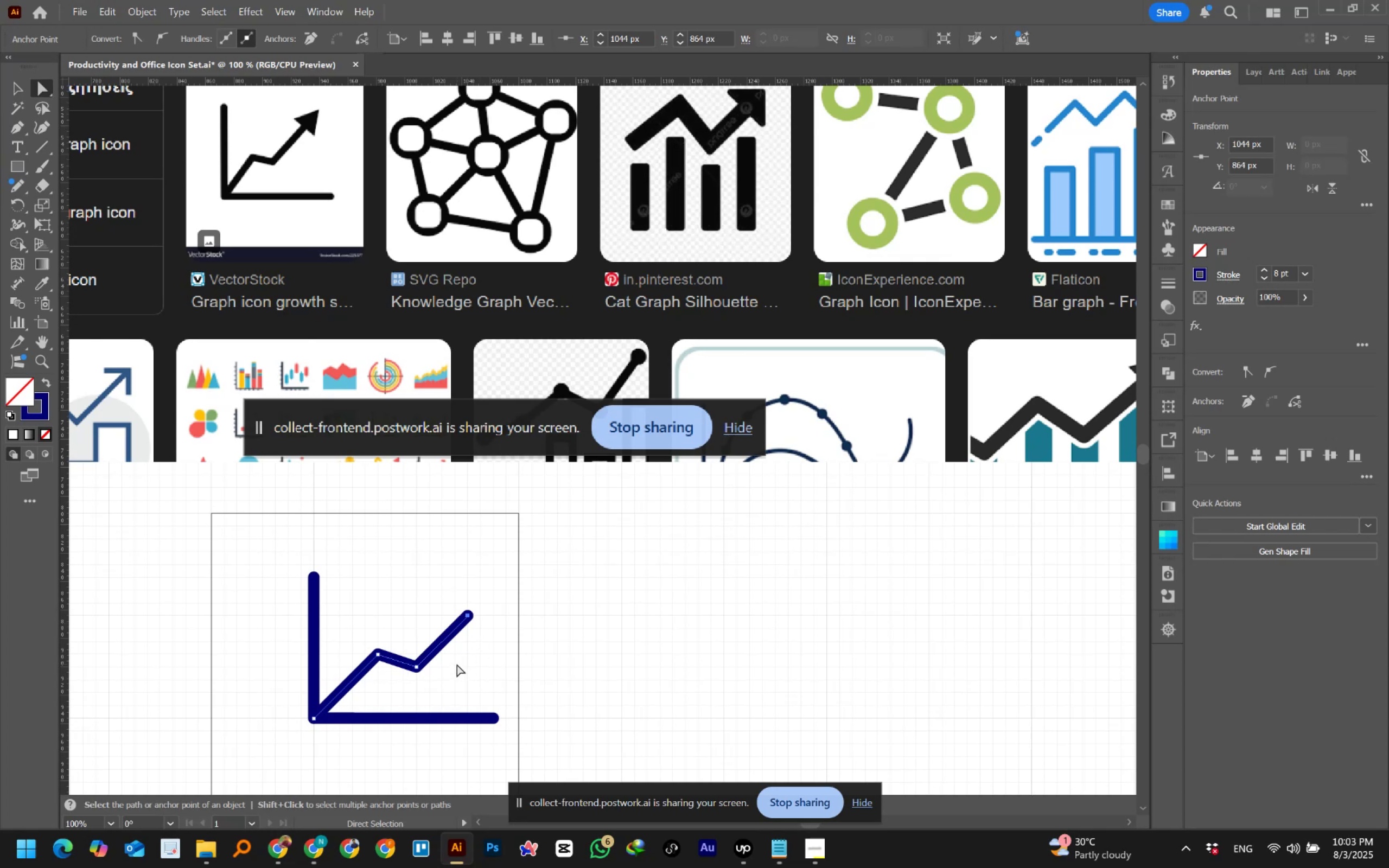 
wait(19.9)
 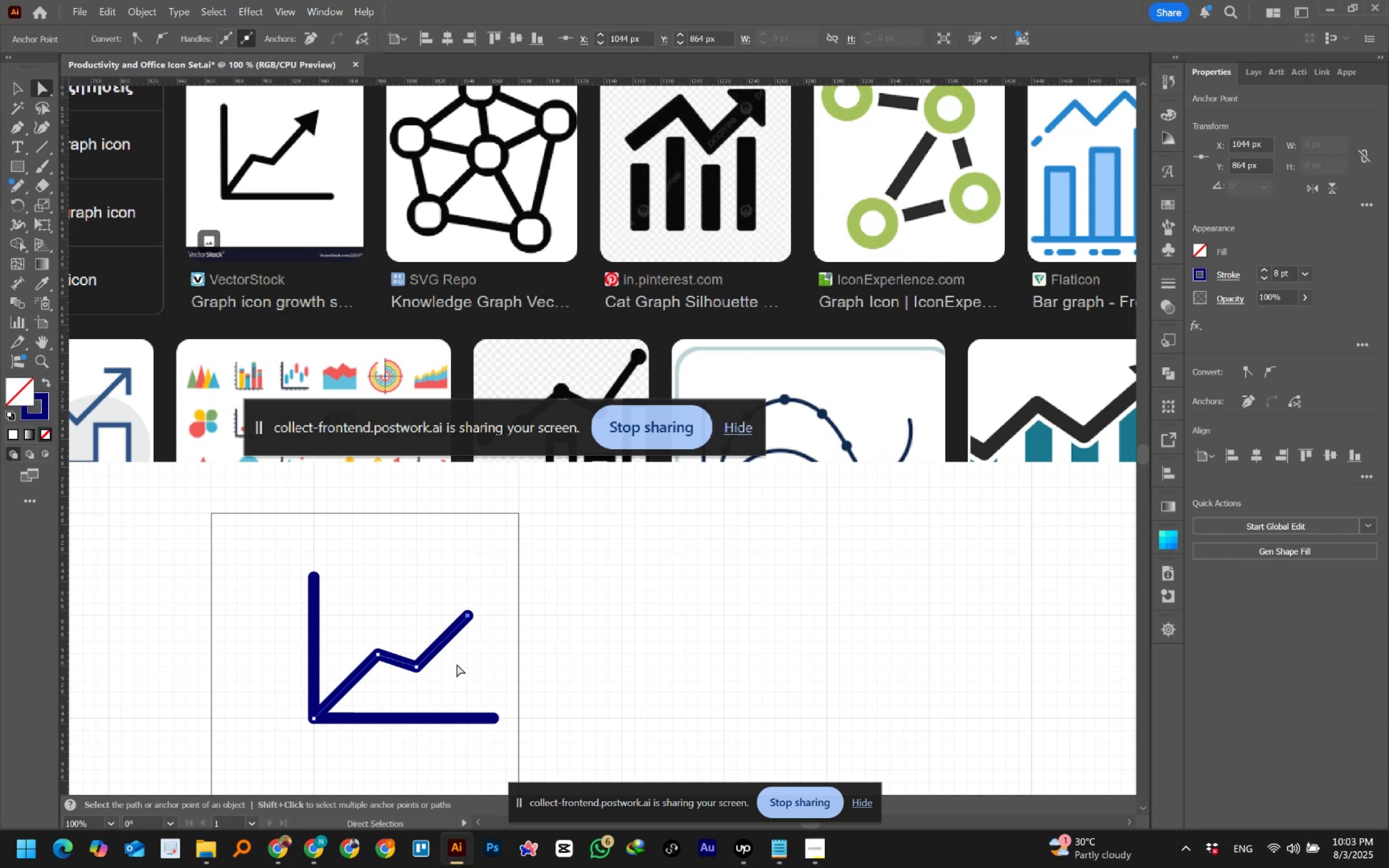 
left_click([1225, 275])
 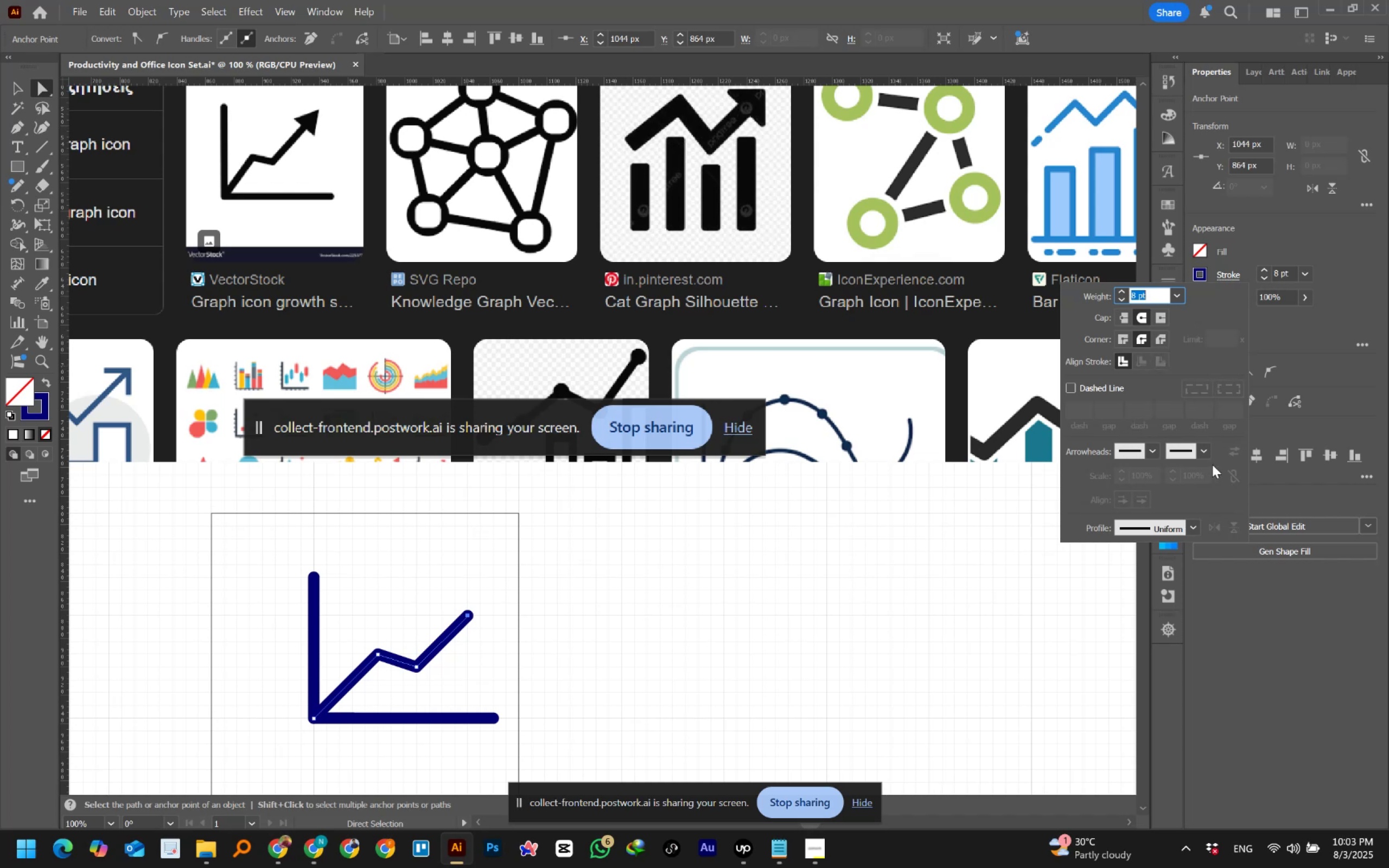 
left_click([1205, 449])
 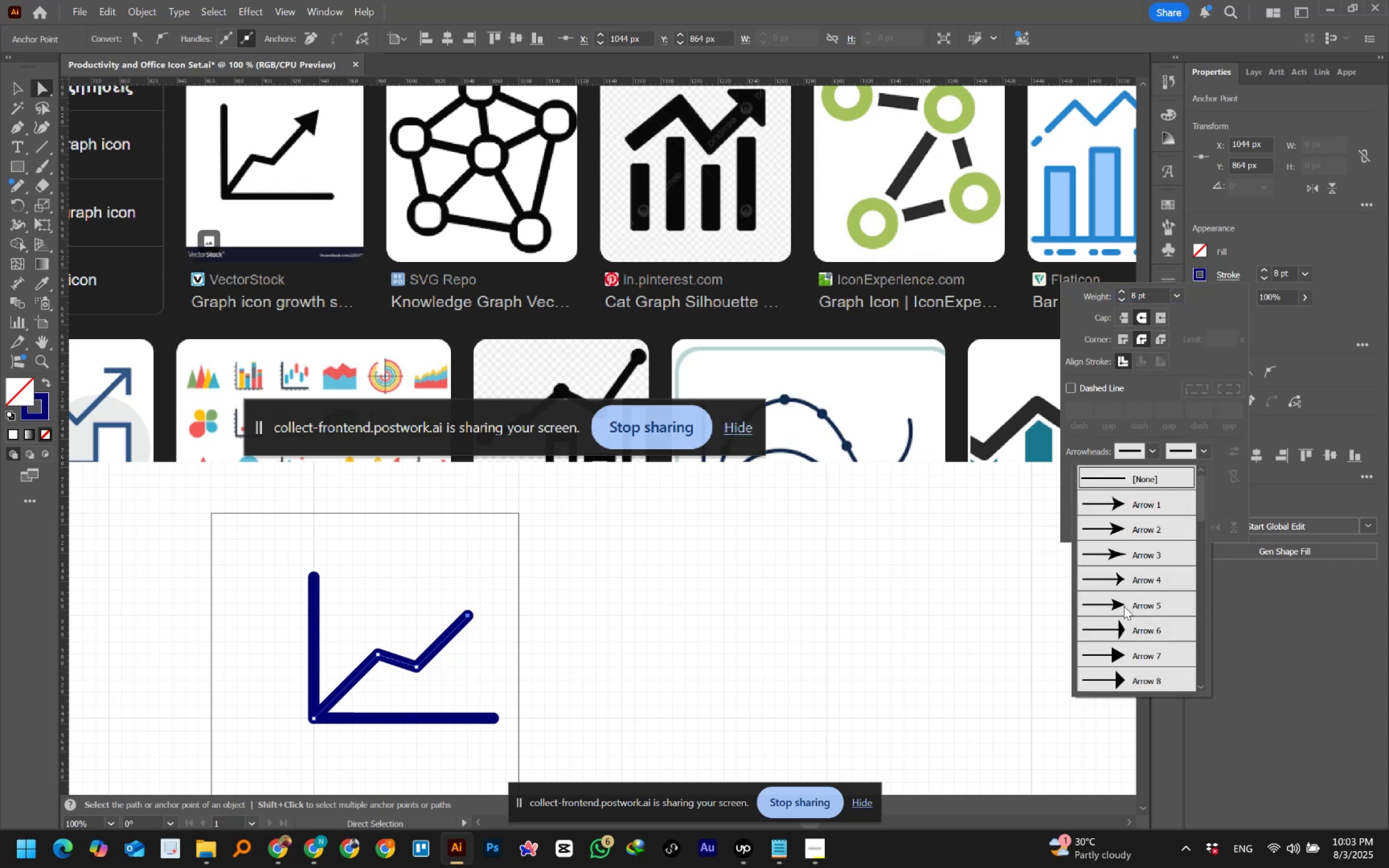 
left_click([1132, 659])
 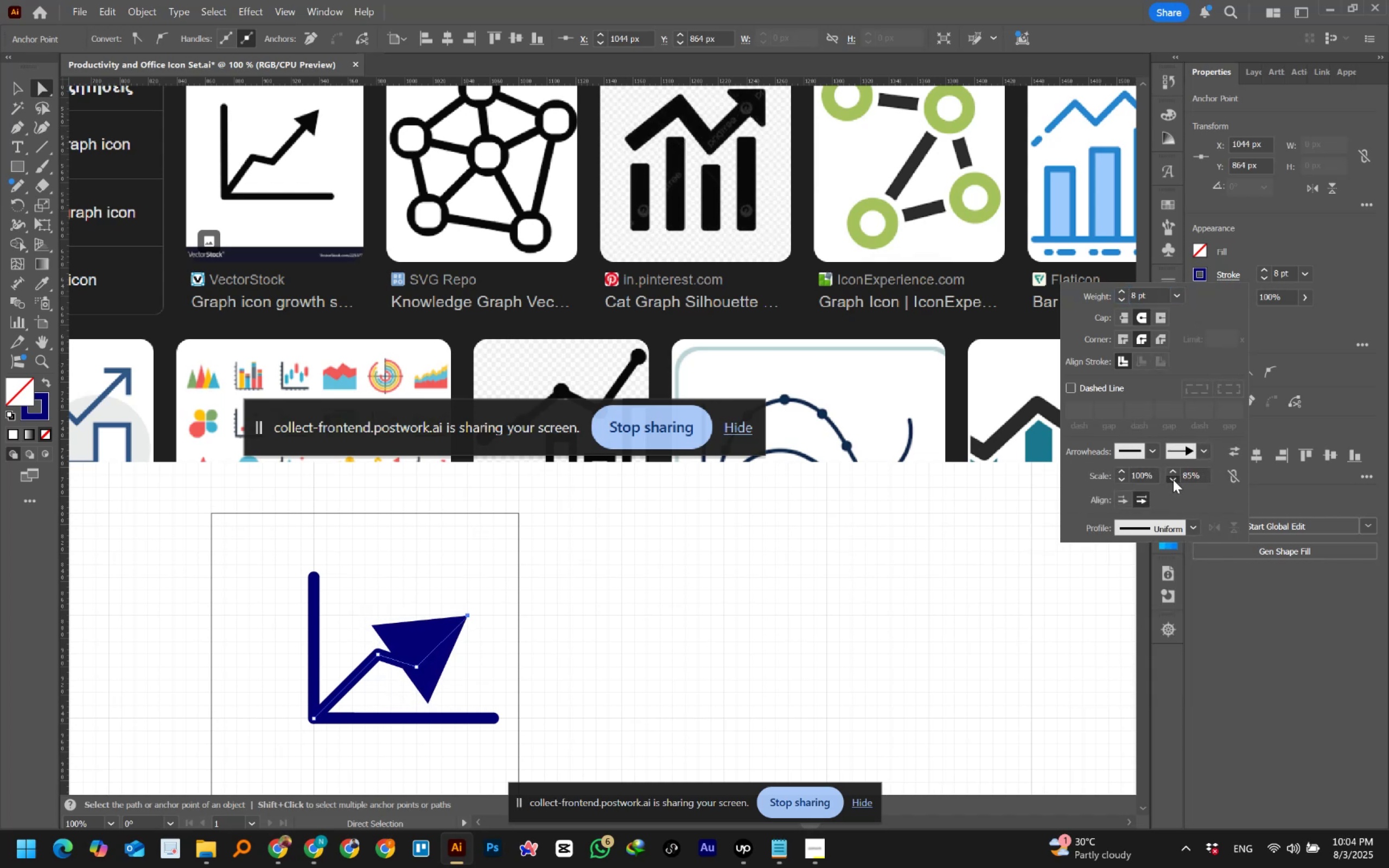 
wait(5.19)
 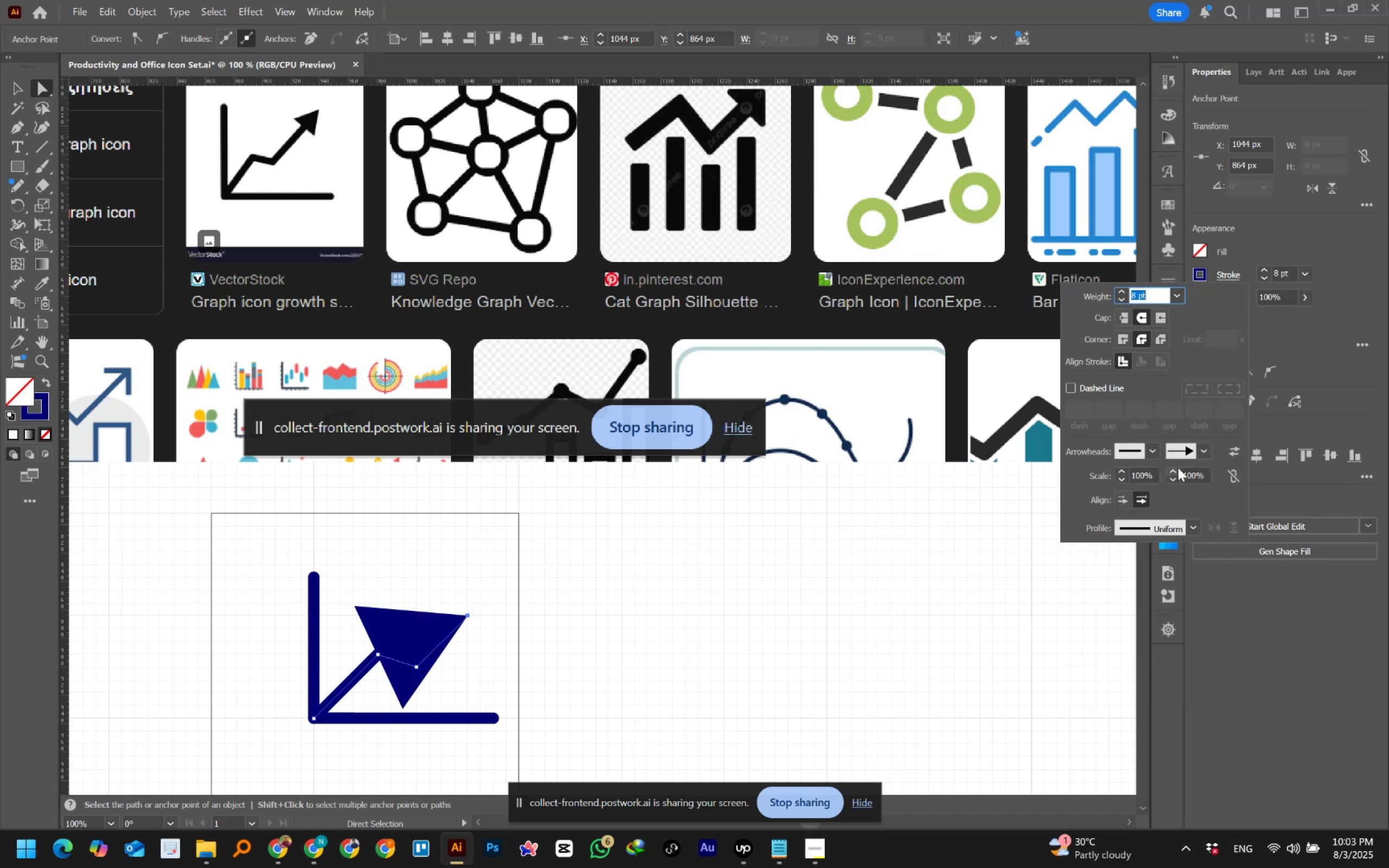 
left_click([1173, 480])
 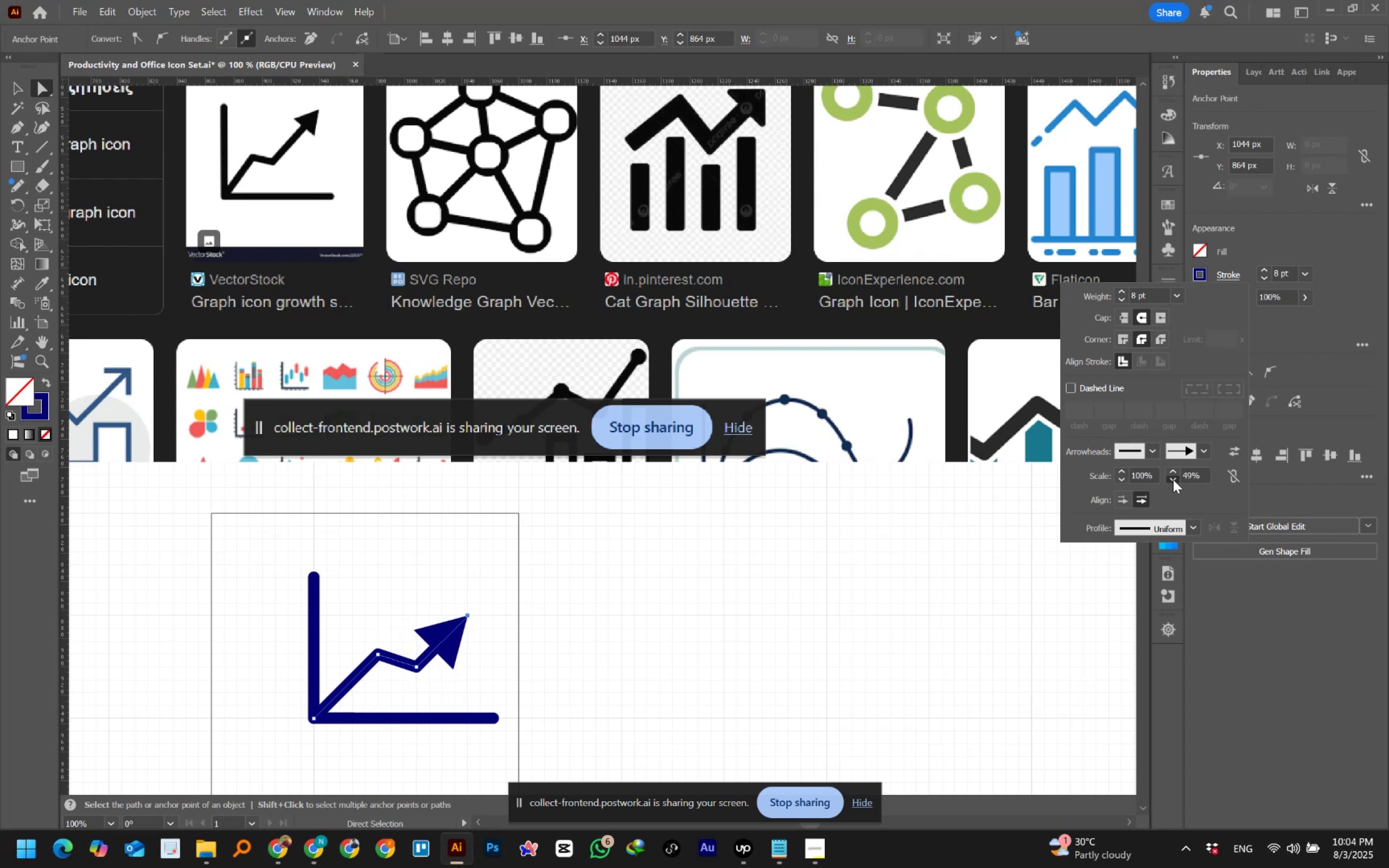 
wait(6.85)
 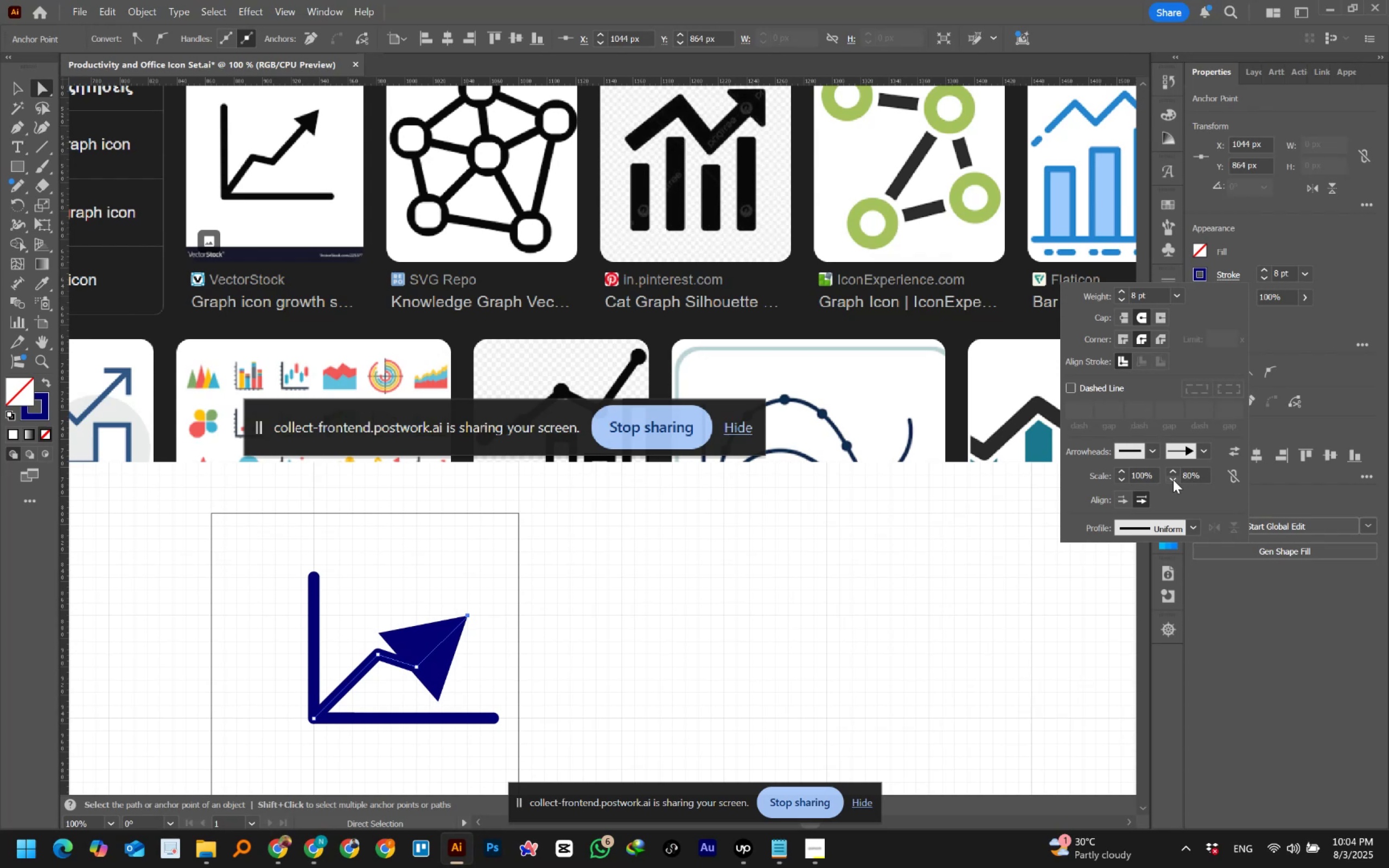 
left_click([1173, 480])
 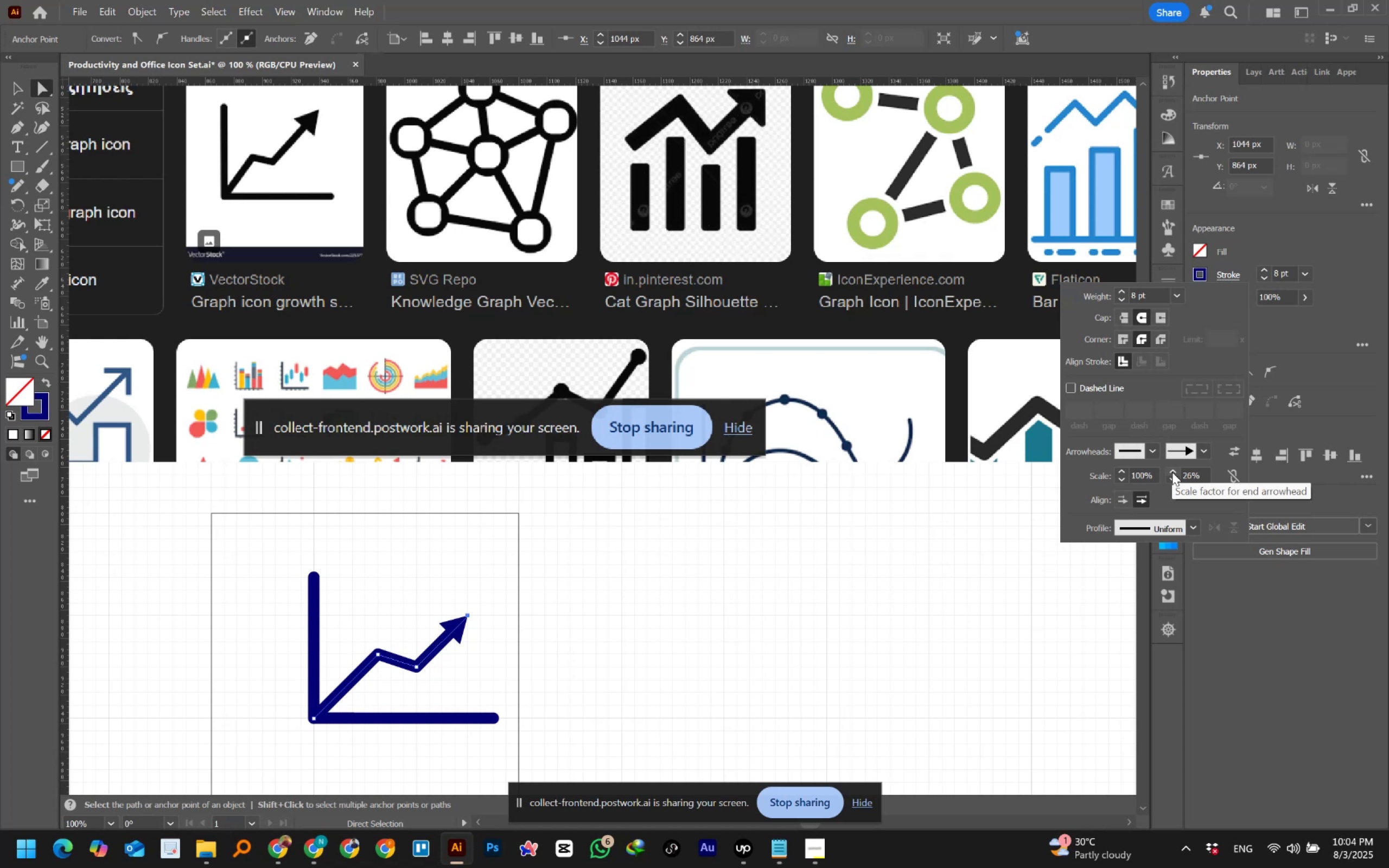 
wait(6.63)
 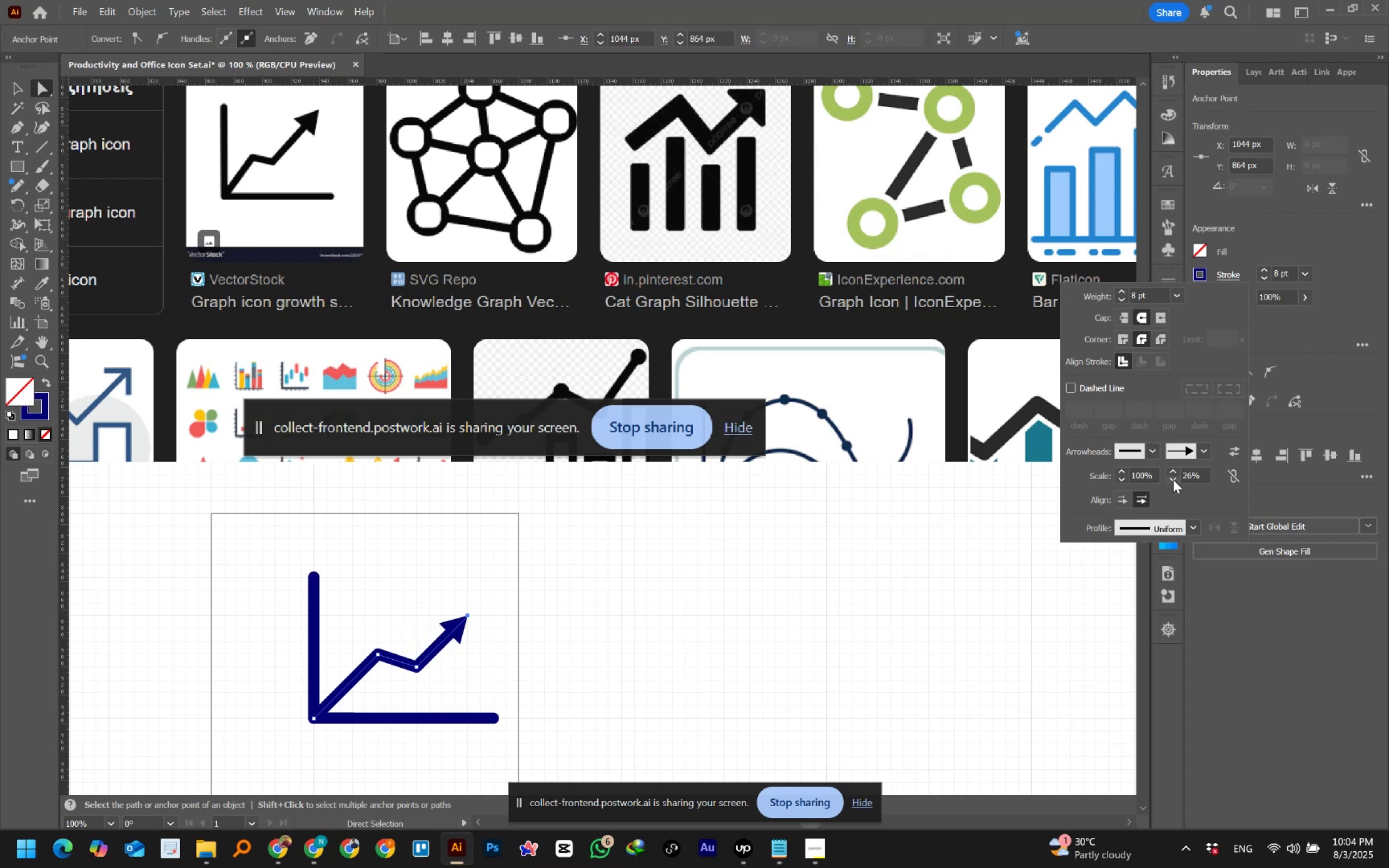 
double_click([1172, 478])
 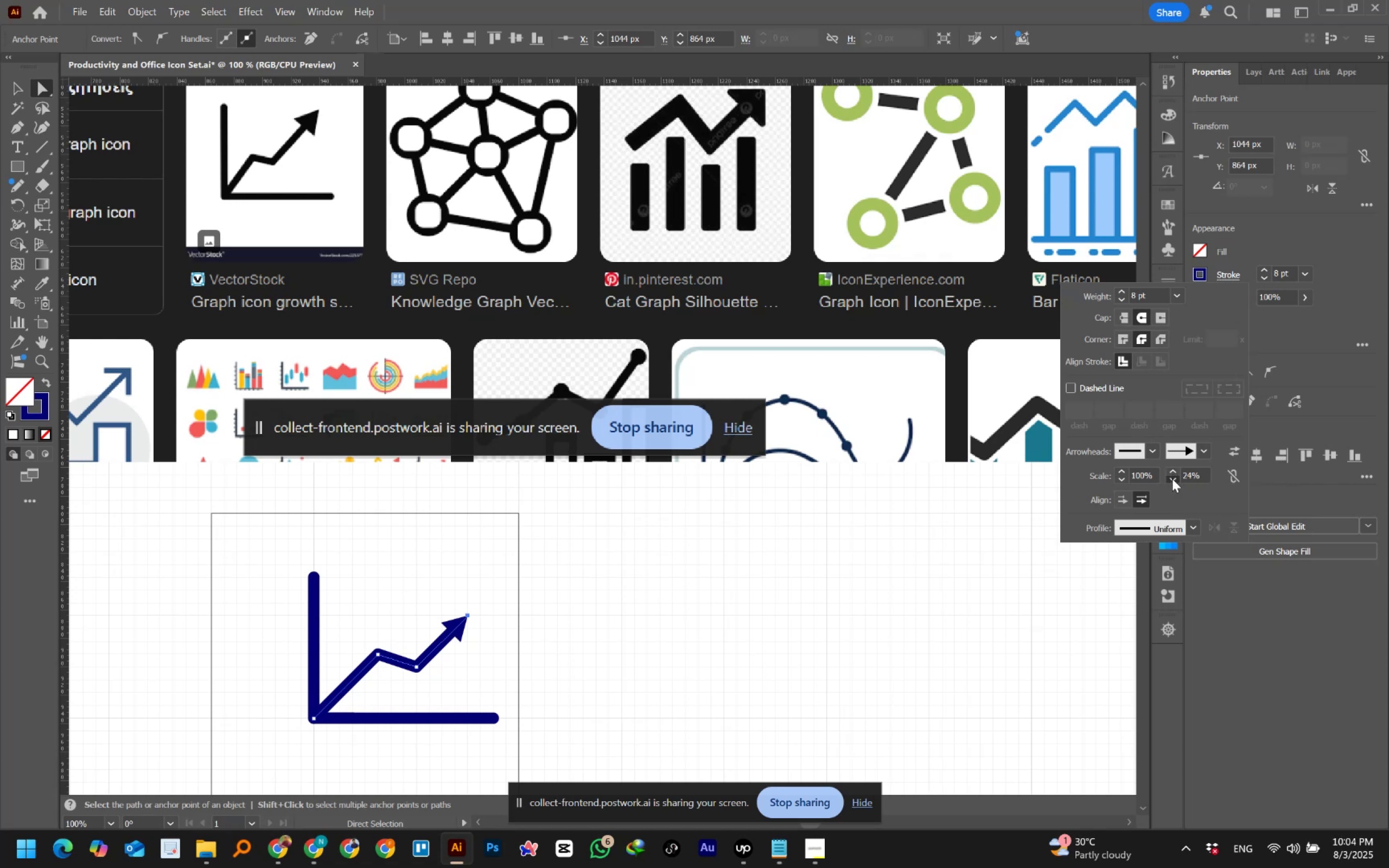 
triple_click([1172, 478])
 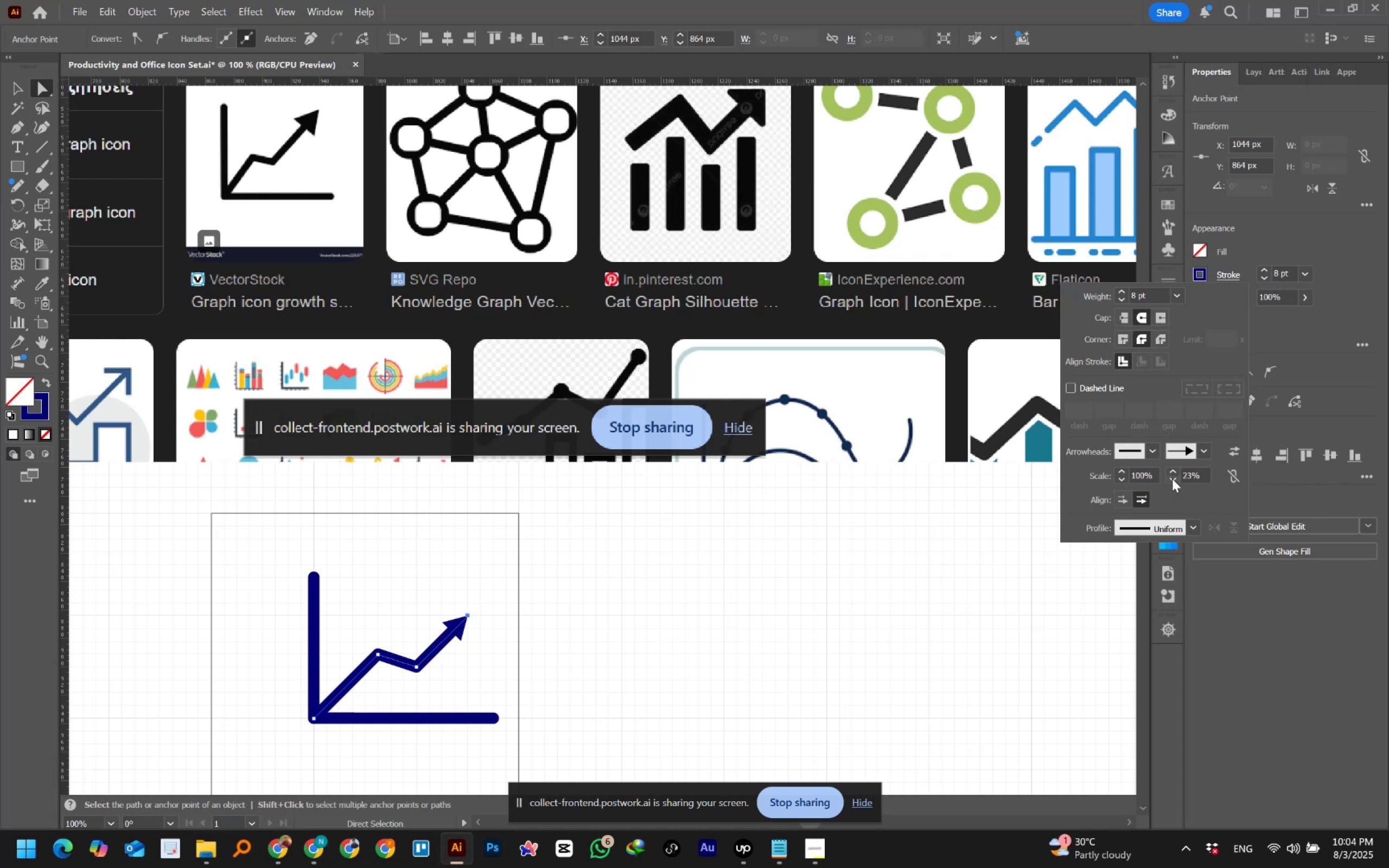 
triple_click([1172, 478])
 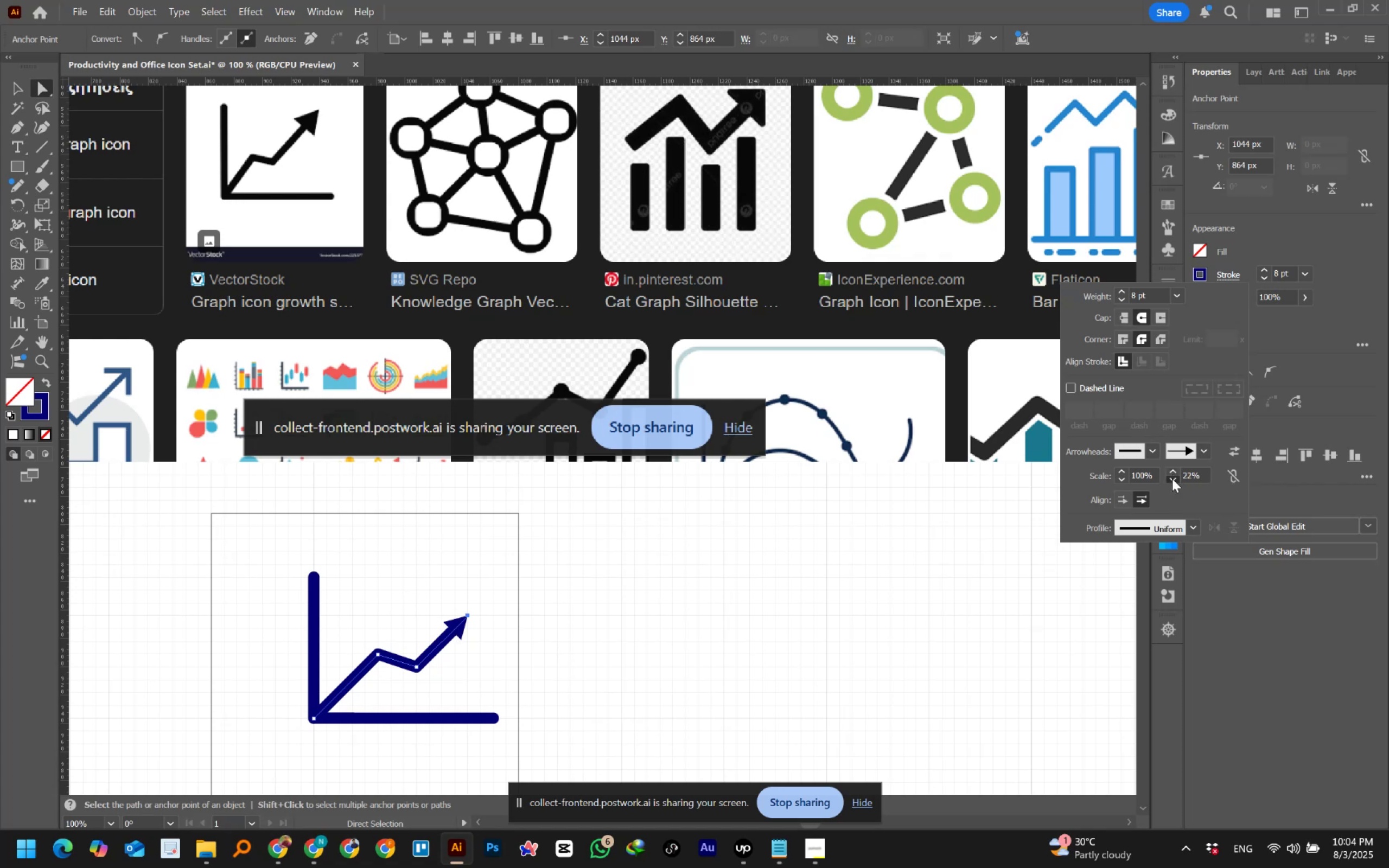 
triple_click([1172, 478])
 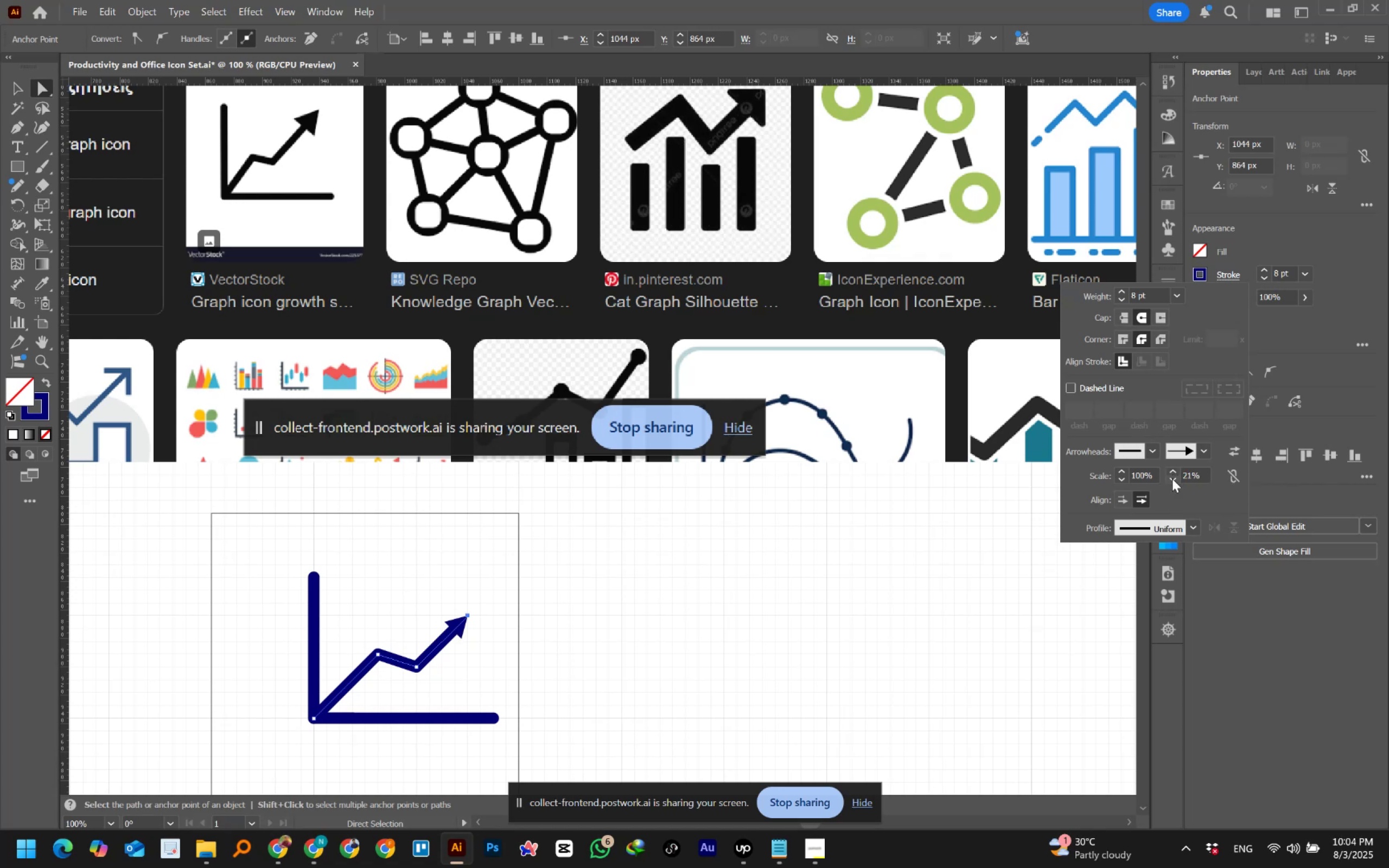 
triple_click([1172, 478])
 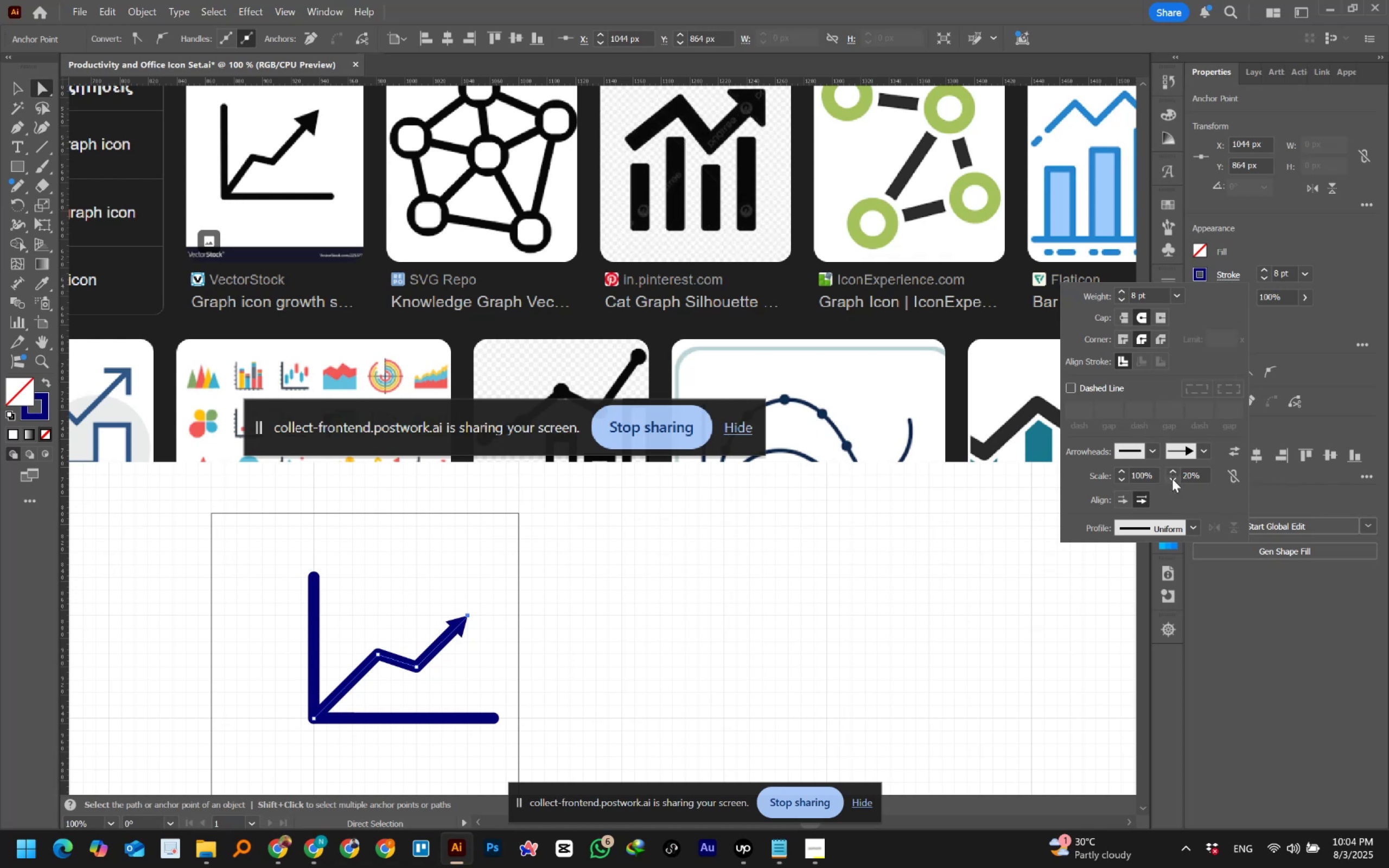 
wait(5.35)
 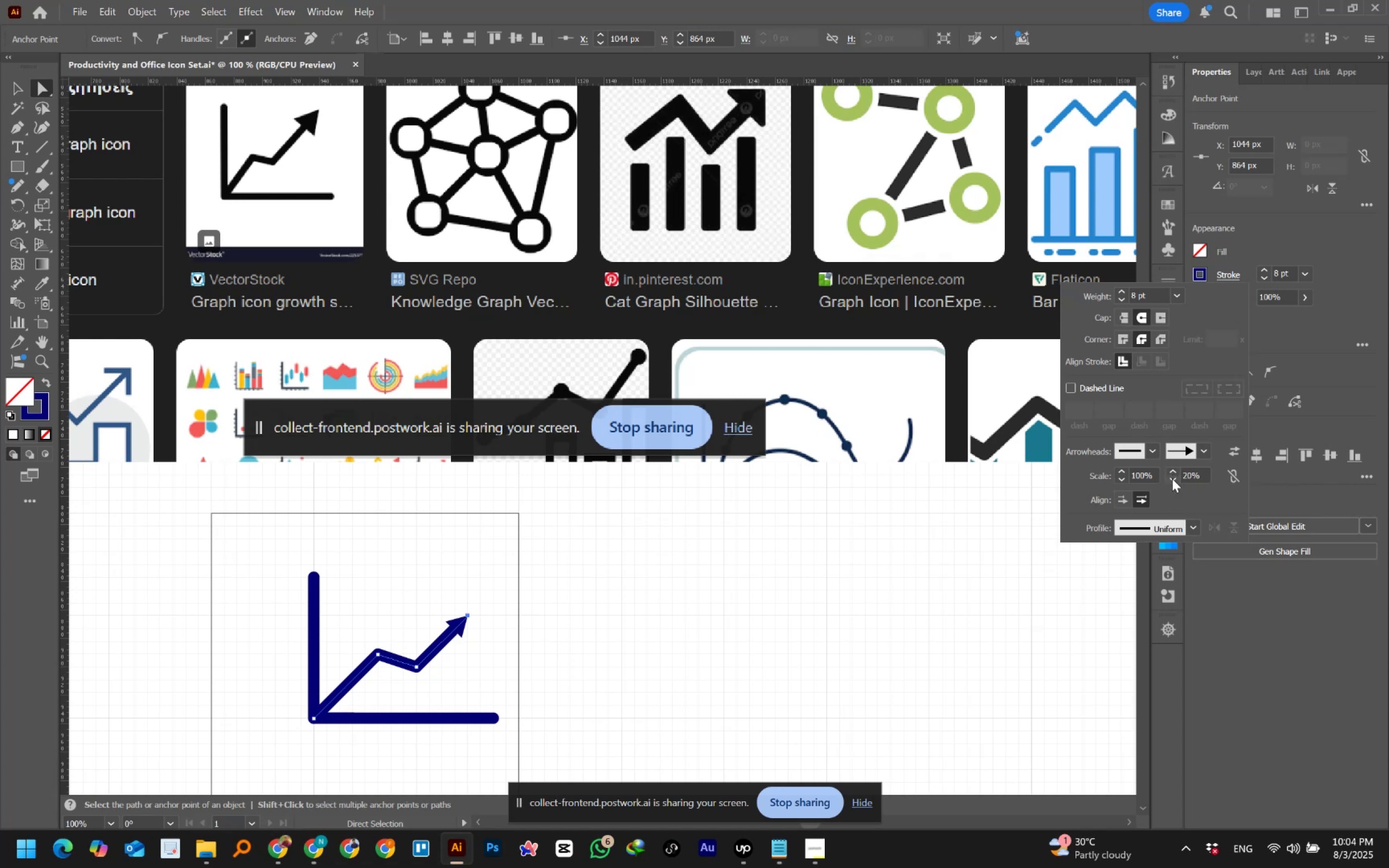 
double_click([1170, 473])
 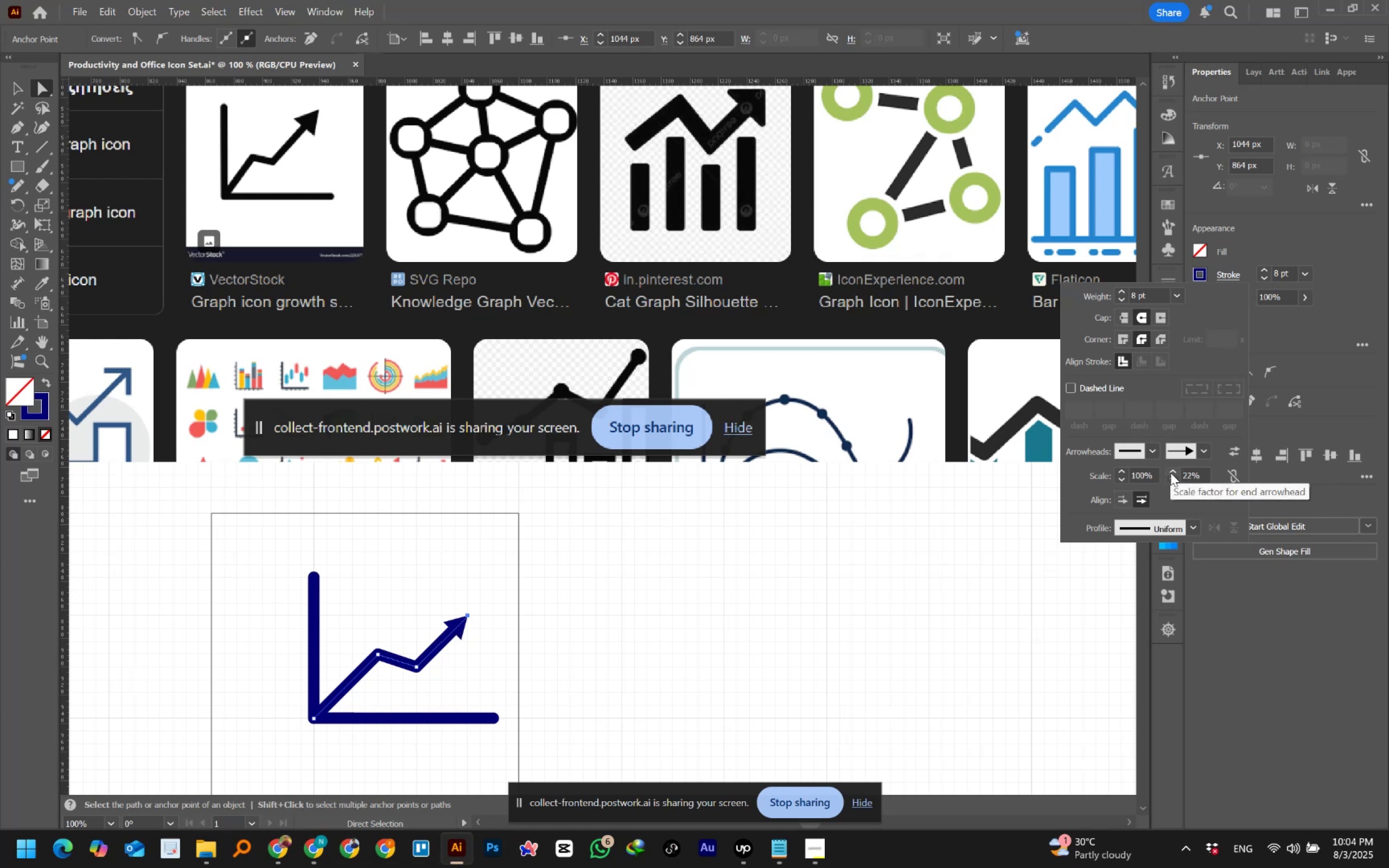 
triple_click([1170, 473])
 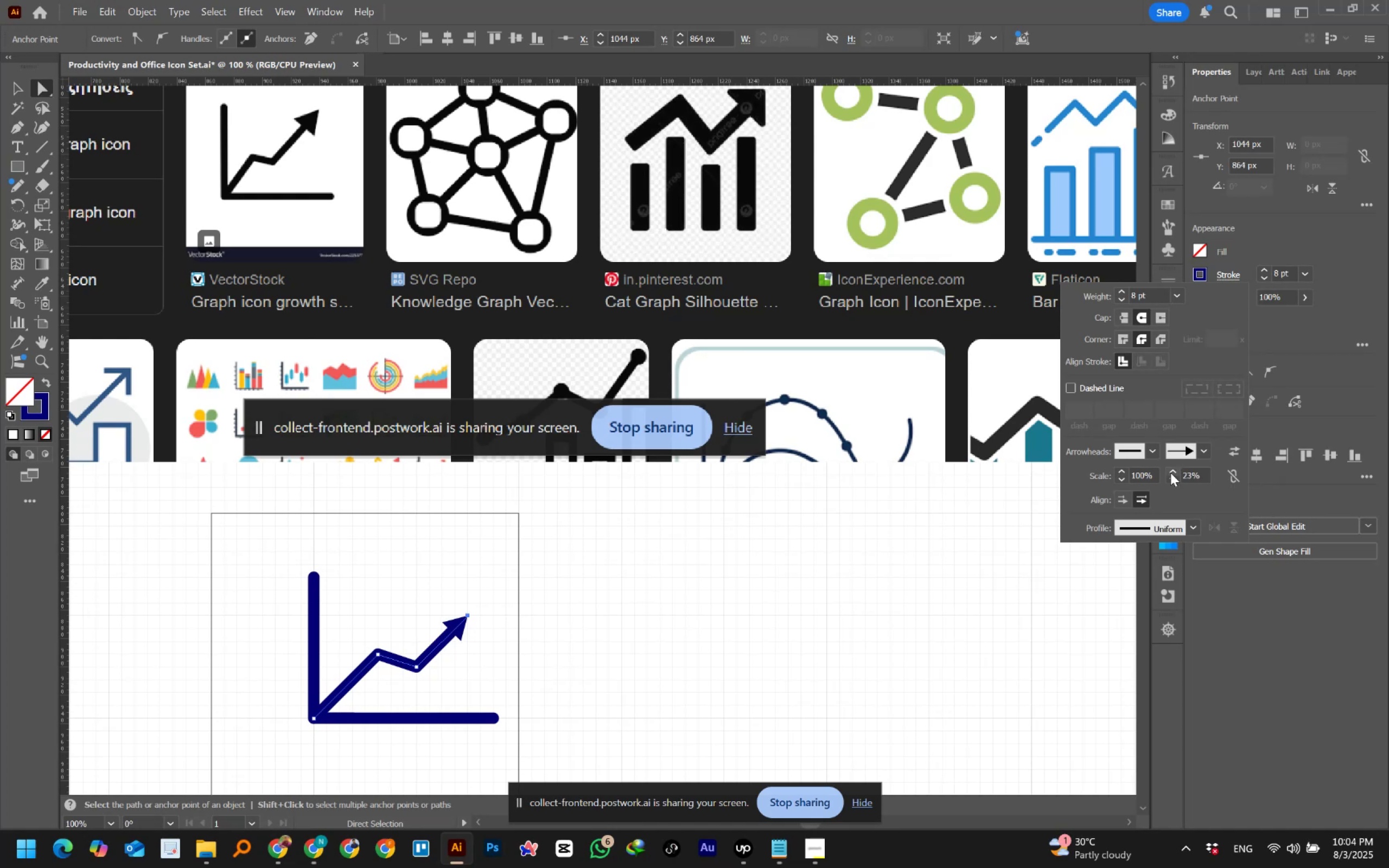 
triple_click([1170, 473])
 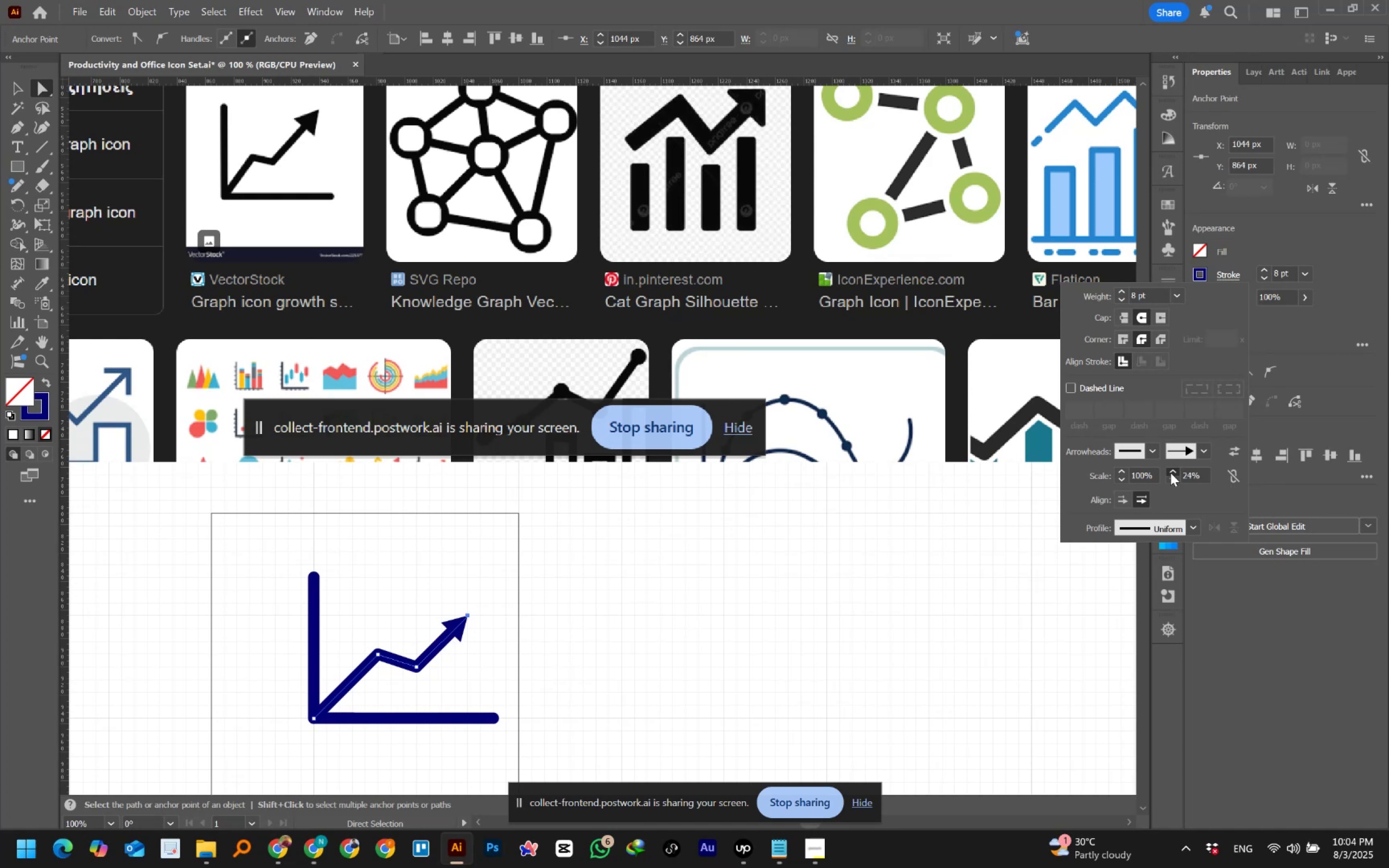 
triple_click([1170, 473])
 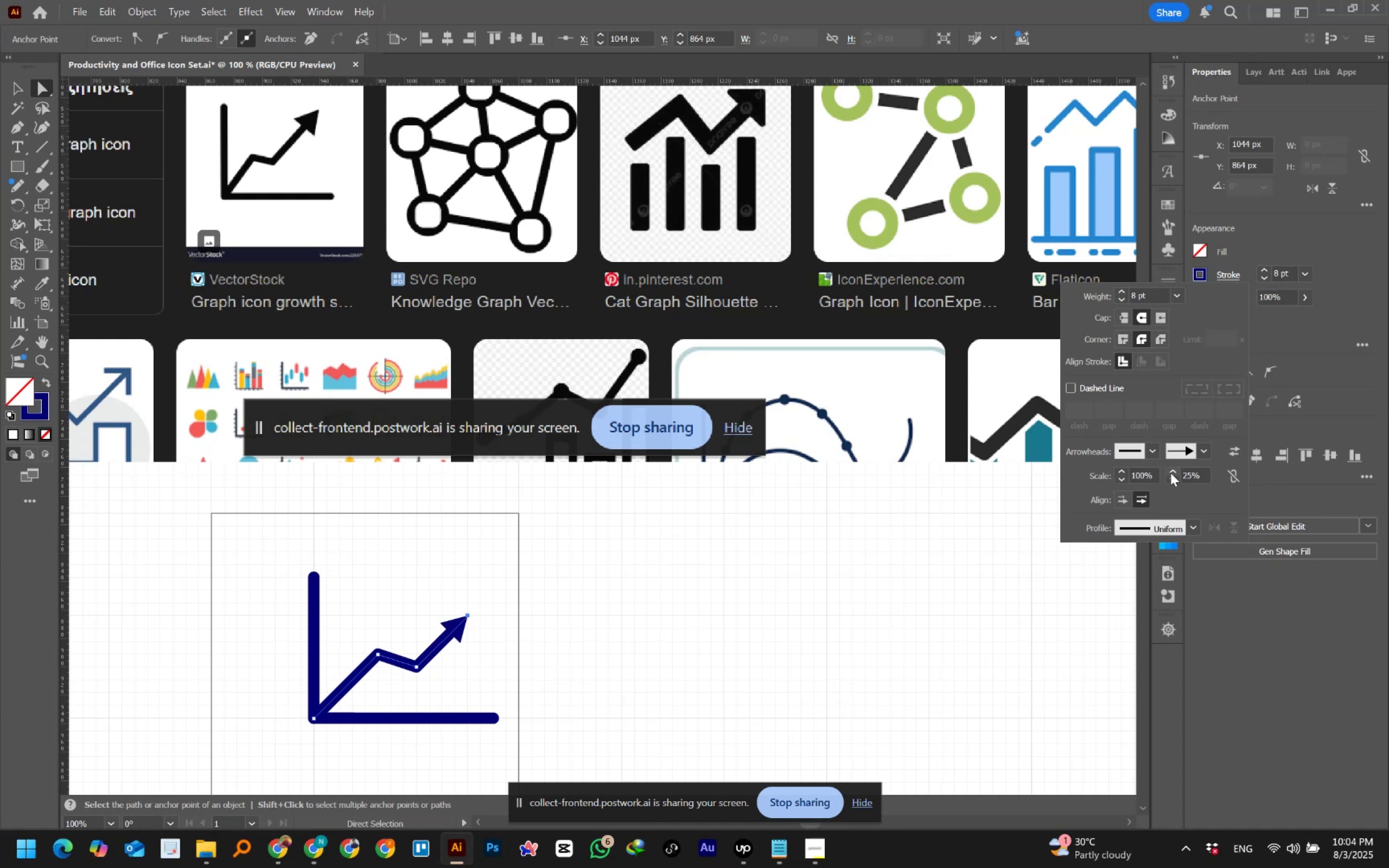 
wait(9.26)
 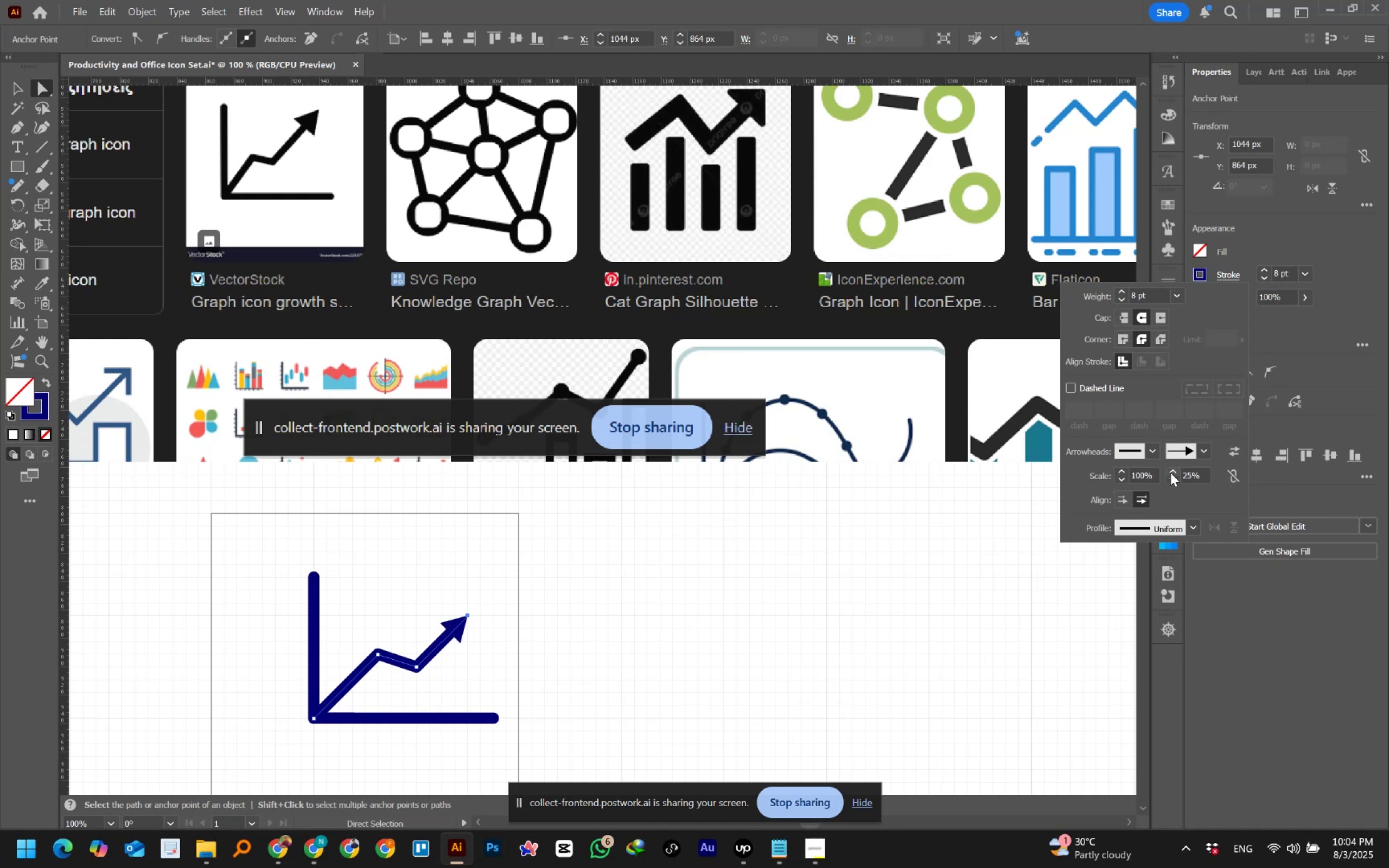 
left_click([776, 570])
 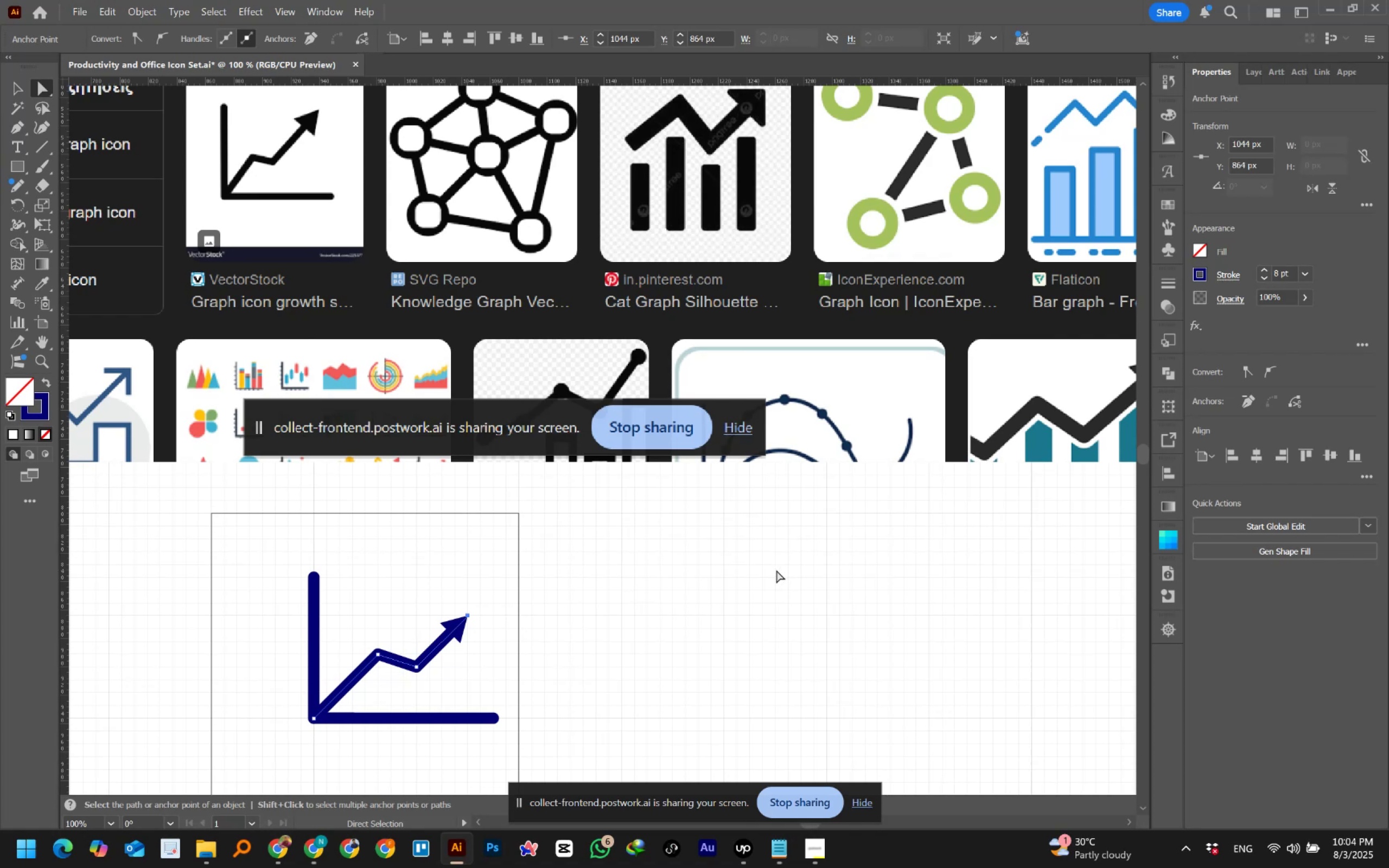 
left_click([776, 570])
 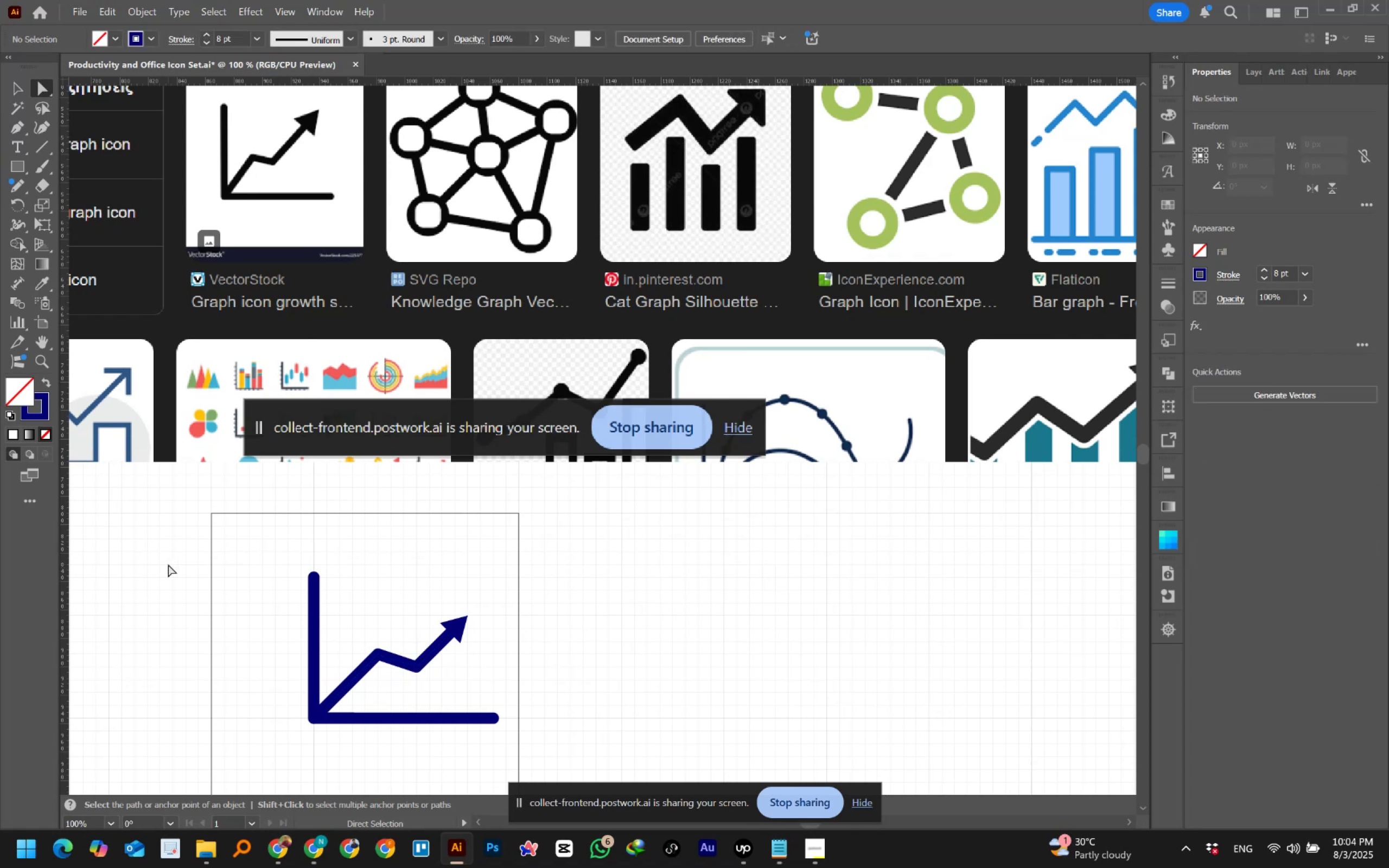 
left_click([18, 87])
 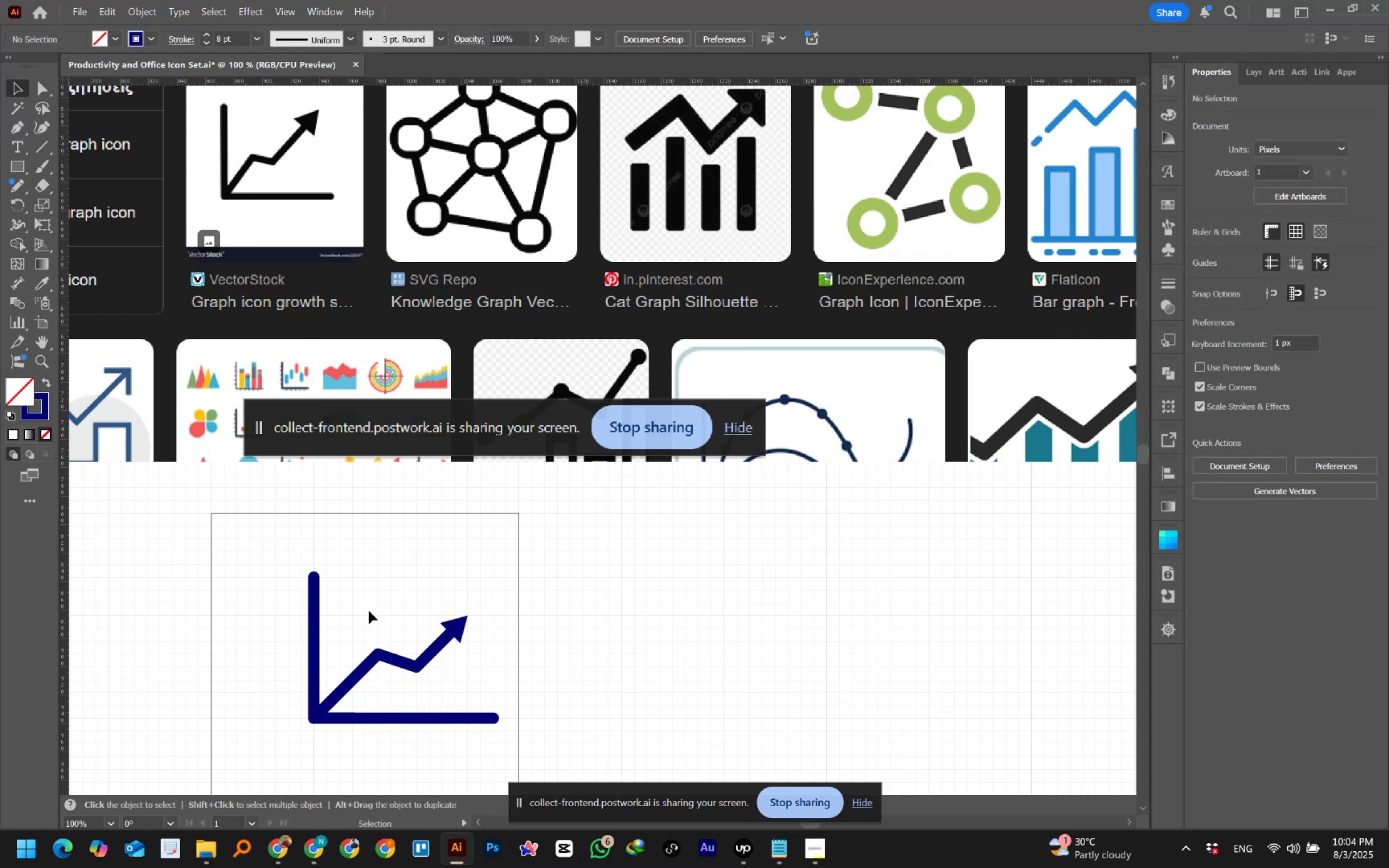 
left_click_drag(start_coordinate=[282, 560], to_coordinate=[505, 735])
 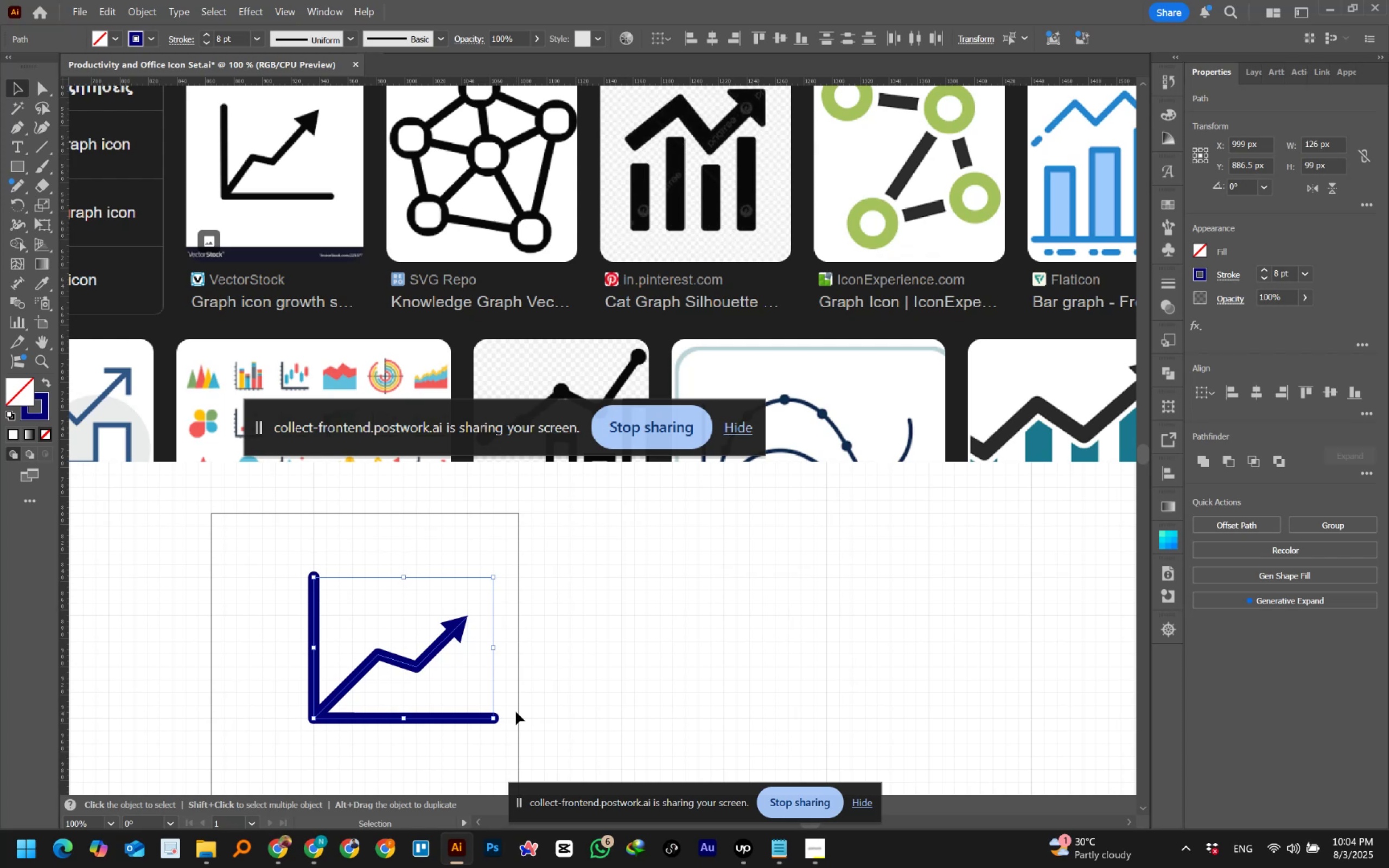 
wait(10.08)
 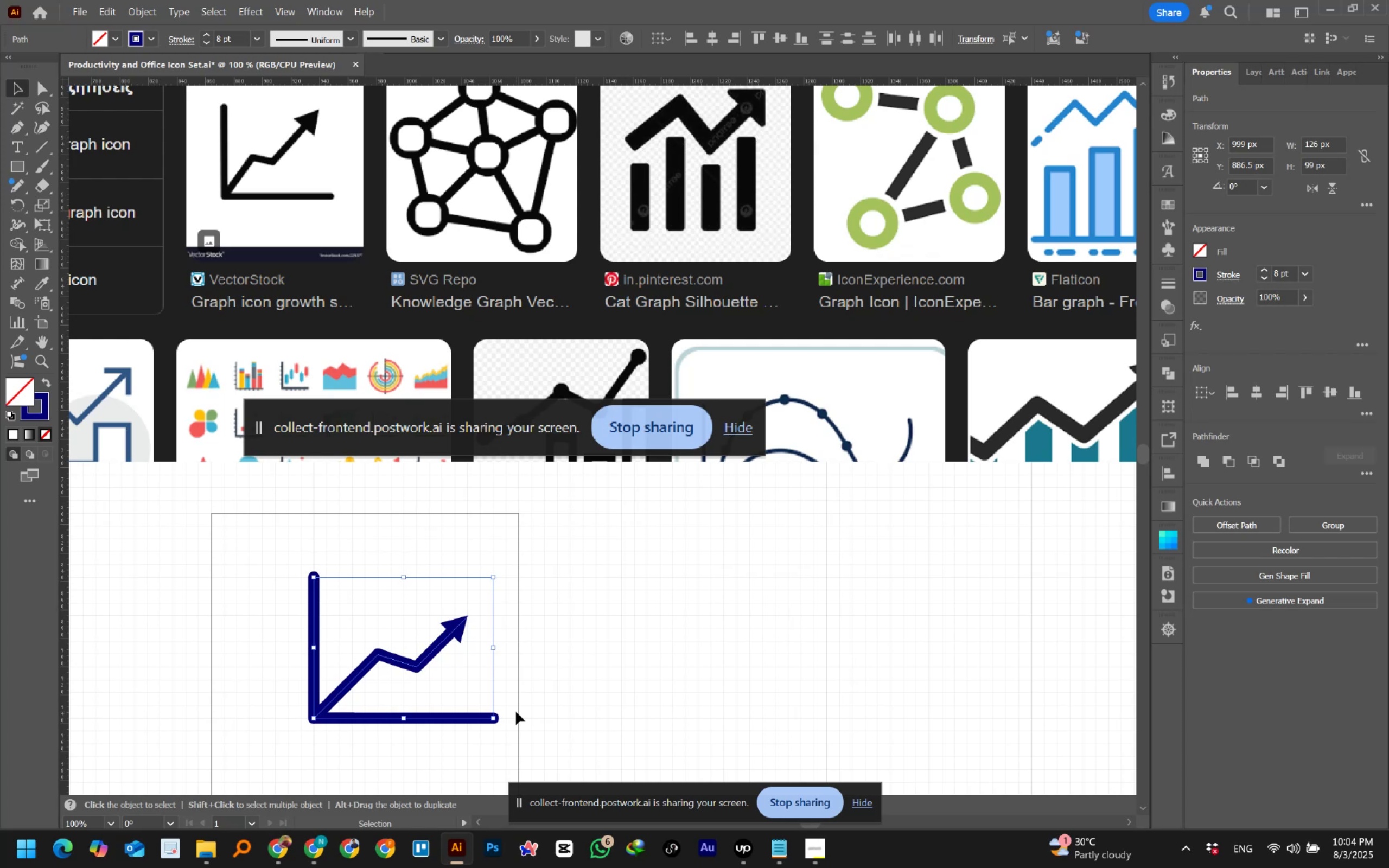 
scroll: coordinate [588, 655], scroll_direction: down, amount: 3.0
 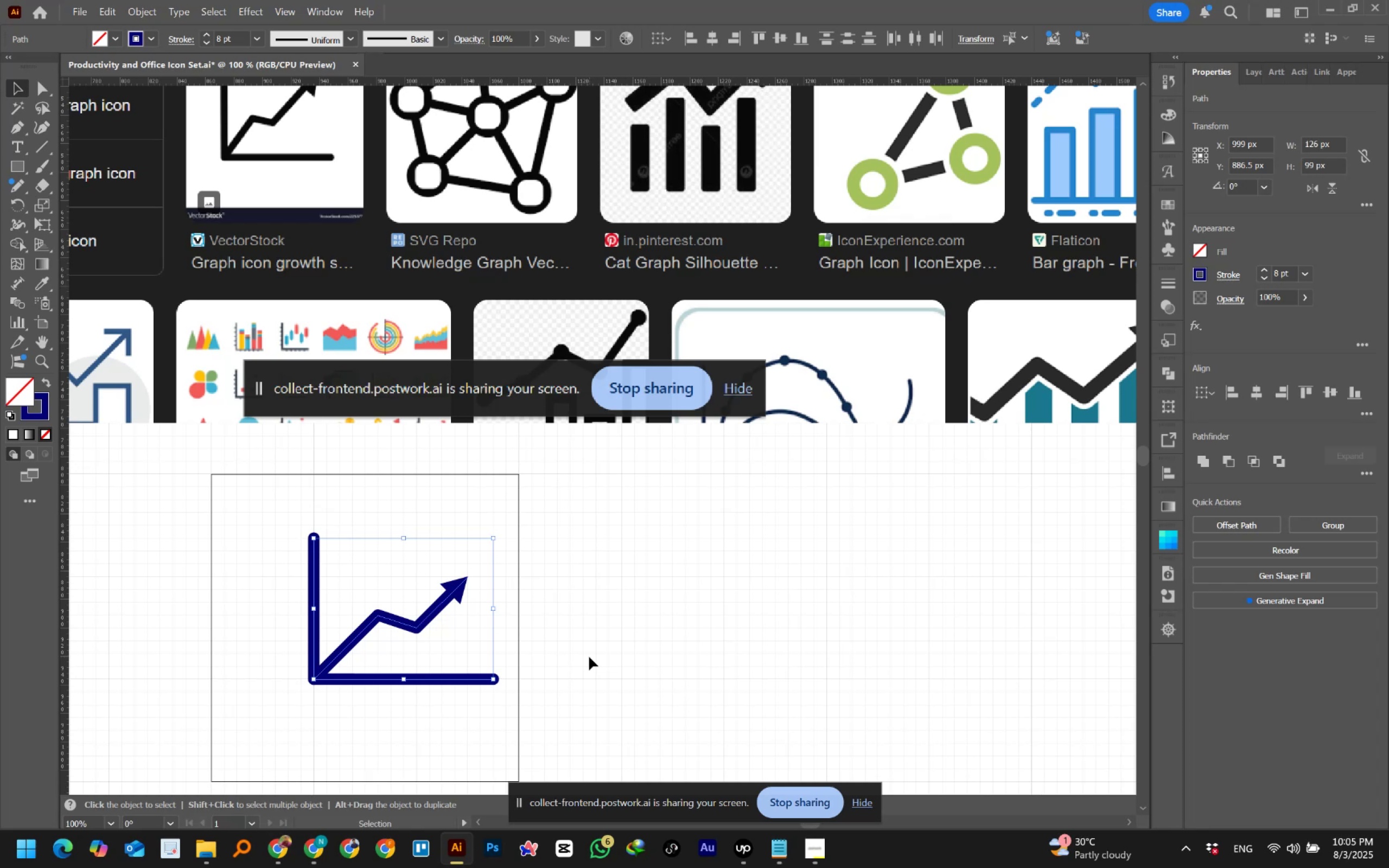 
wait(22.05)
 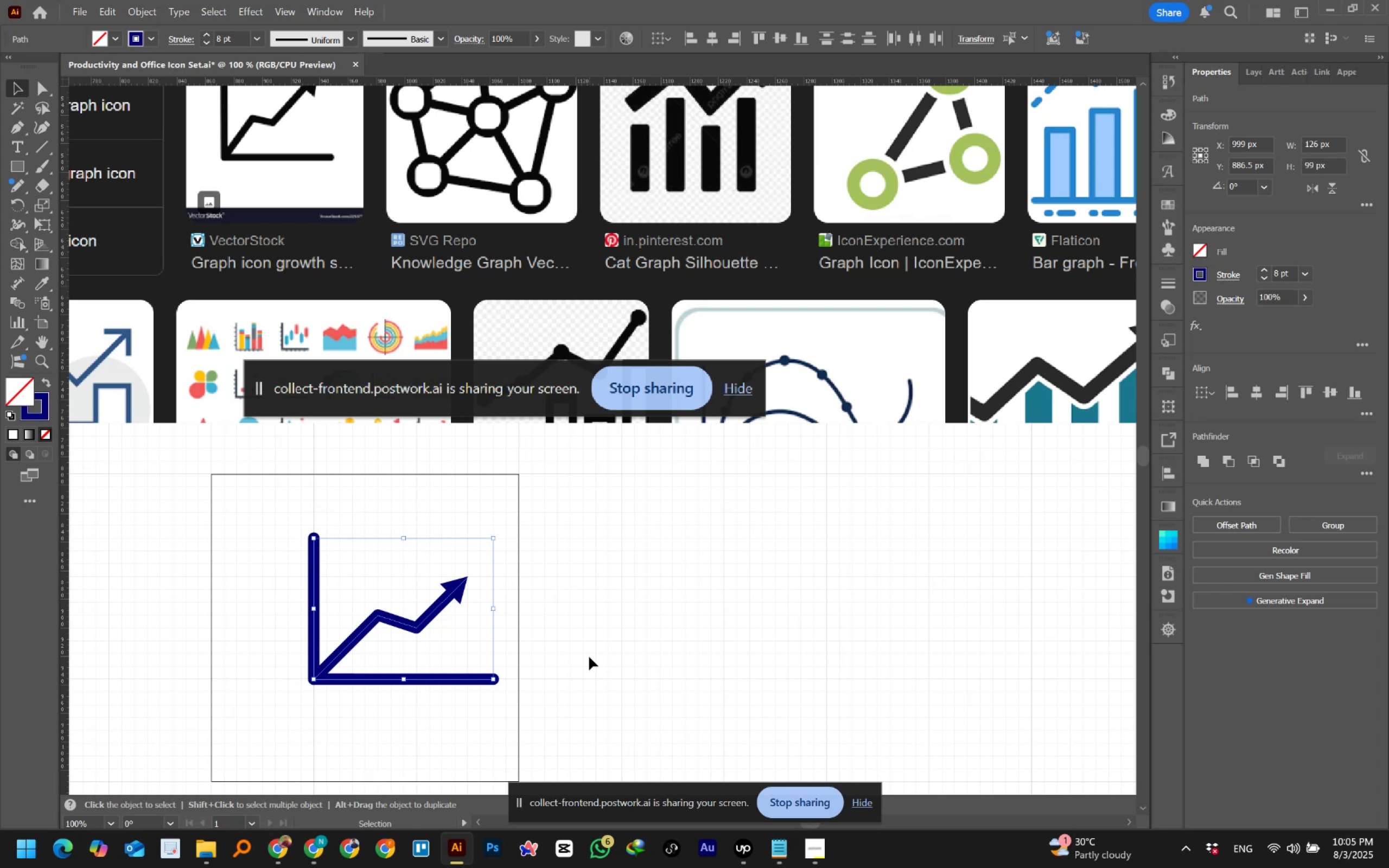 
left_click_drag(start_coordinate=[482, 659], to_coordinate=[504, 697])
 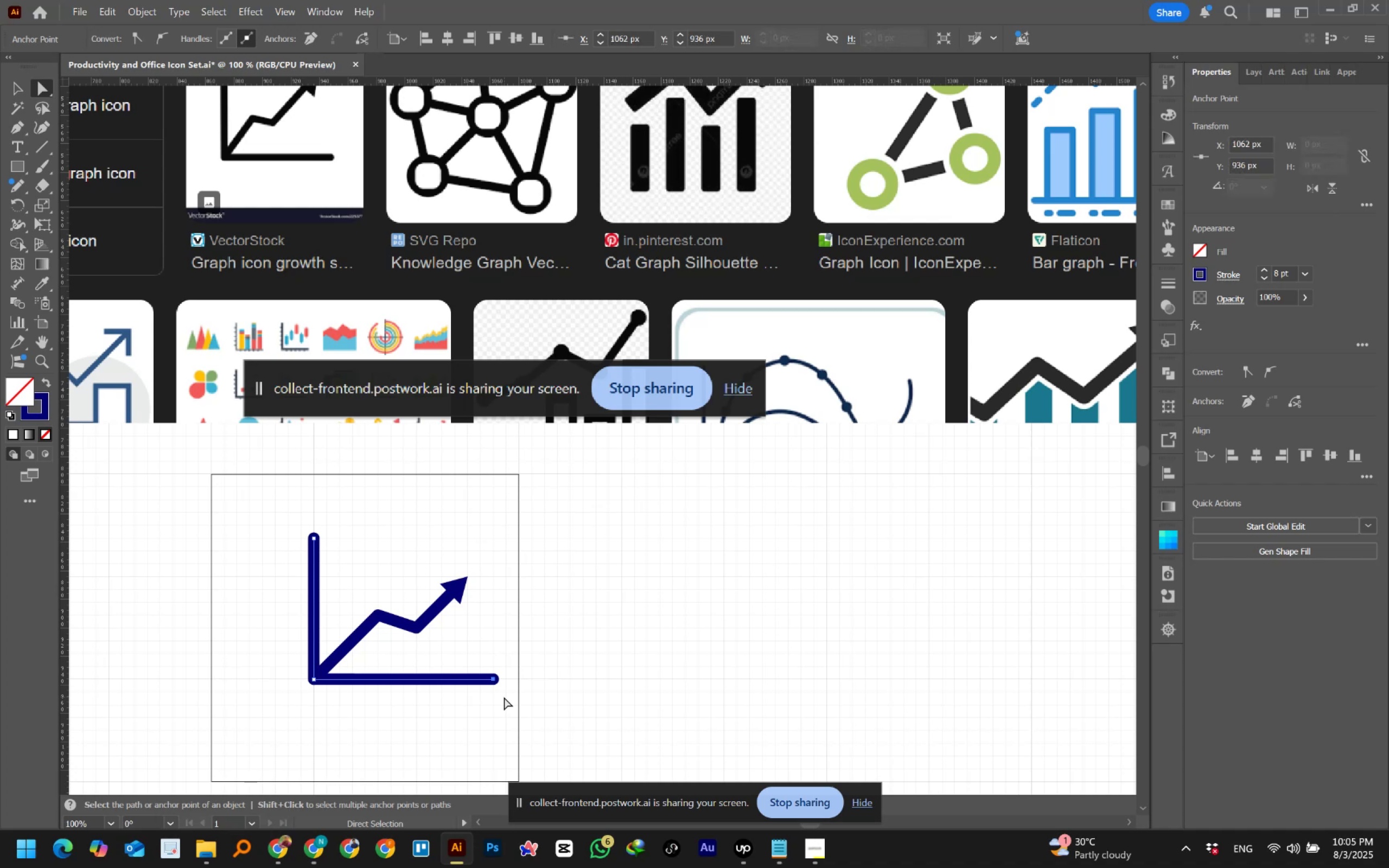 
key(ArrowLeft)
 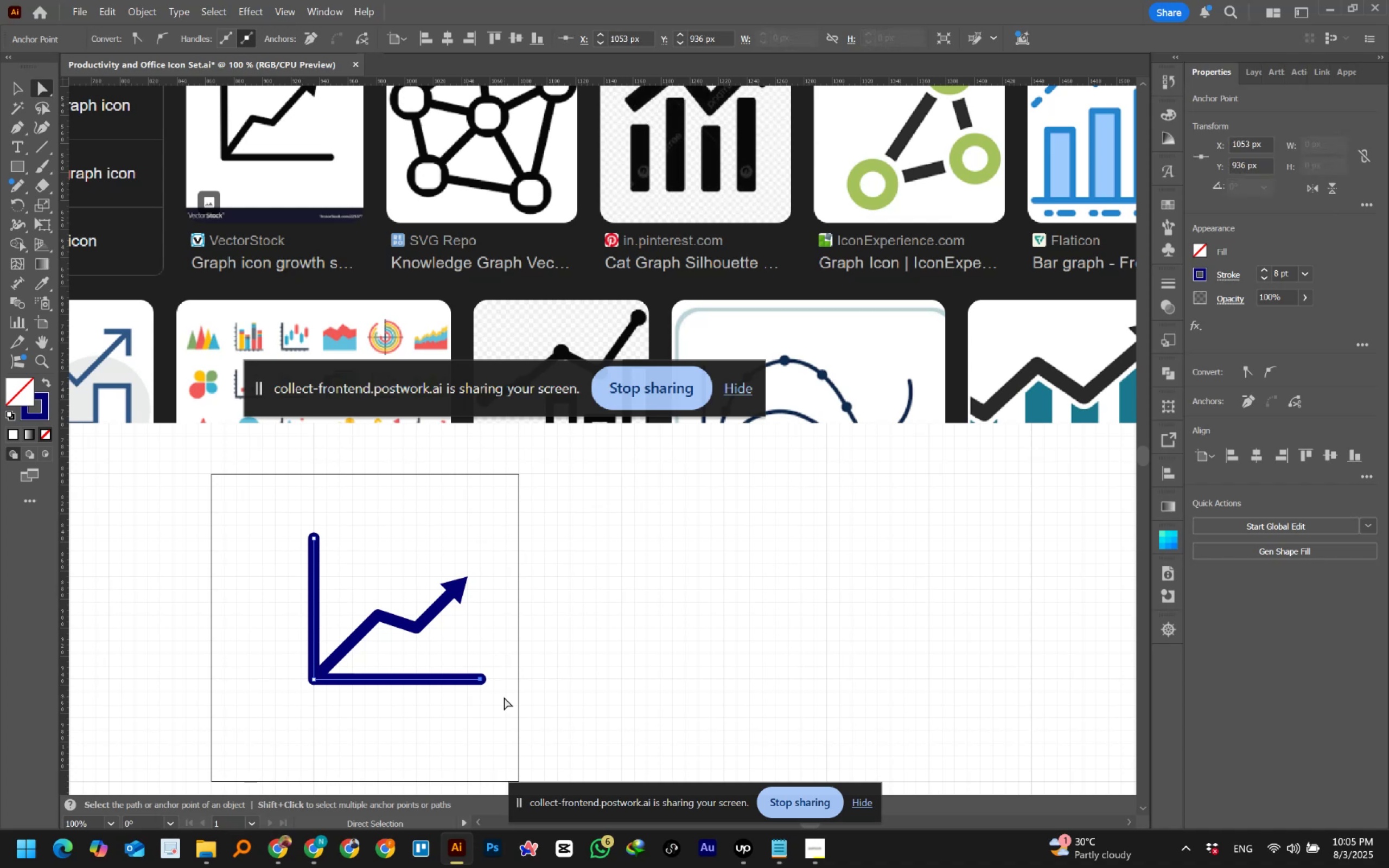 
key(ArrowLeft)
 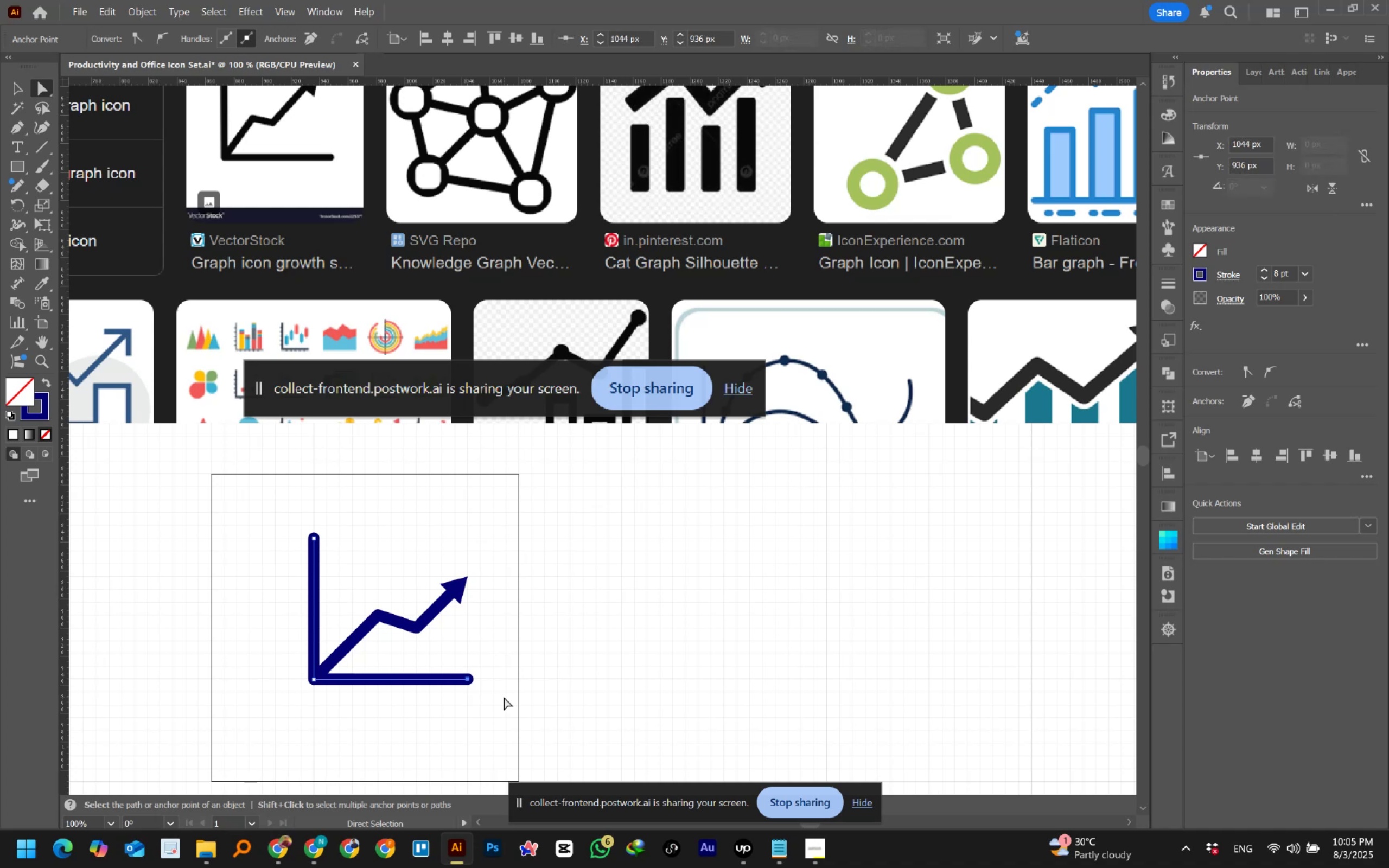 
left_click([651, 666])
 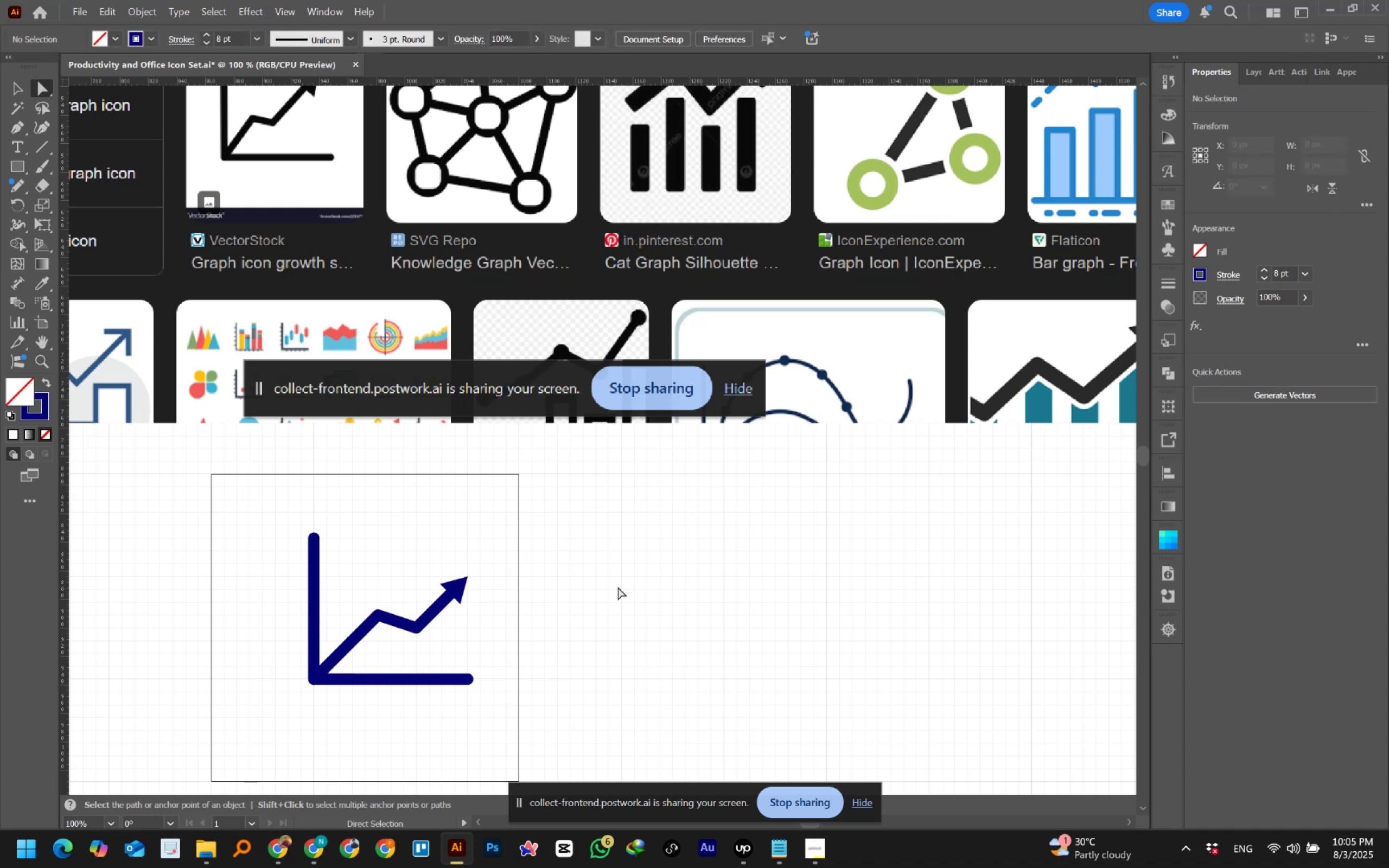 
left_click_drag(start_coordinate=[423, 646], to_coordinate=[405, 614])
 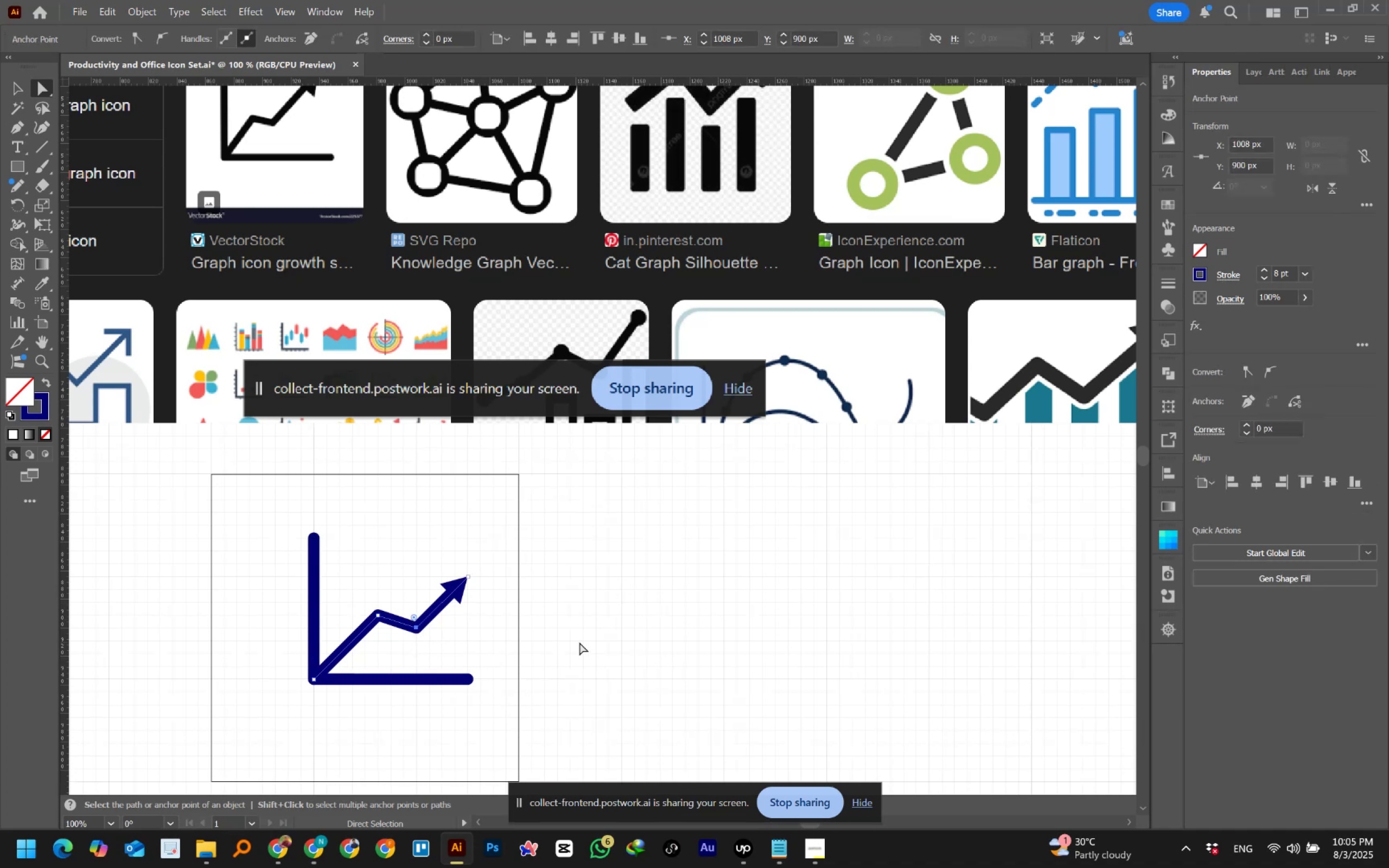 
key(ArrowDown)
 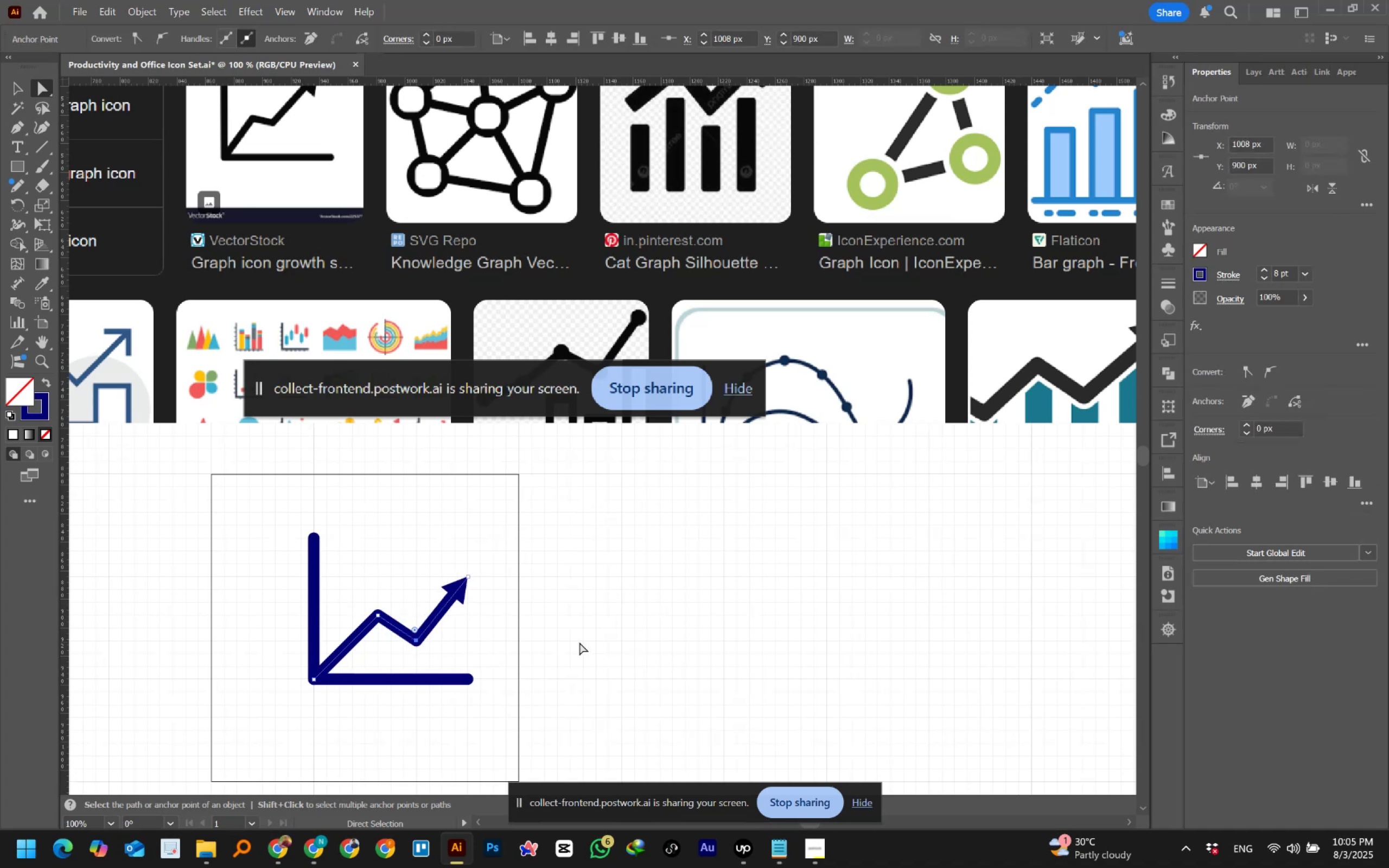 
key(ArrowLeft)
 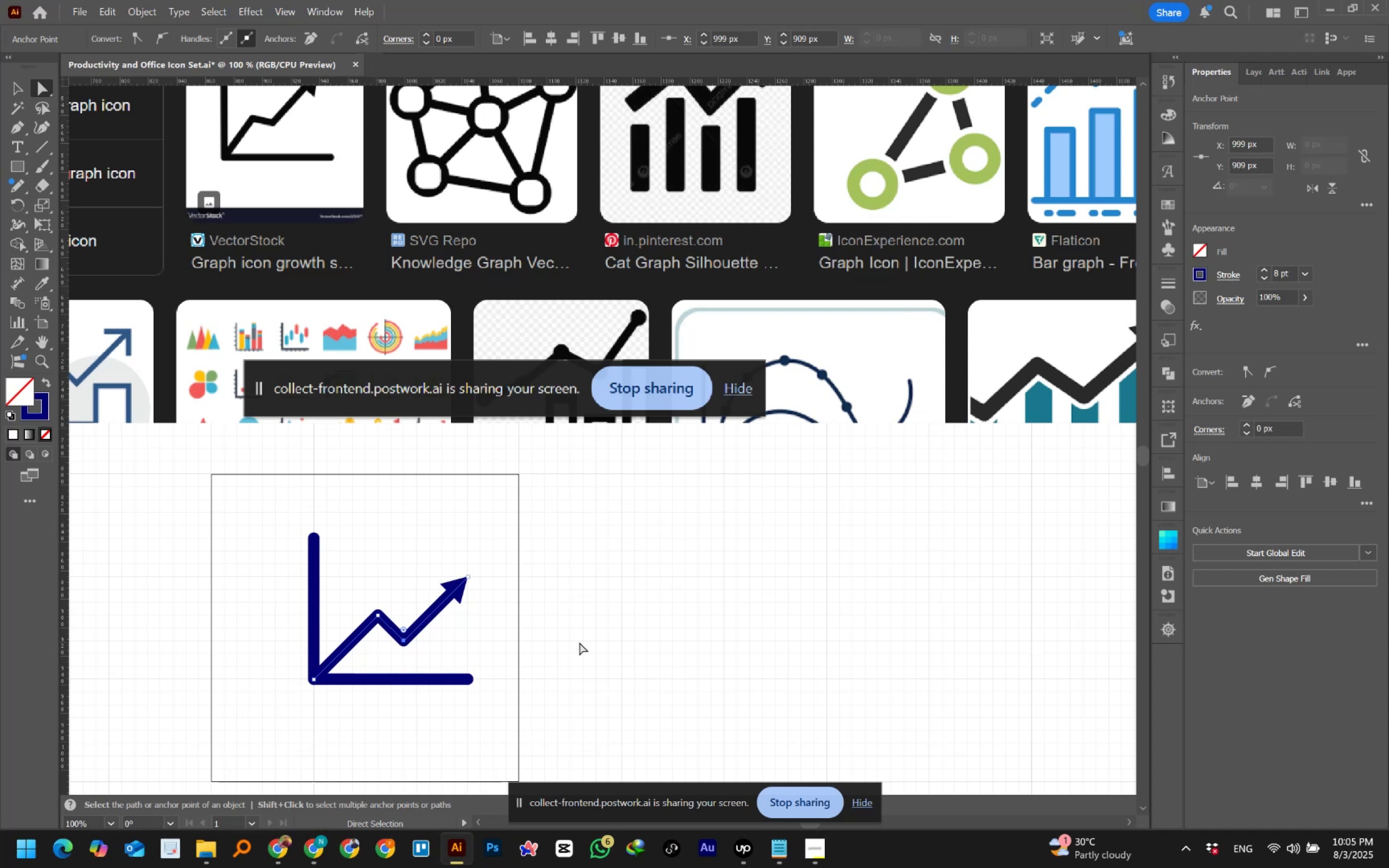 
key(ArrowLeft)
 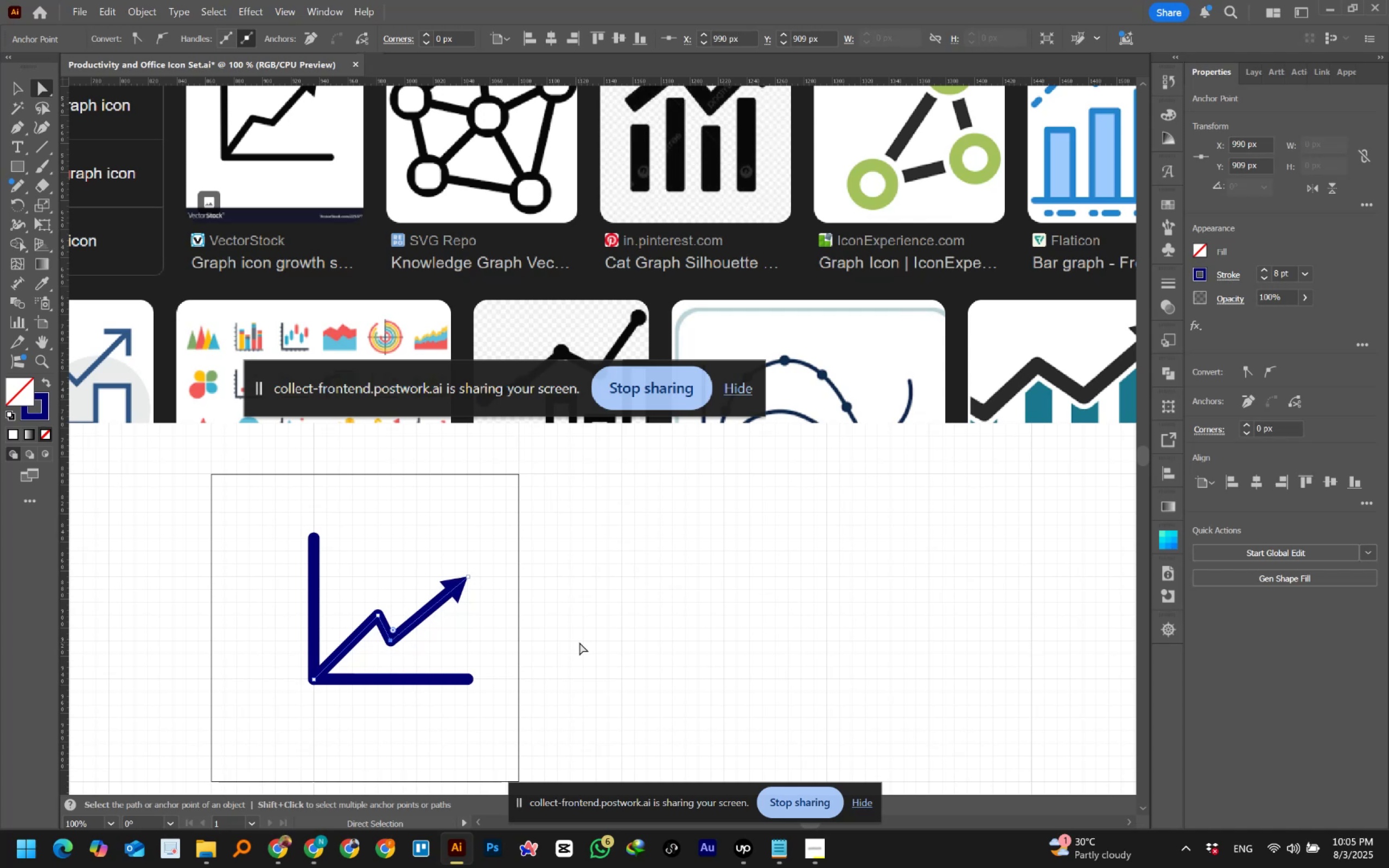 
key(ArrowRight)
 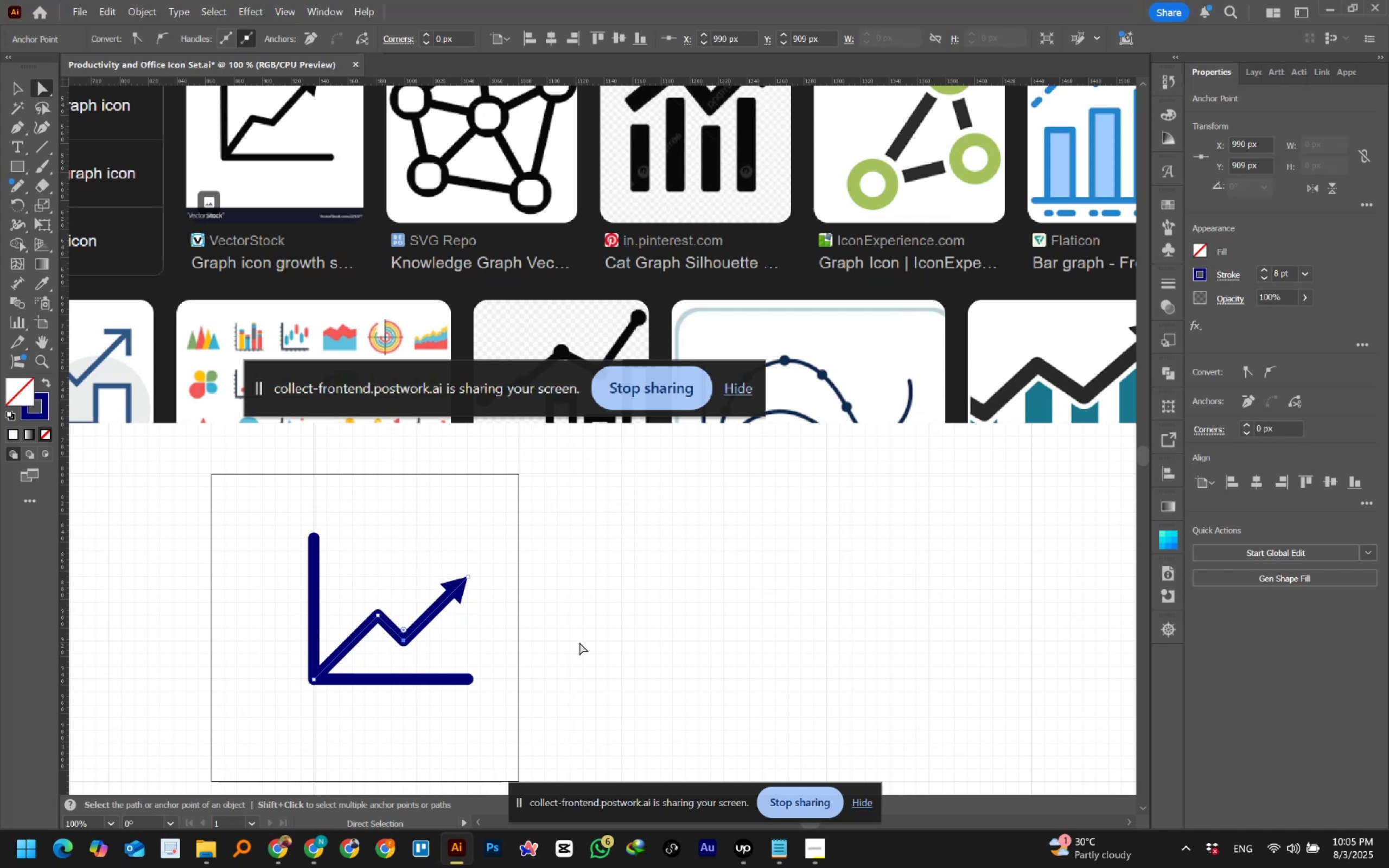 
key(ArrowUp)
 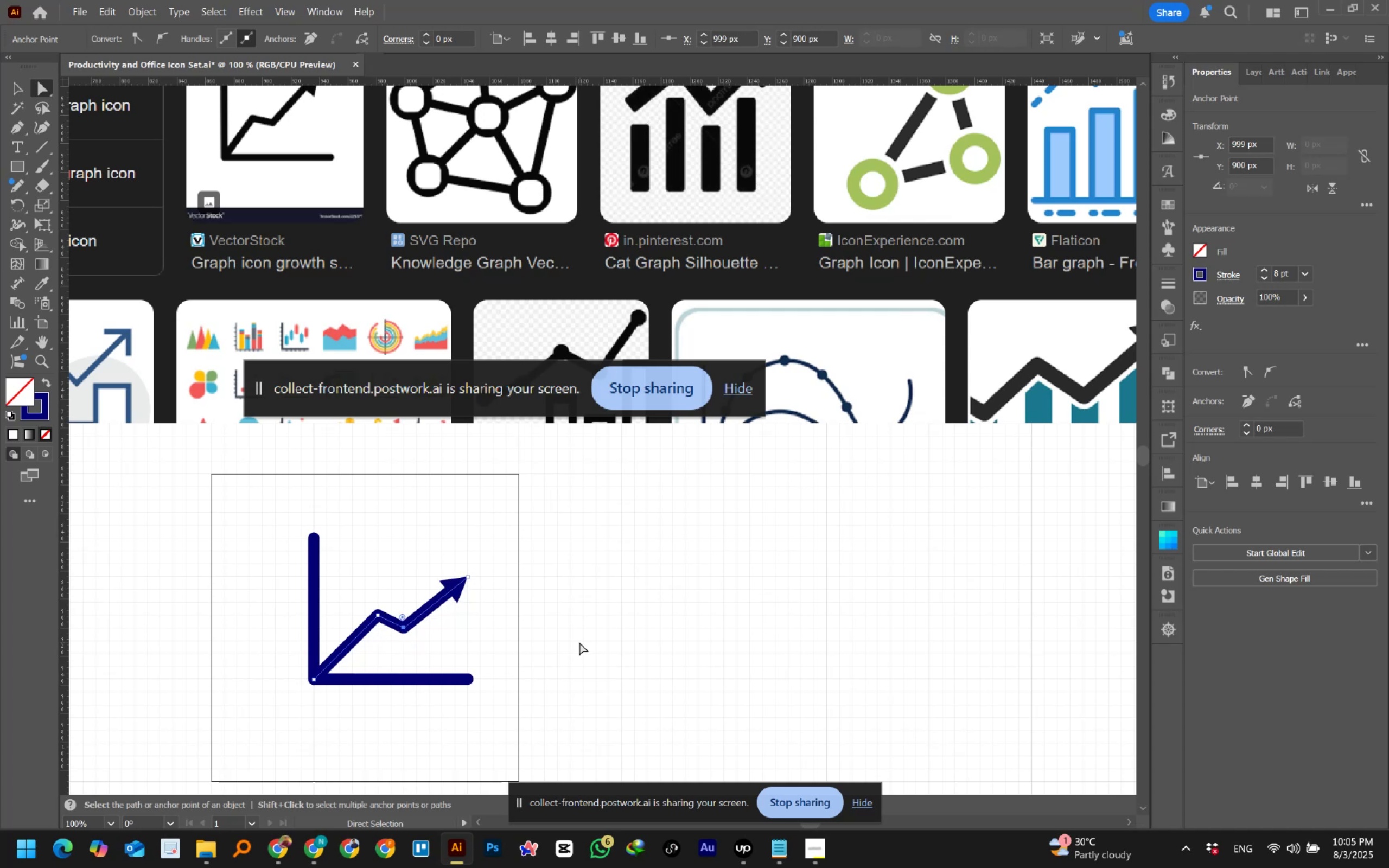 
key(ArrowDown)
 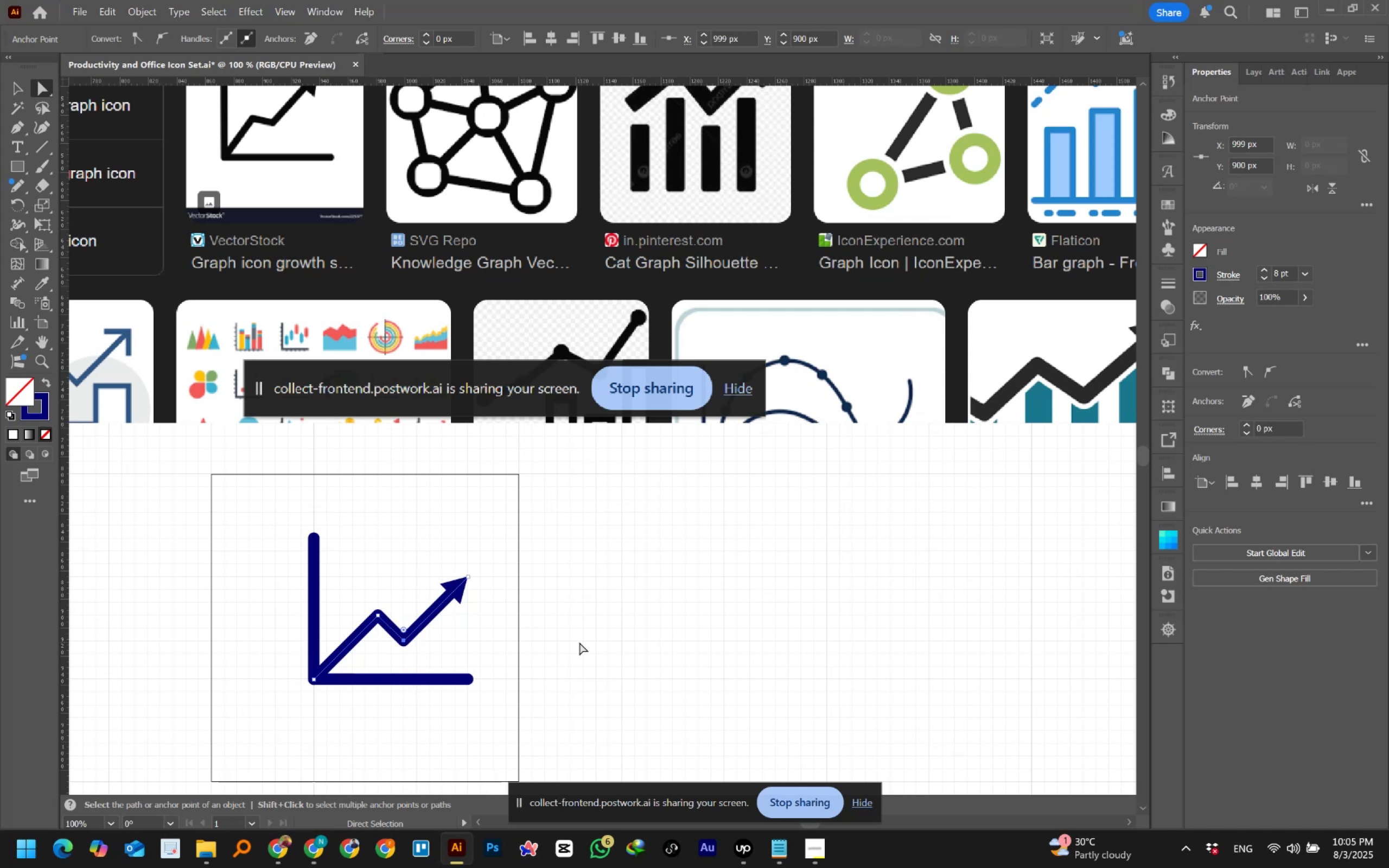 
key(ArrowLeft)
 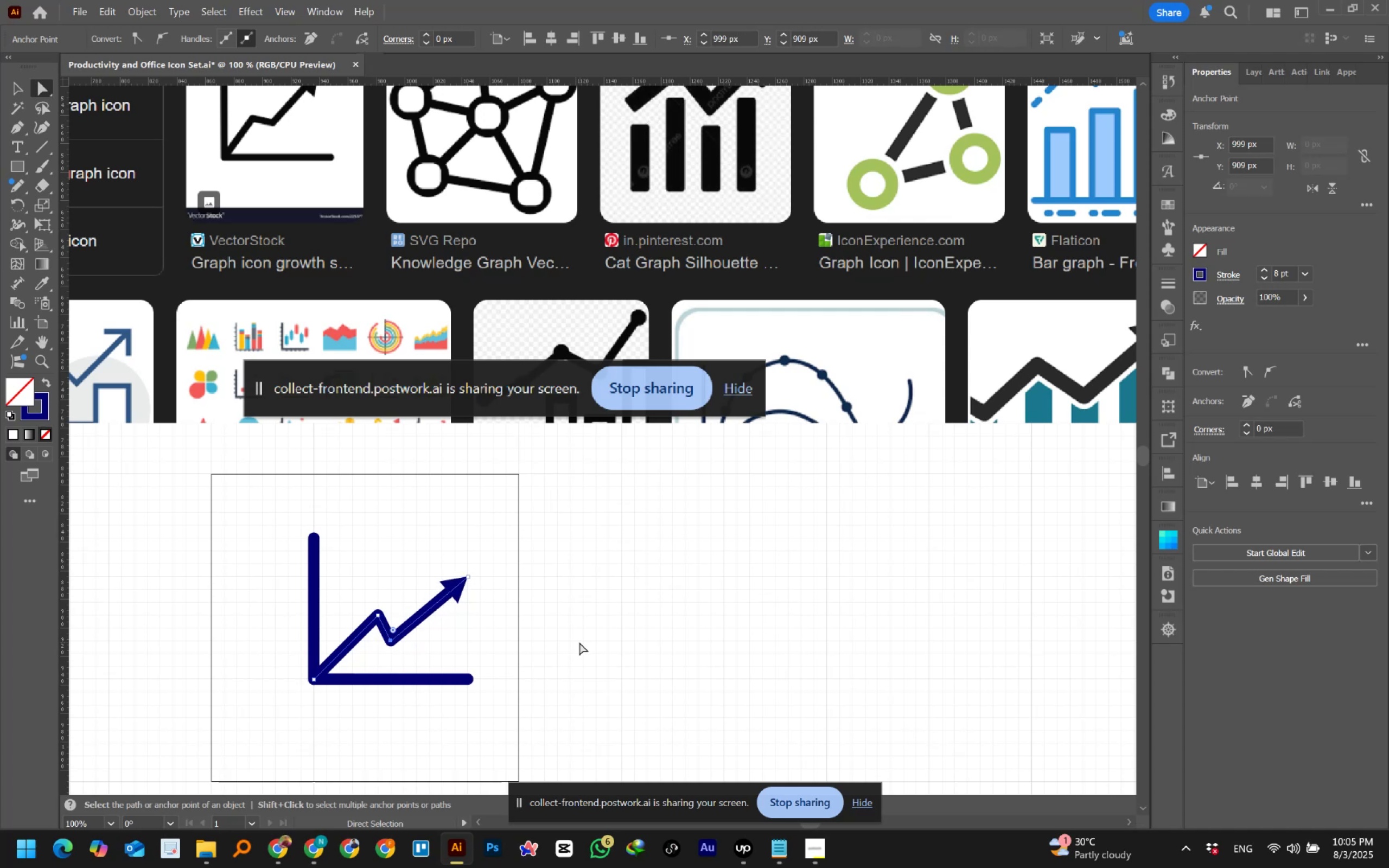 
key(ArrowLeft)
 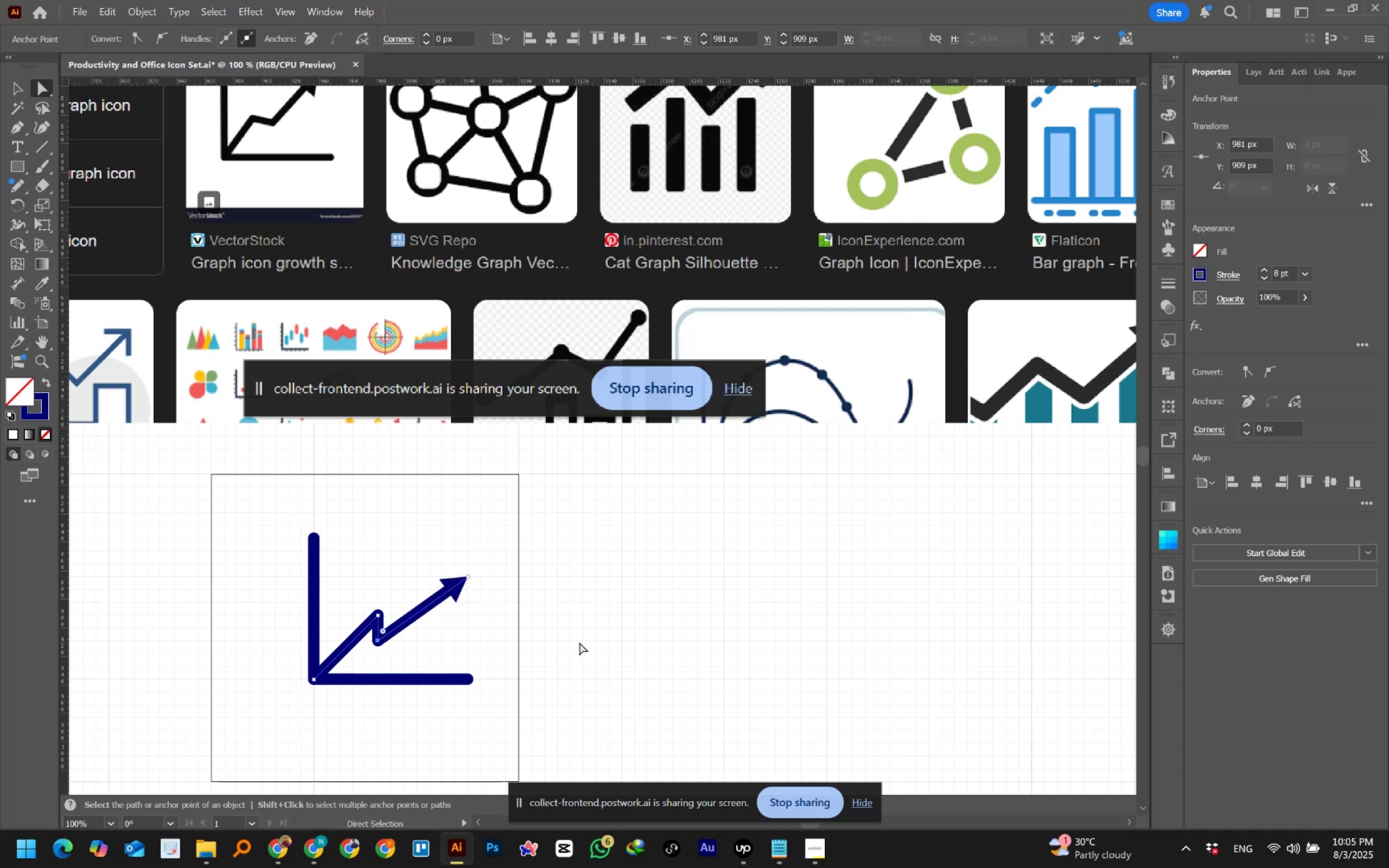 
key(ArrowDown)
 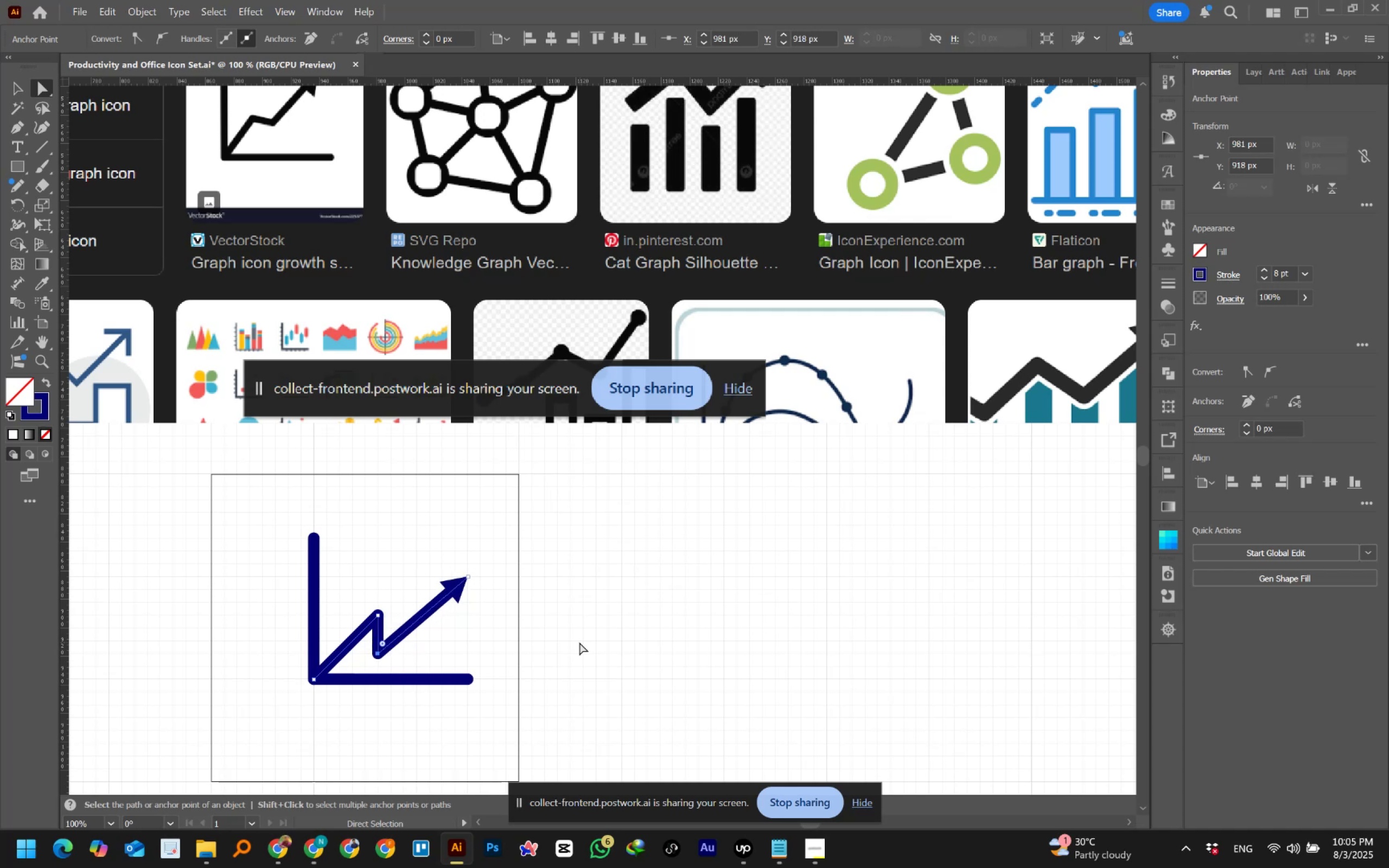 
key(ArrowRight)
 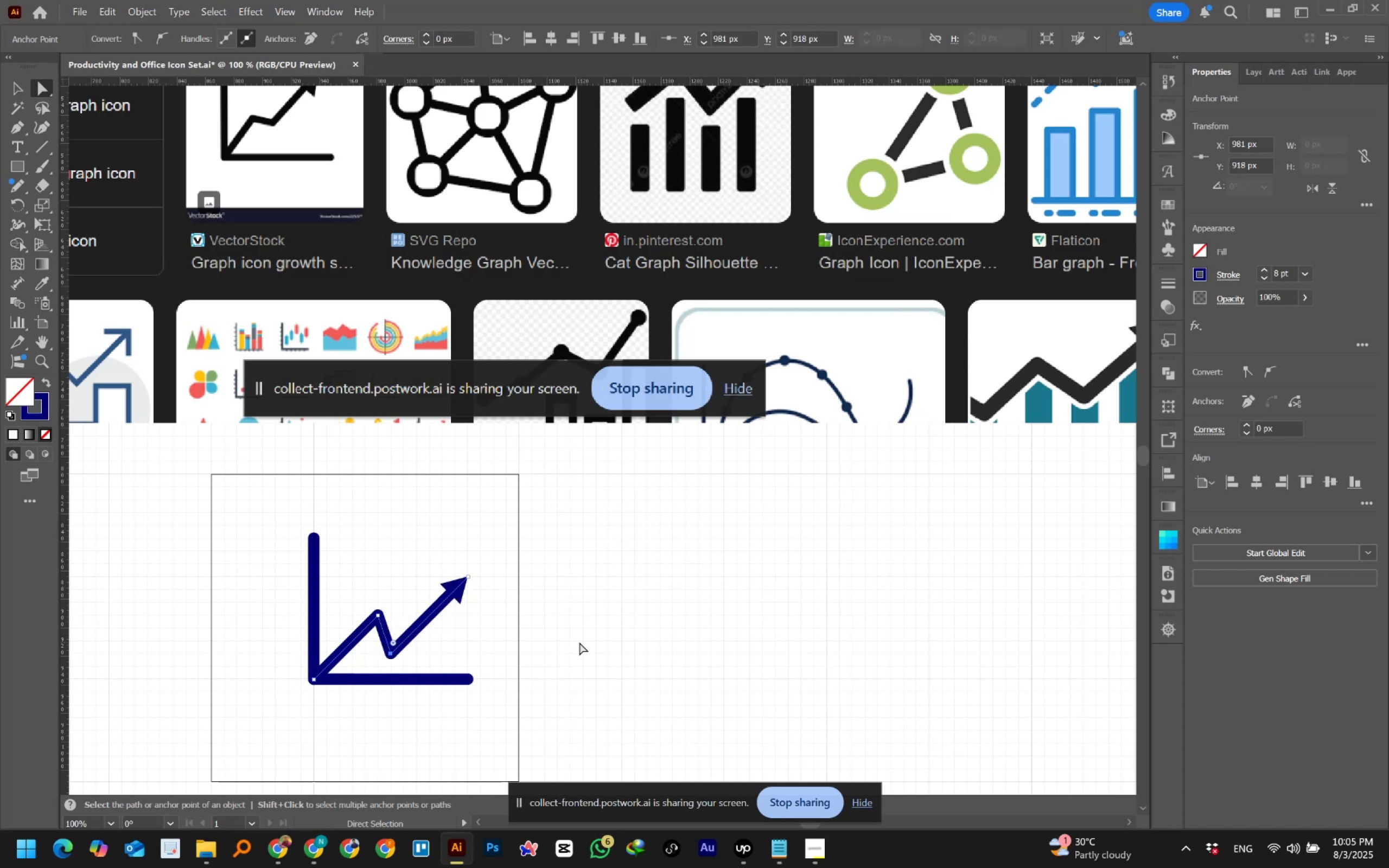 
key(ArrowRight)
 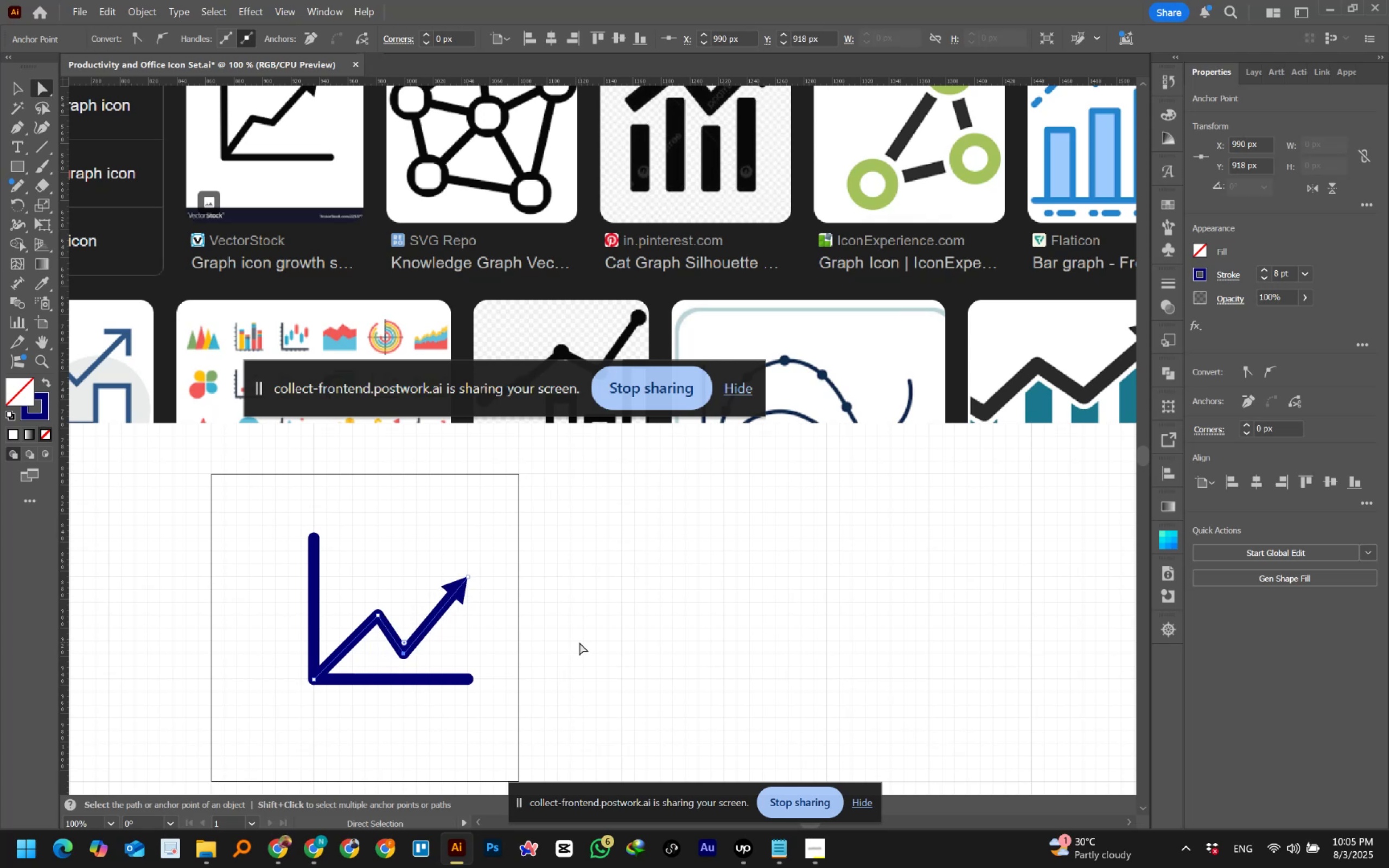 
key(ArrowUp)
 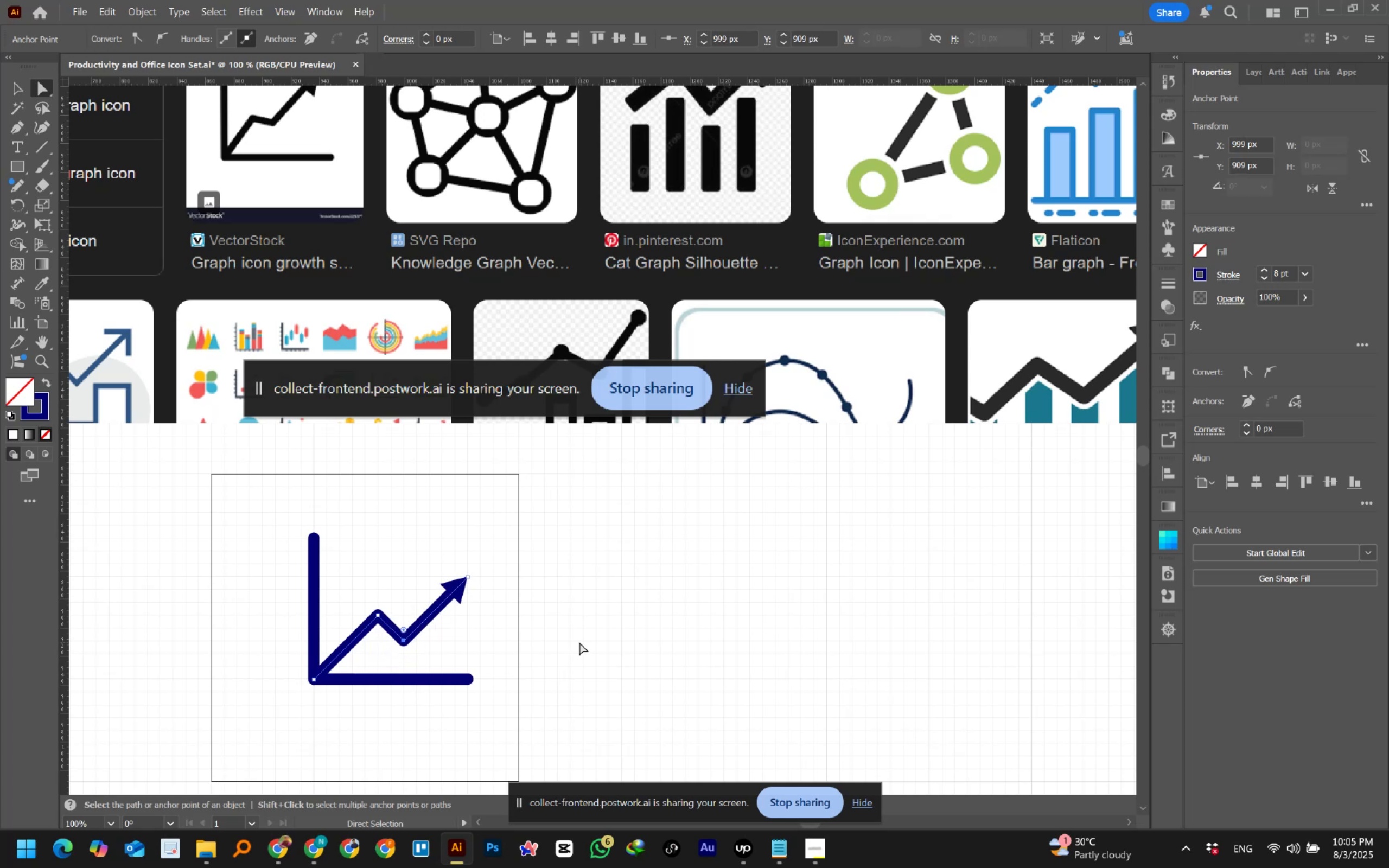 
key(ArrowUp)
 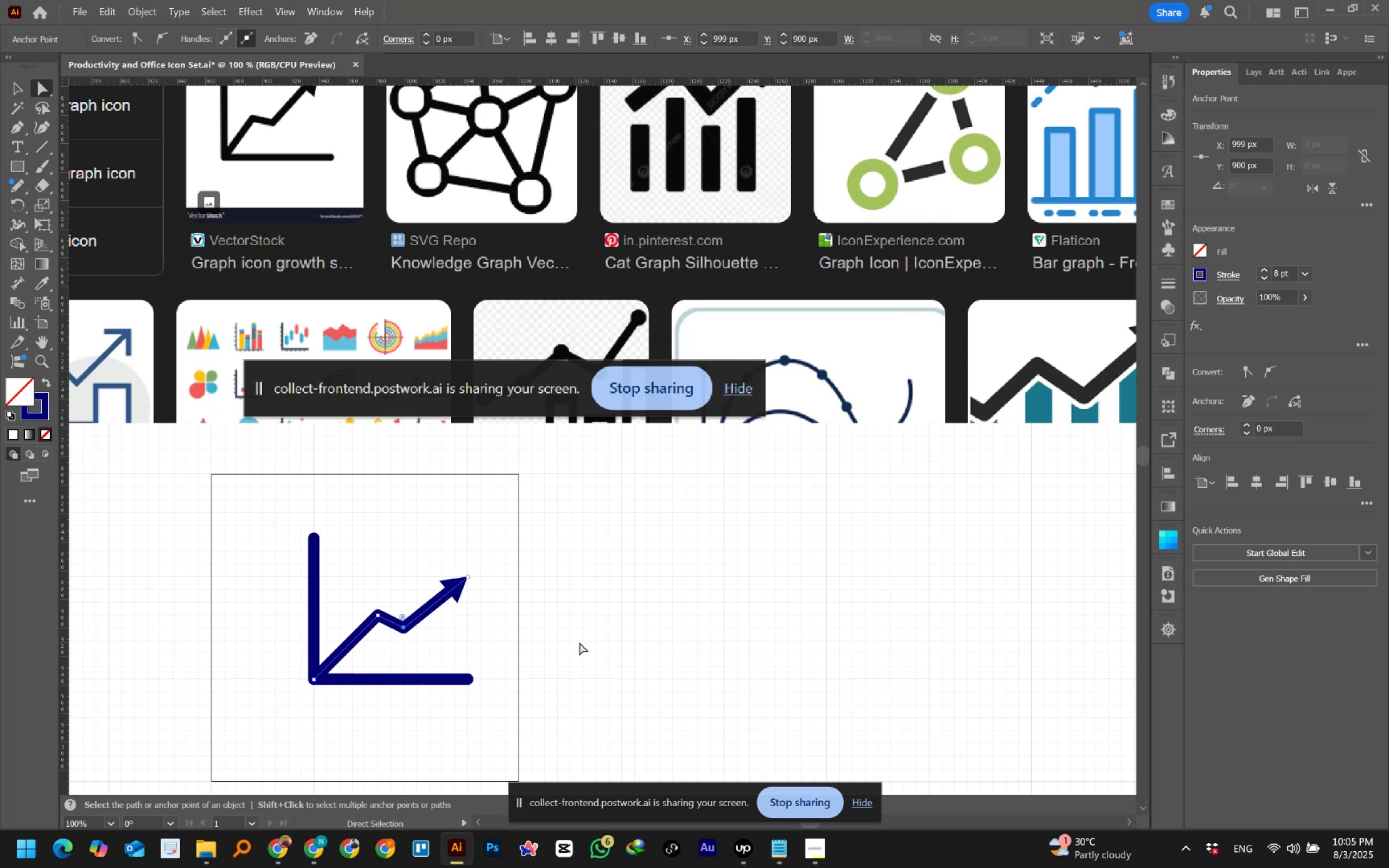 
left_click([579, 642])
 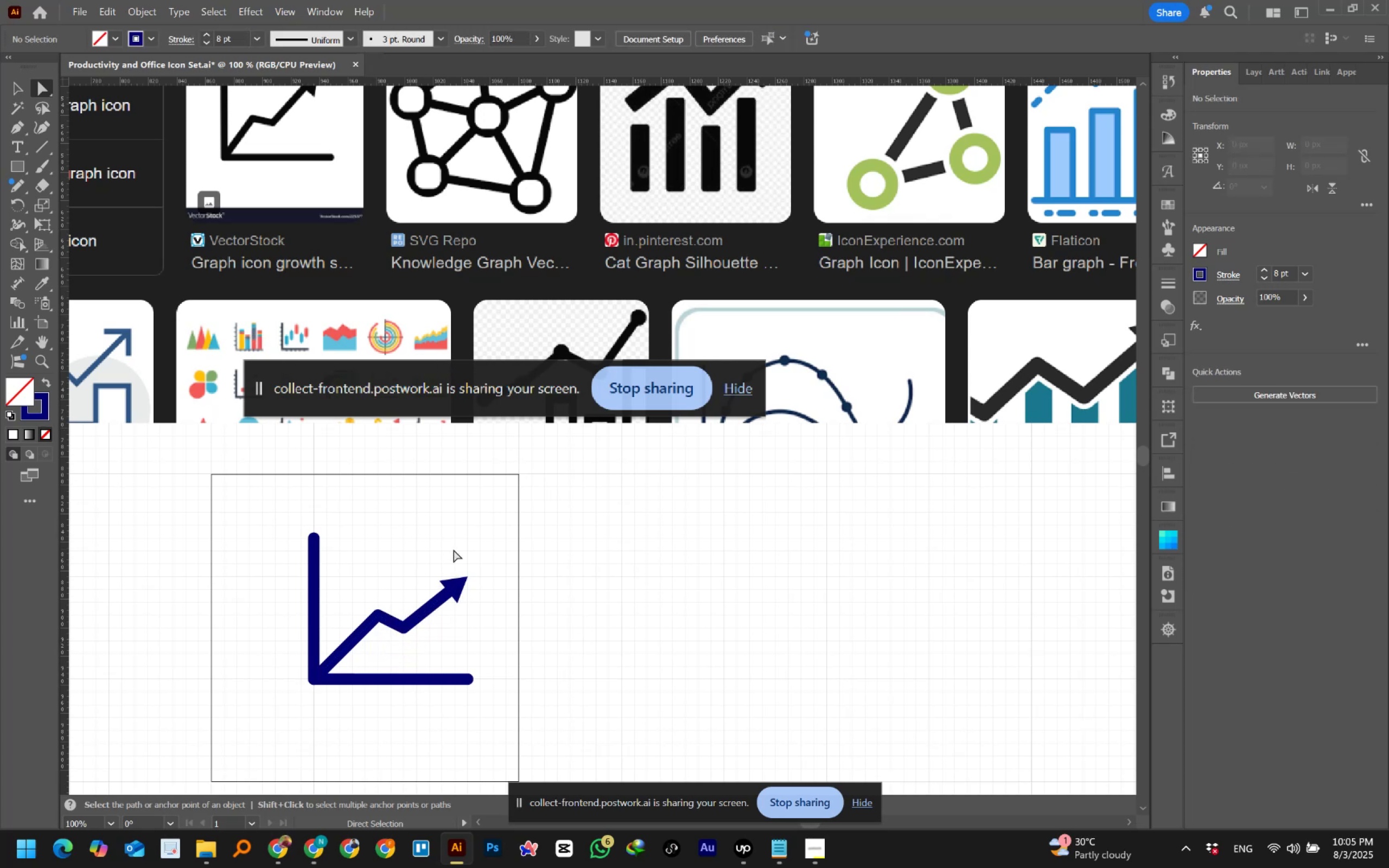 
left_click_drag(start_coordinate=[441, 560], to_coordinate=[463, 596])
 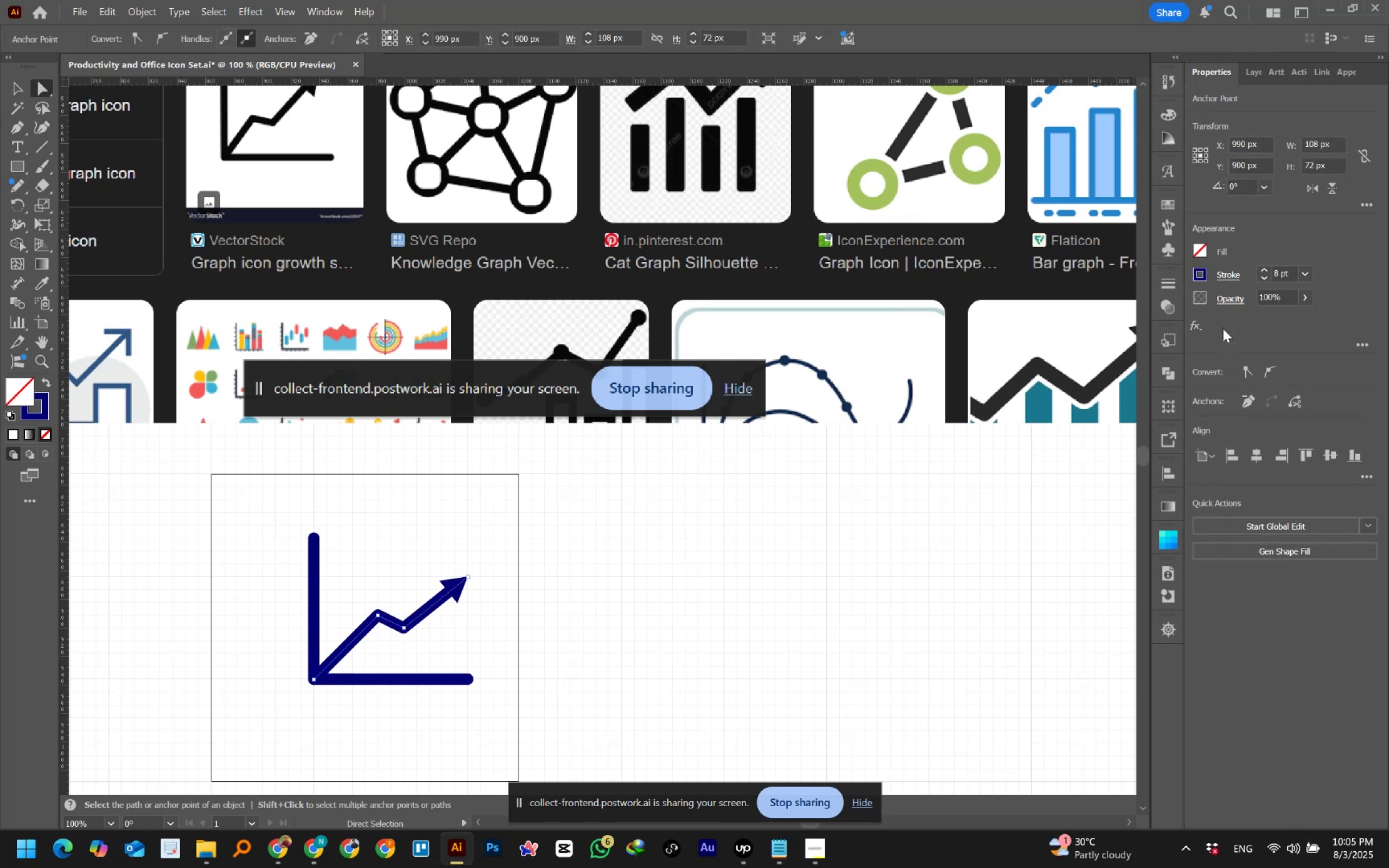 
left_click([1224, 274])
 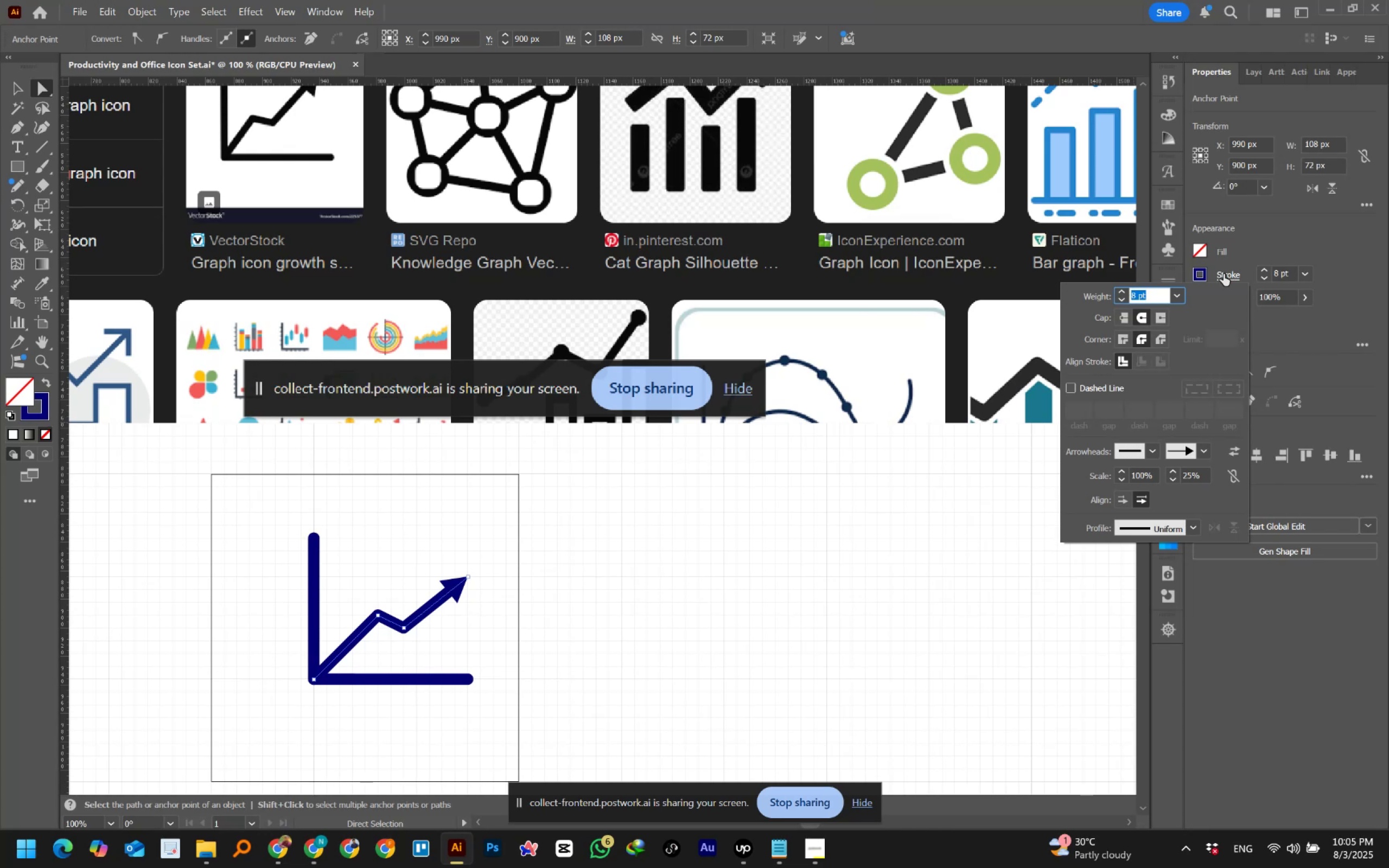 
wait(8.18)
 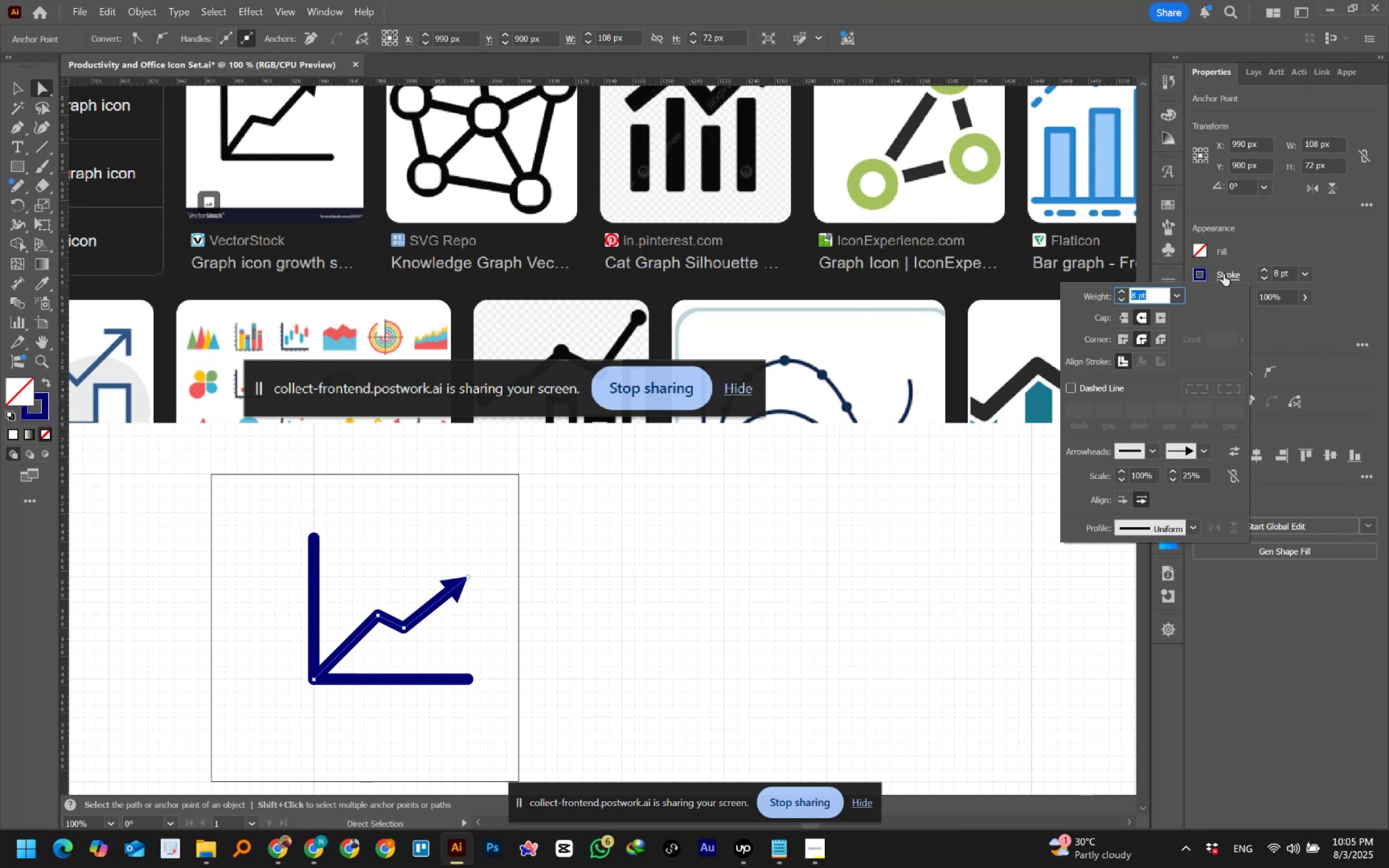 
left_click([1193, 453])
 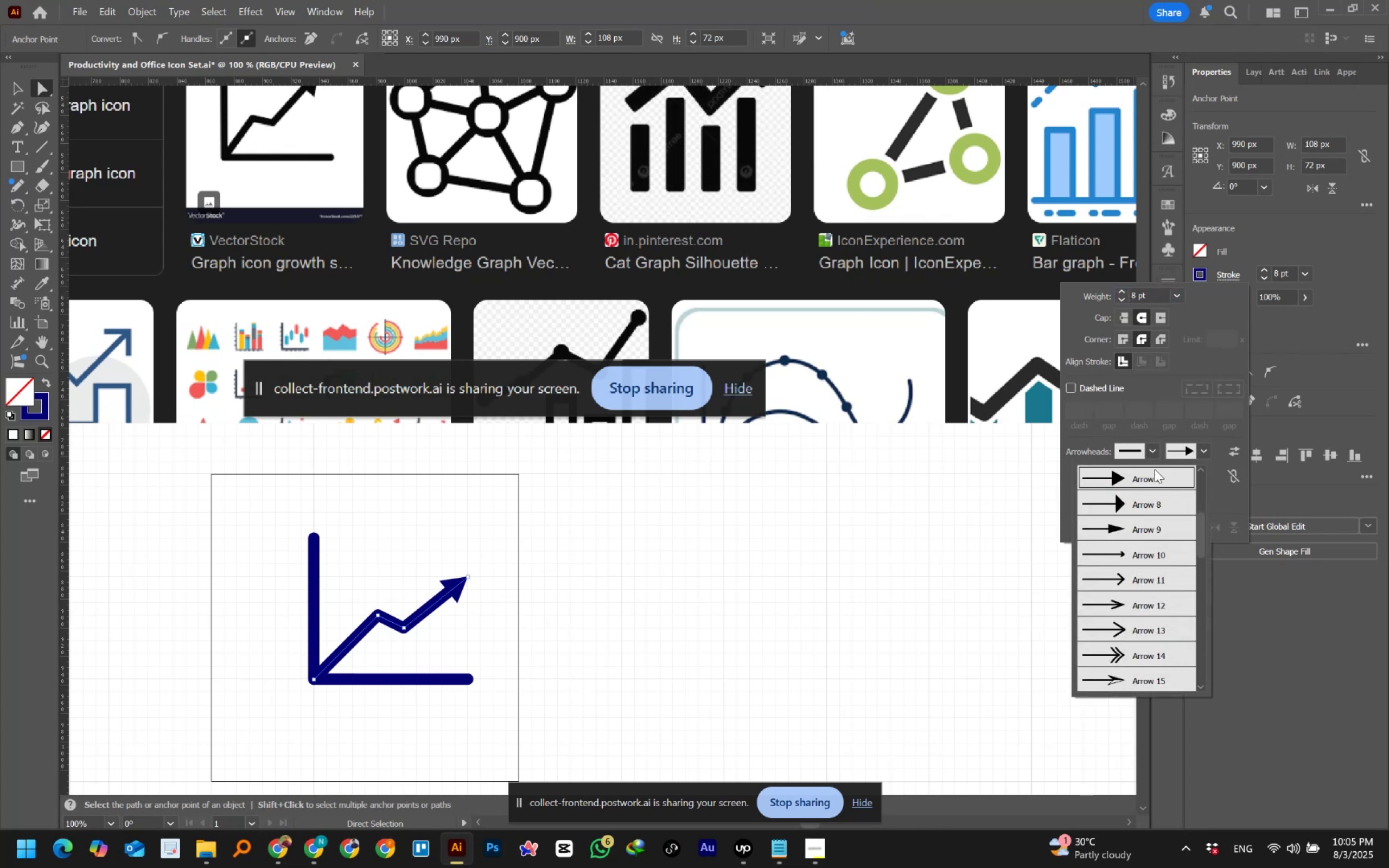 
scroll: coordinate [1145, 482], scroll_direction: up, amount: 8.0
 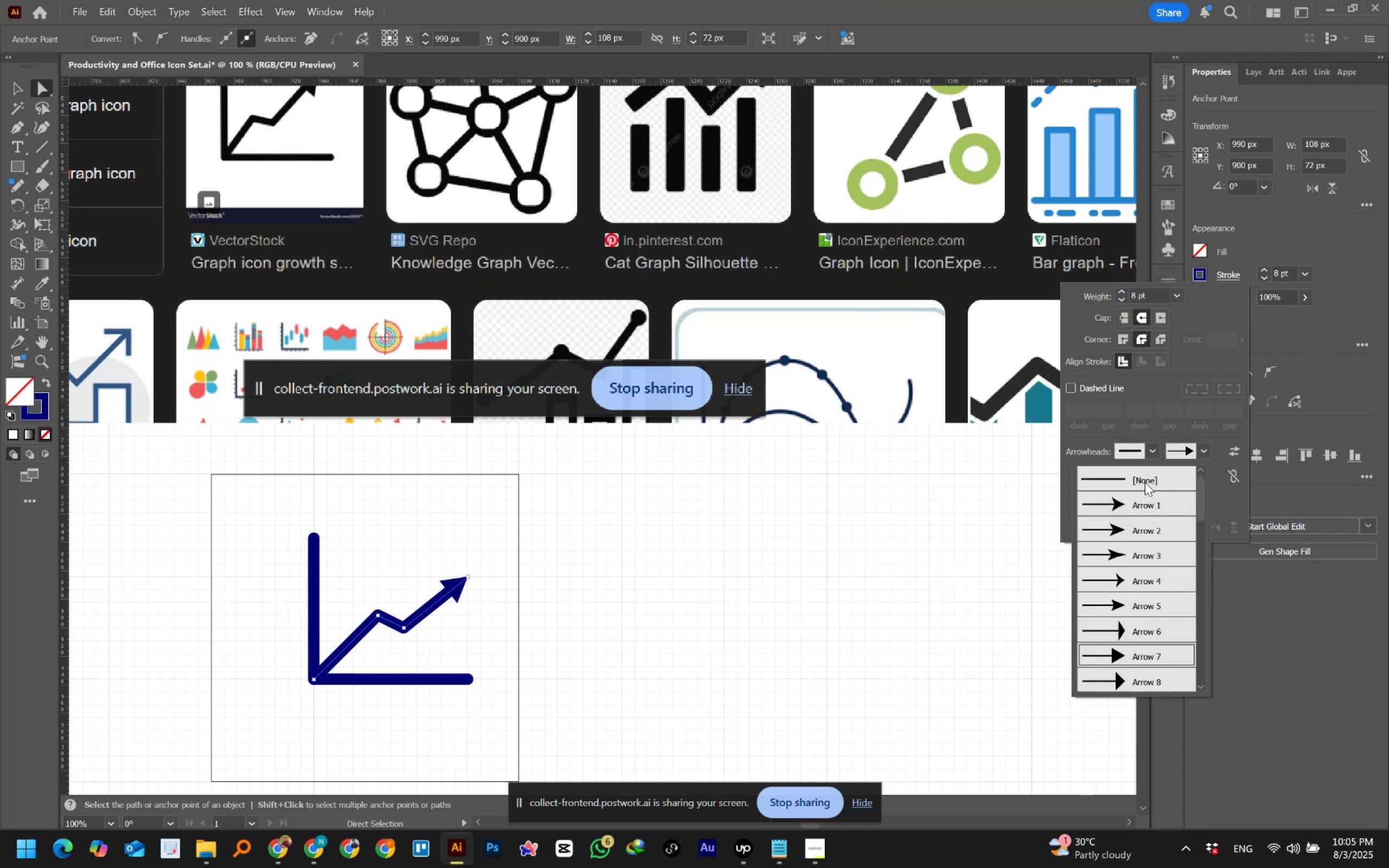 
left_click([1145, 482])
 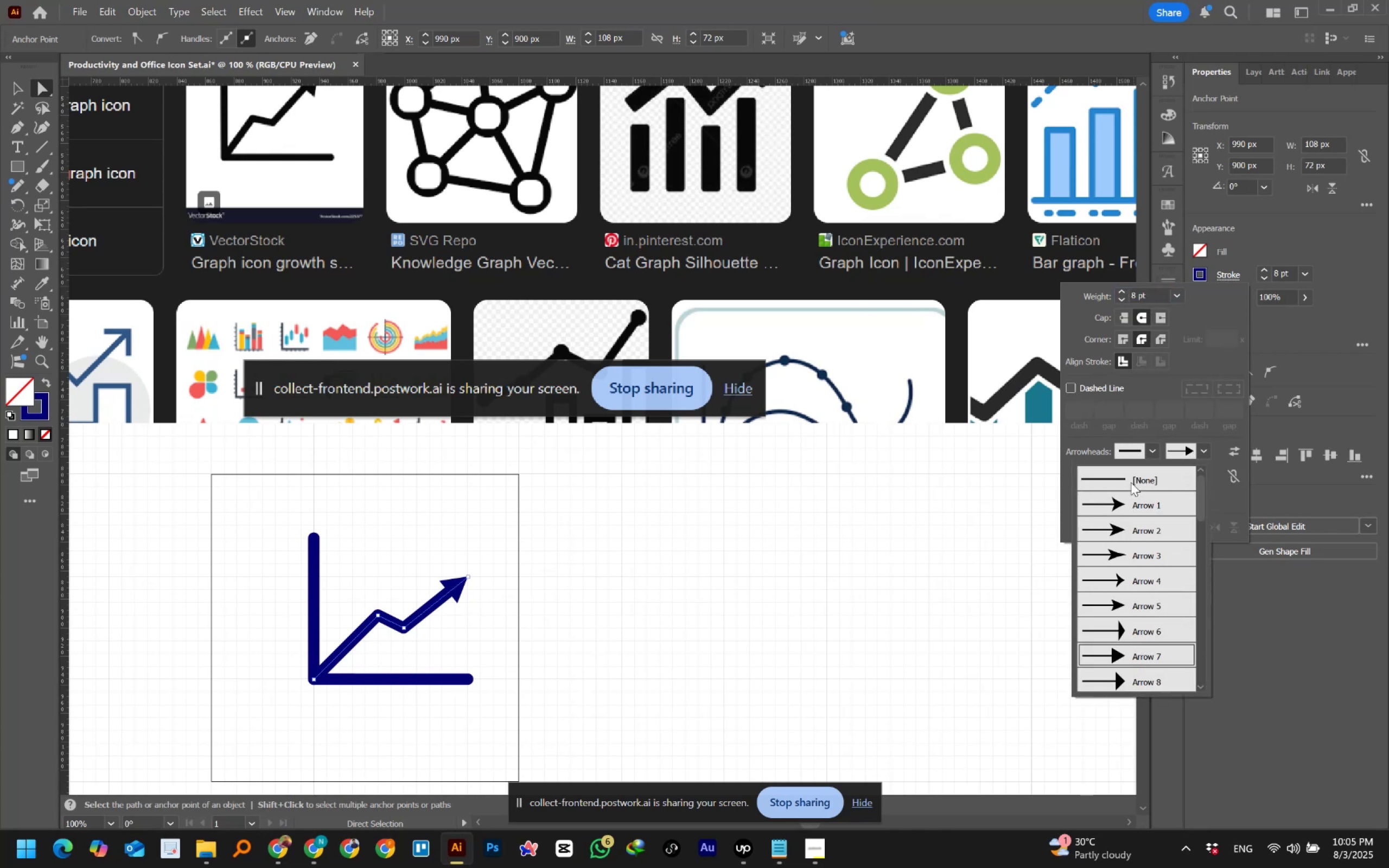 
left_click([1126, 481])
 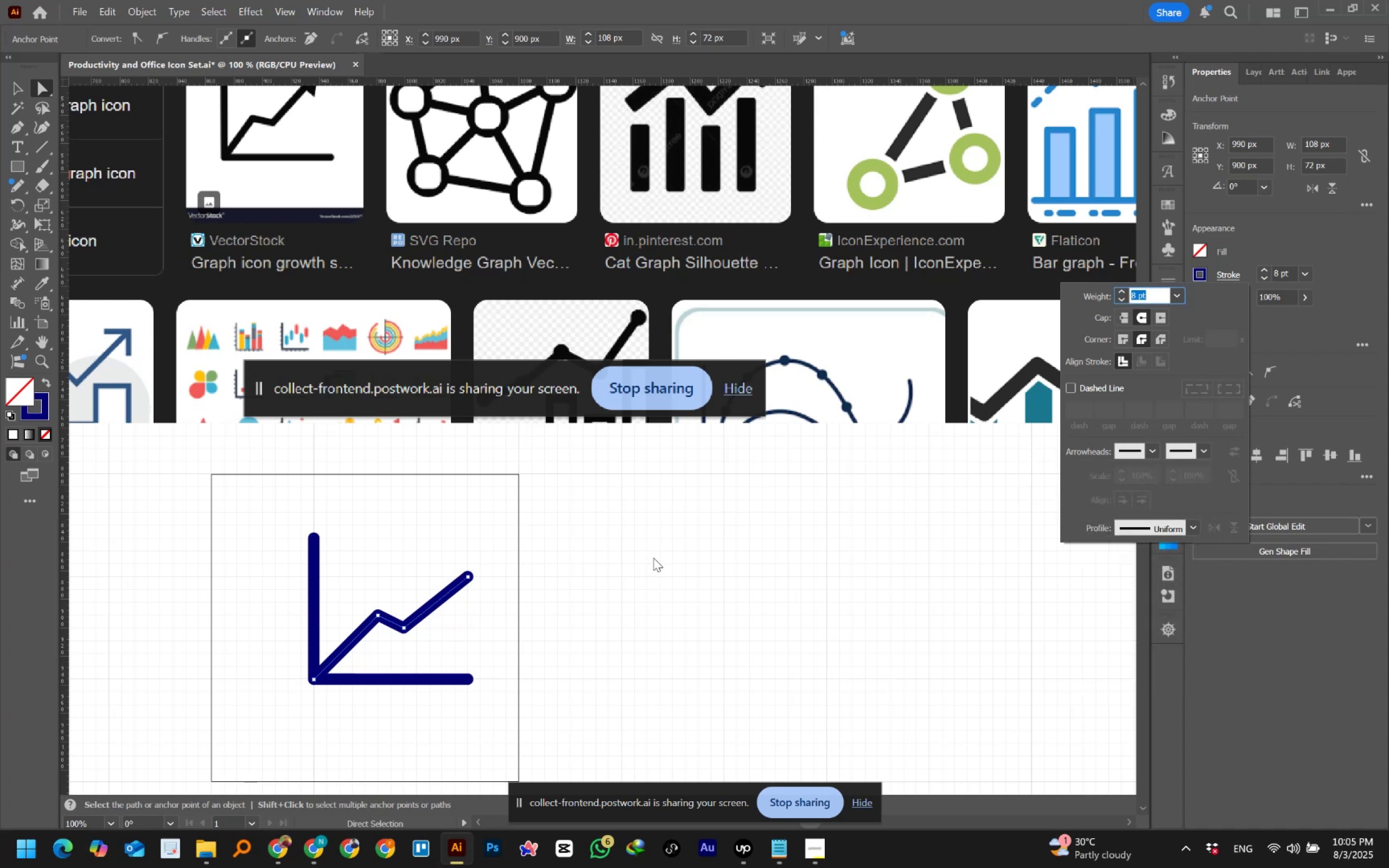 
left_click([632, 558])
 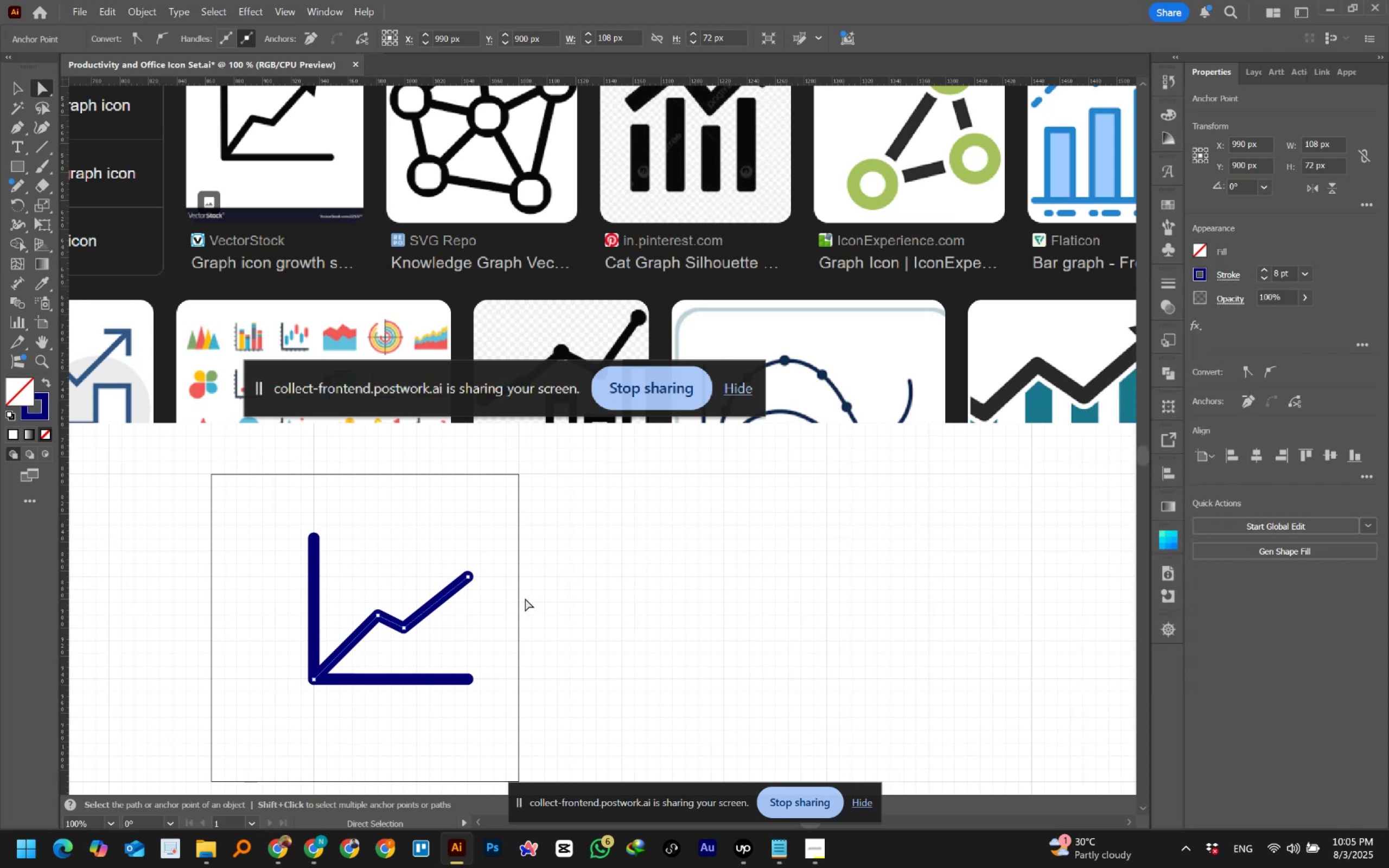 
left_click([492, 603])
 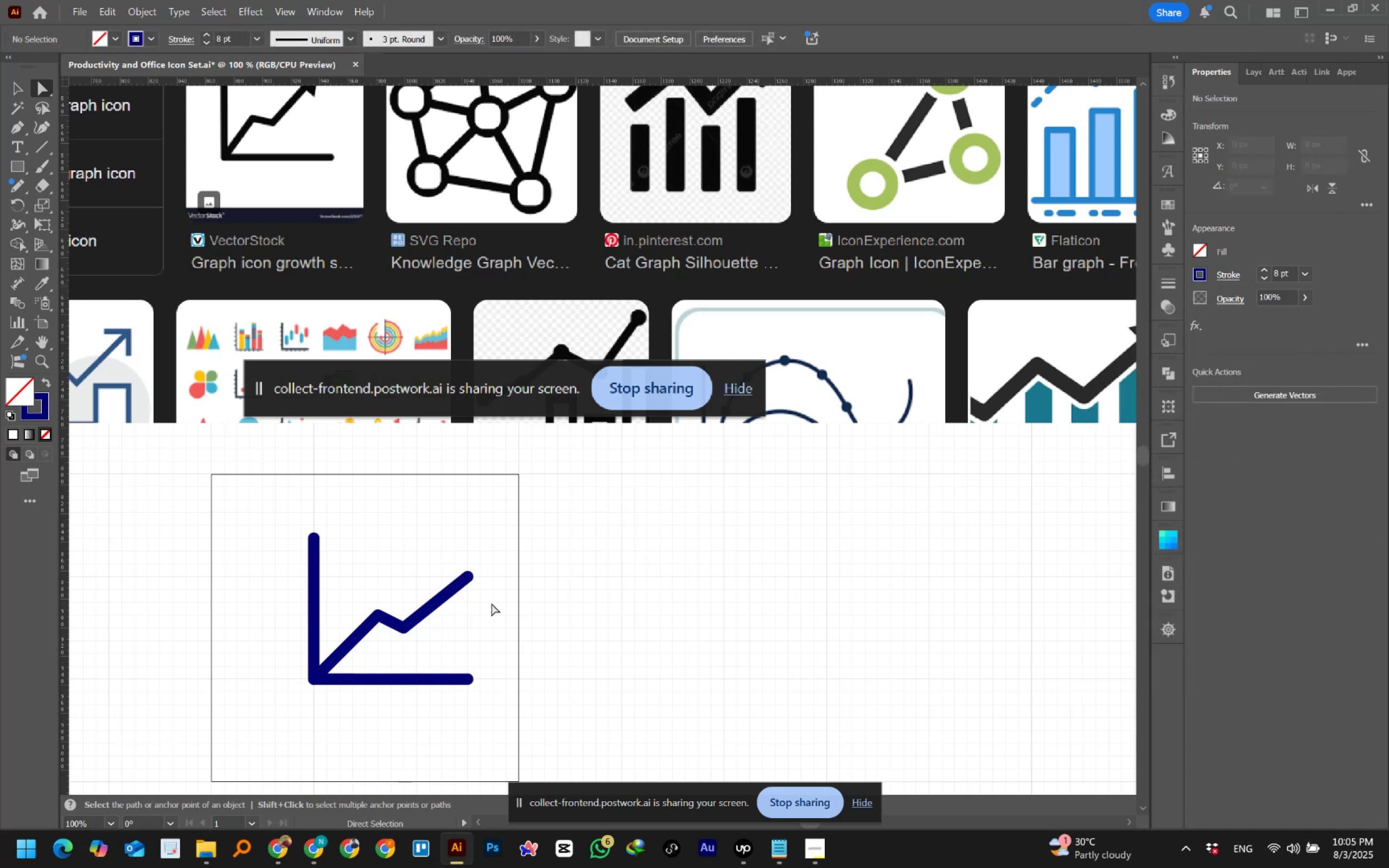 
hold_key(key=AltLeft, duration=0.79)
scroll: coordinate [492, 603], scroll_direction: up, amount: 2.0
 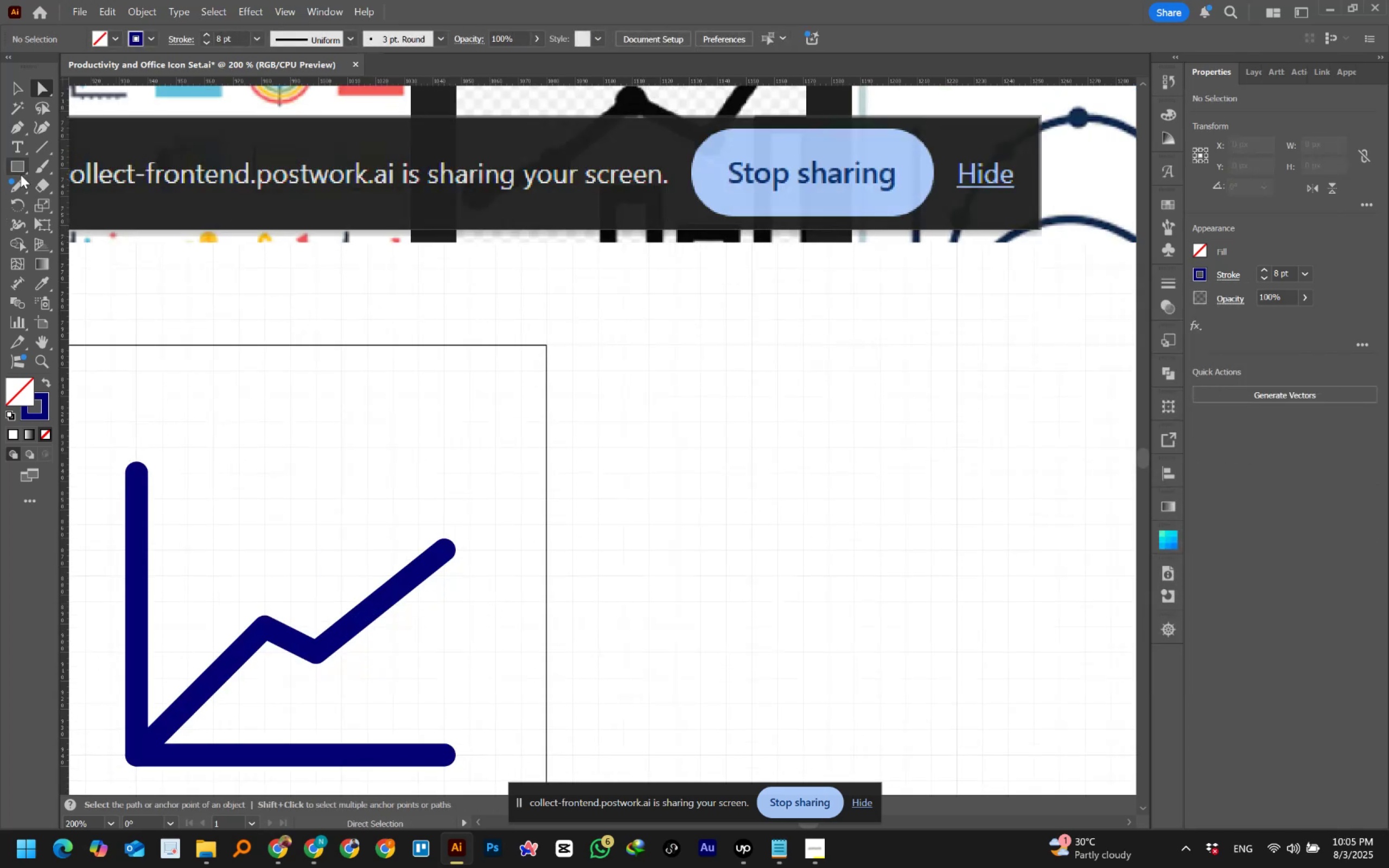 
right_click([27, 164])
 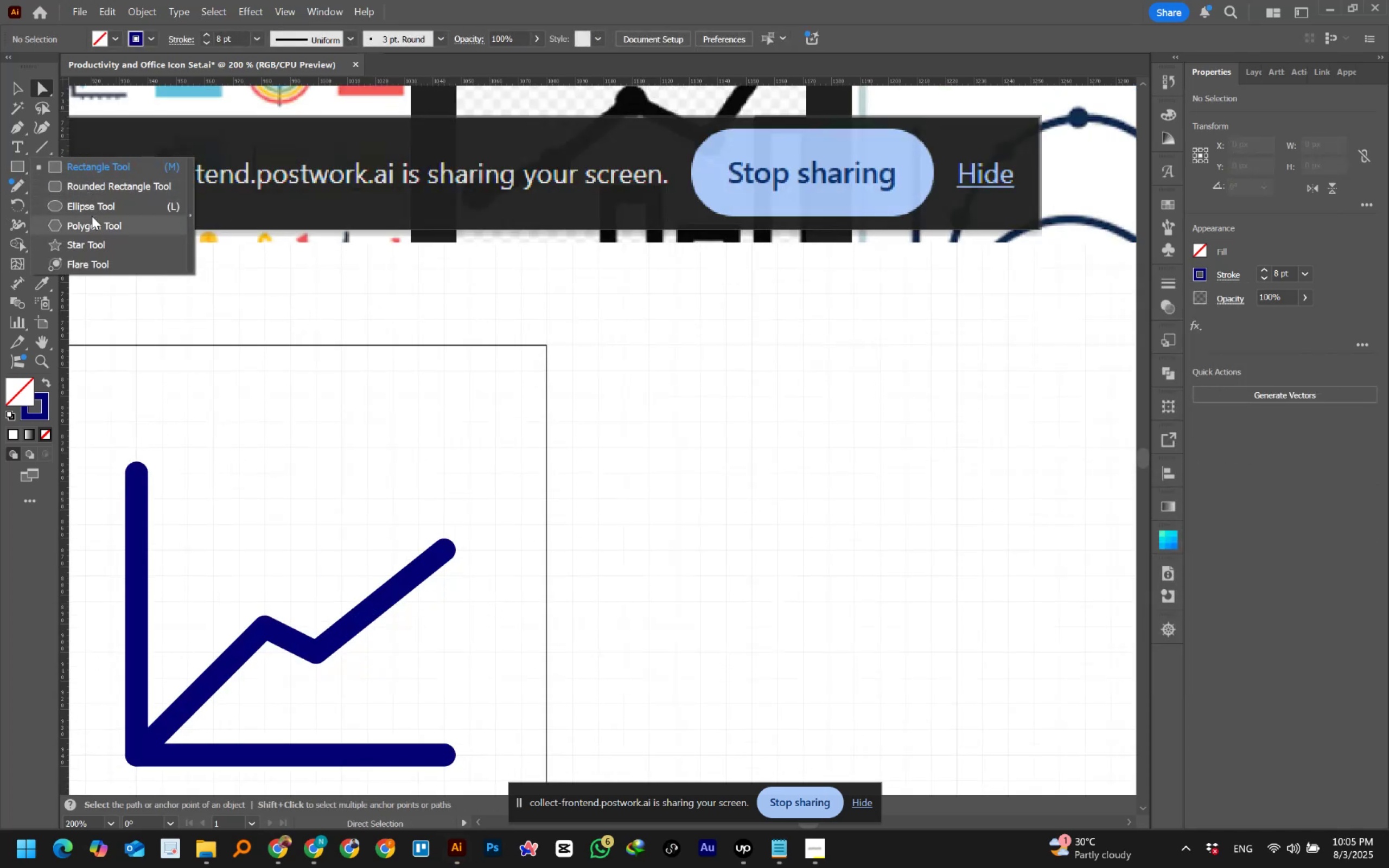 
left_click([92, 220])
 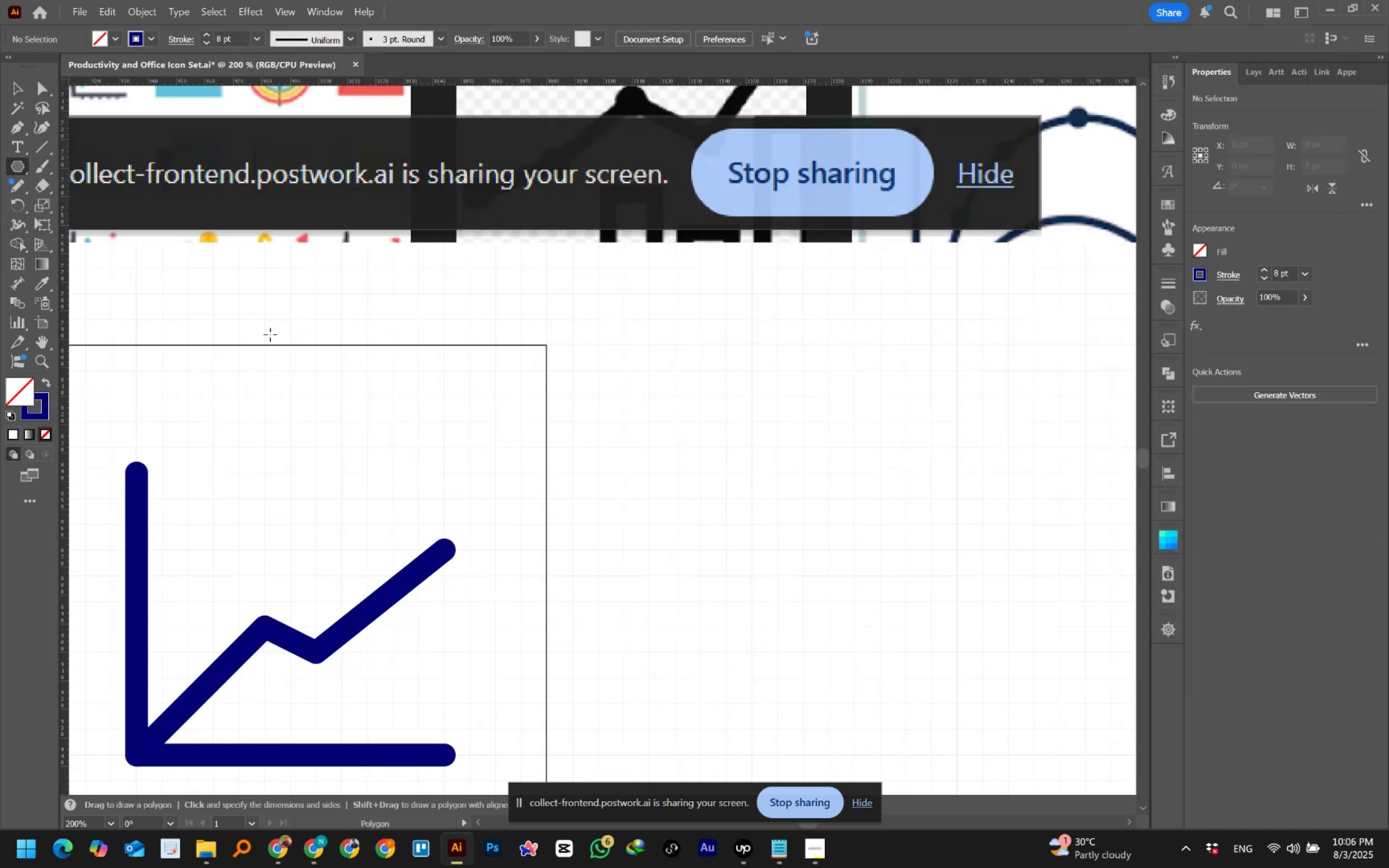 
hold_key(key=AltLeft, duration=0.76)
scroll: coordinate [477, 601], scroll_direction: up, amount: 1.0
 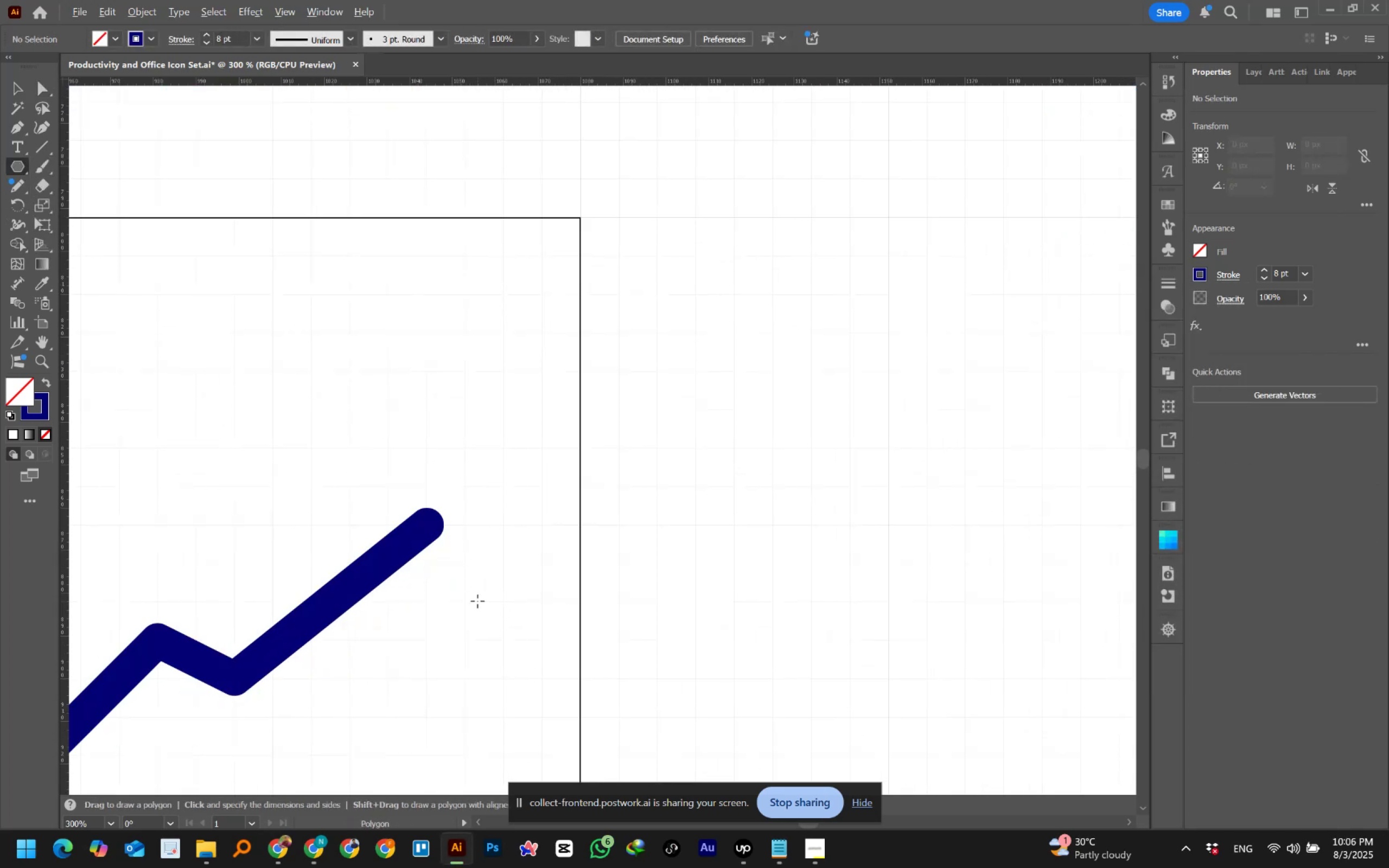 
hold_key(key=AltLeft, duration=0.52)
 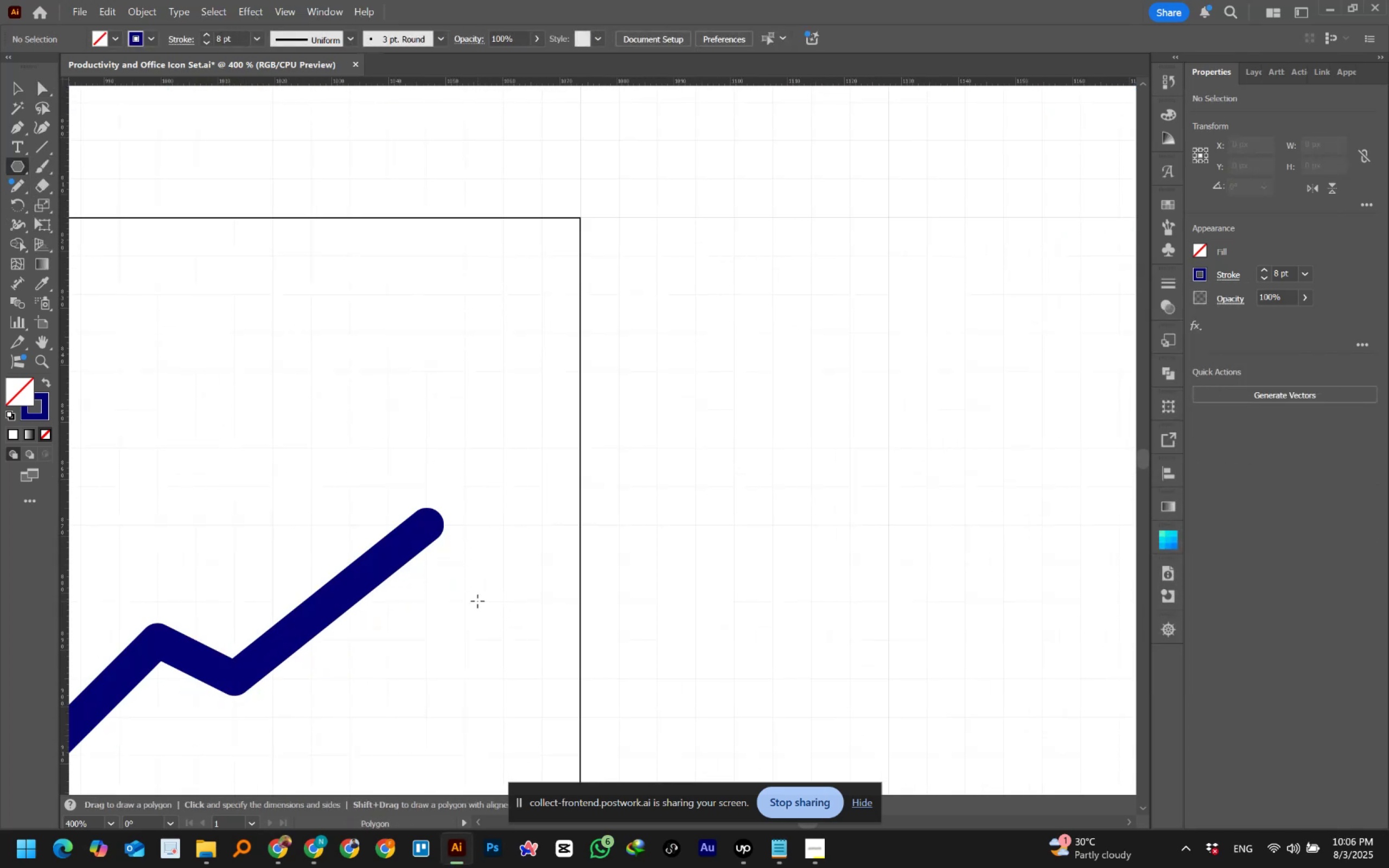 
hold_key(key=Space, duration=0.75)
 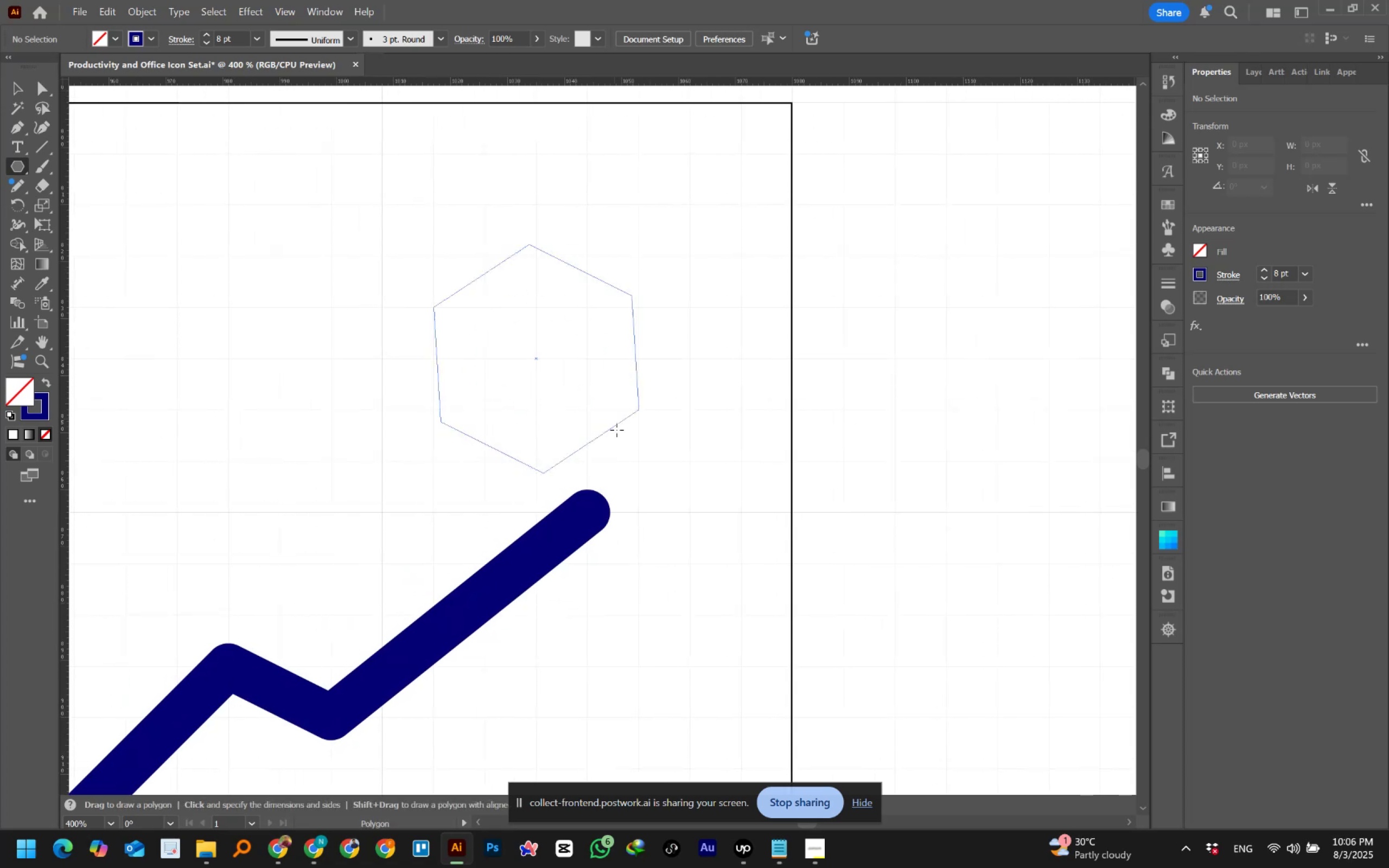 
left_click_drag(start_coordinate=[456, 557], to_coordinate=[632, 567])
 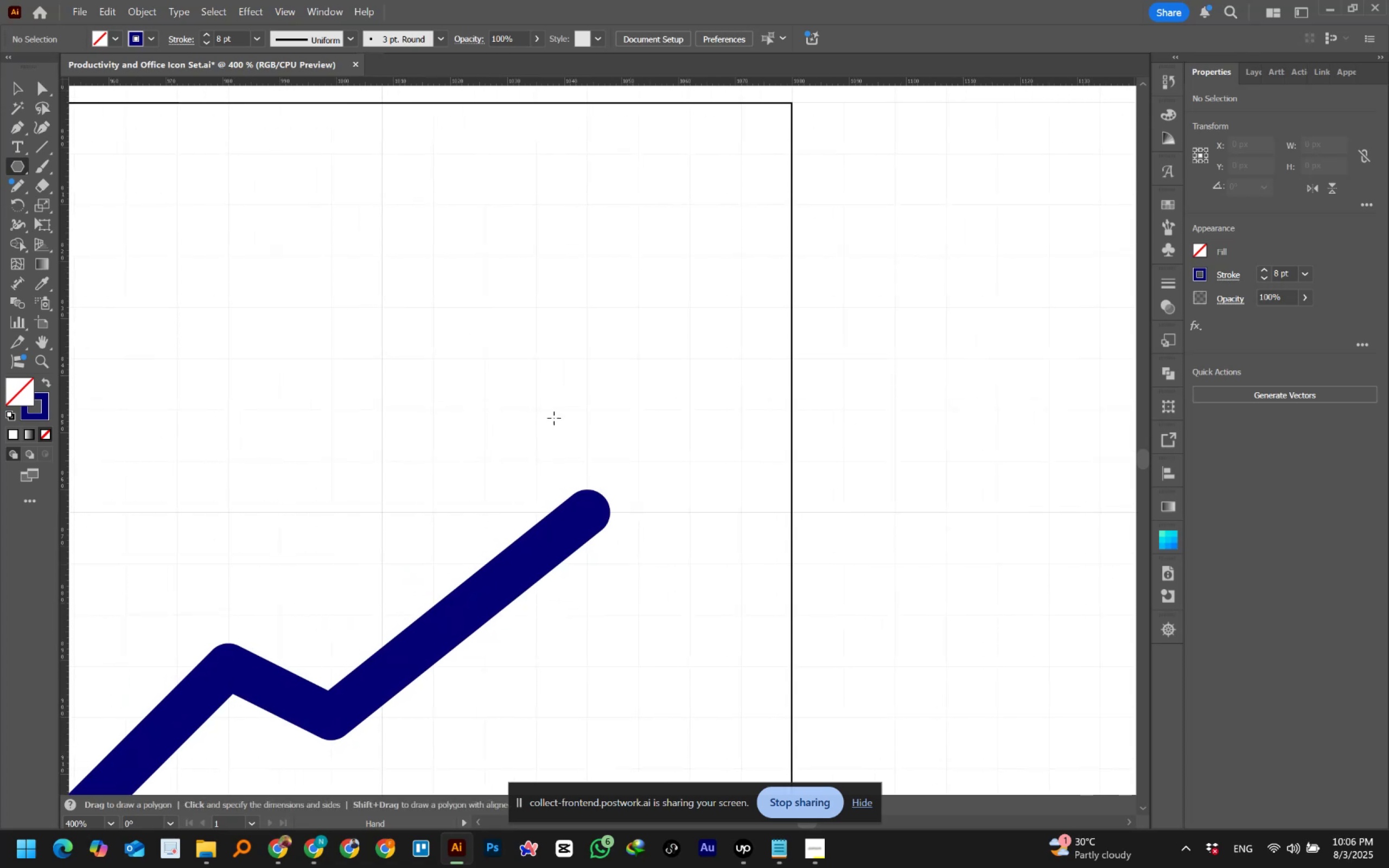 
left_click_drag(start_coordinate=[539, 383], to_coordinate=[624, 437])
 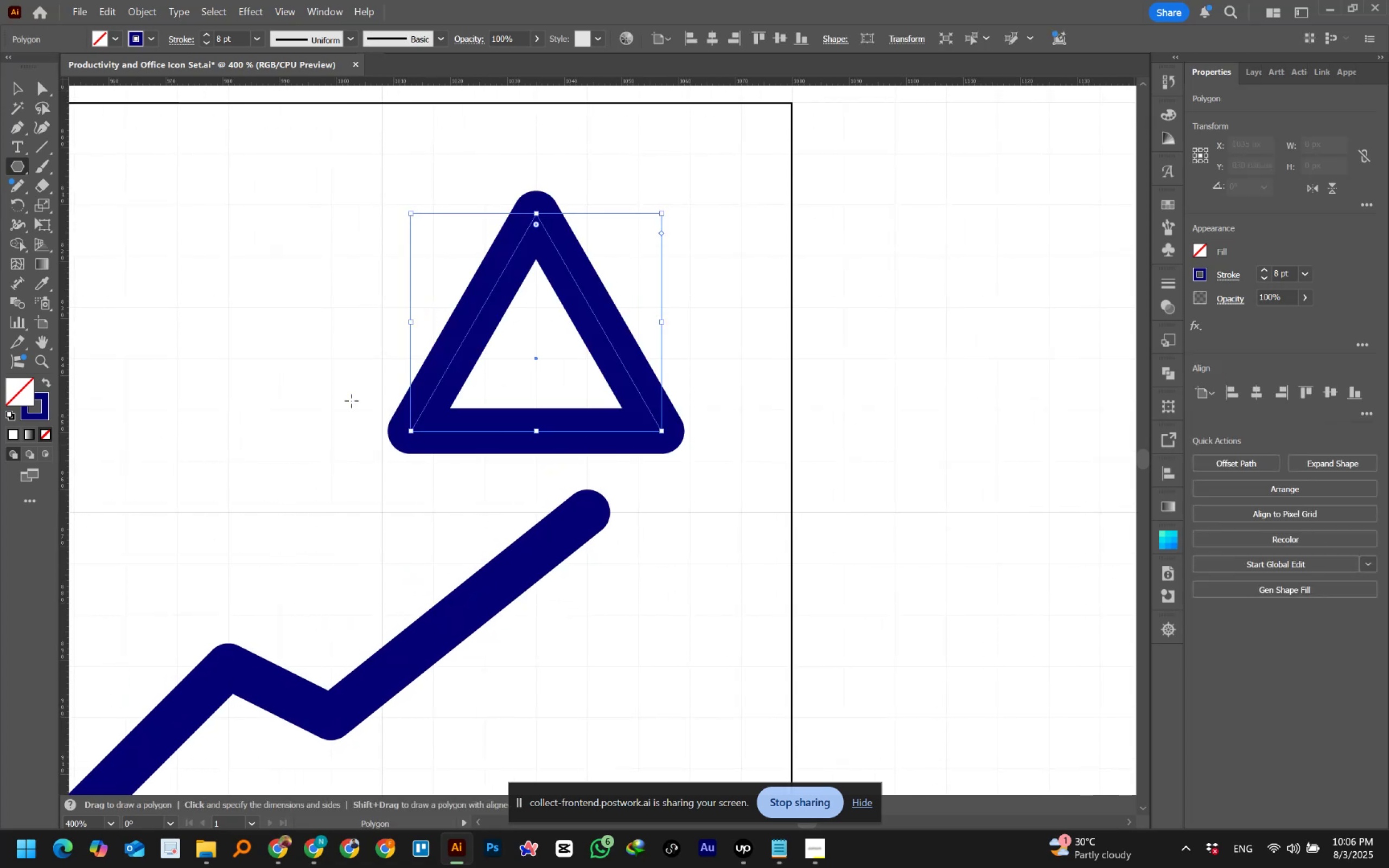 
key(ArrowDown)
 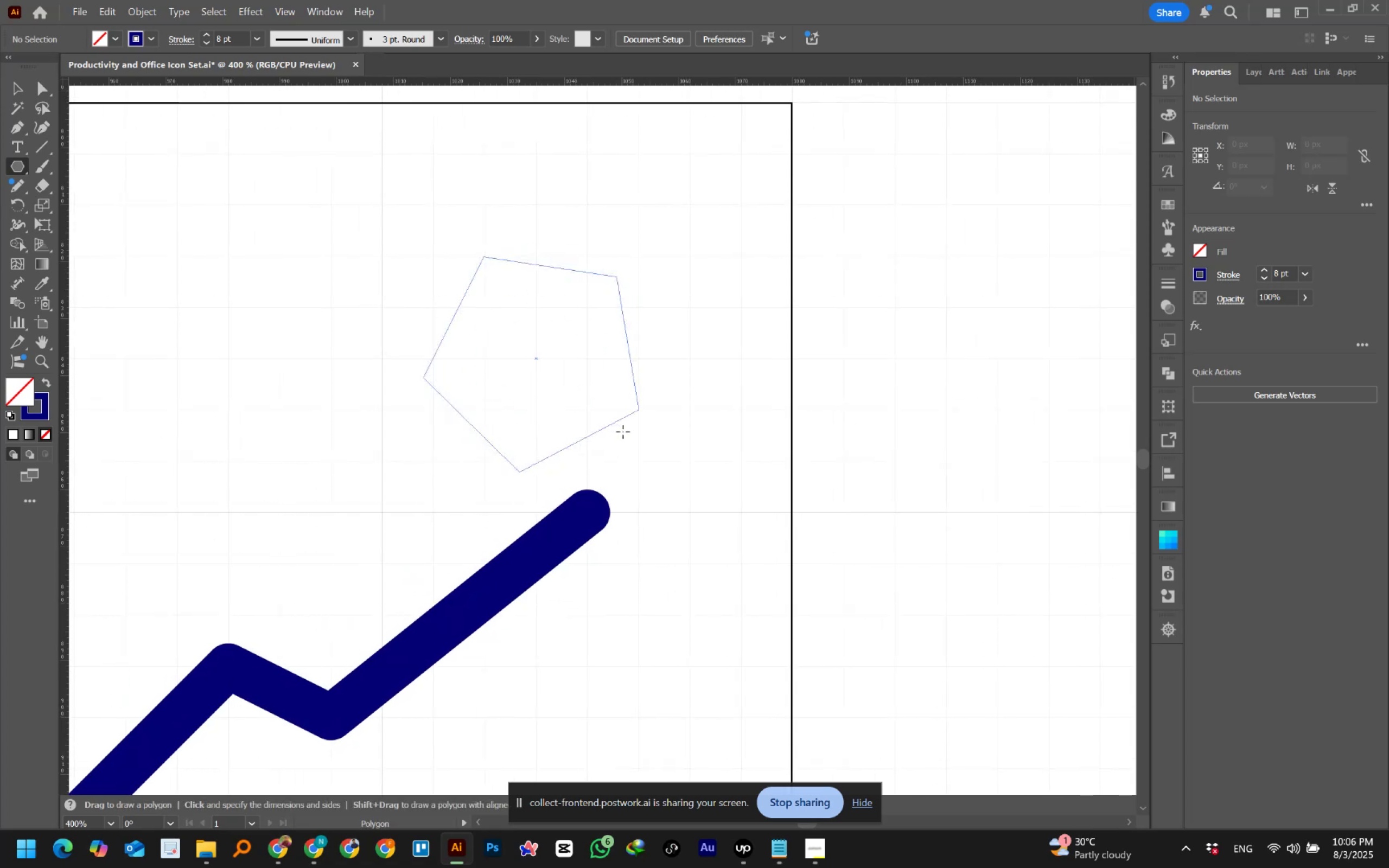 
key(ArrowDown)
 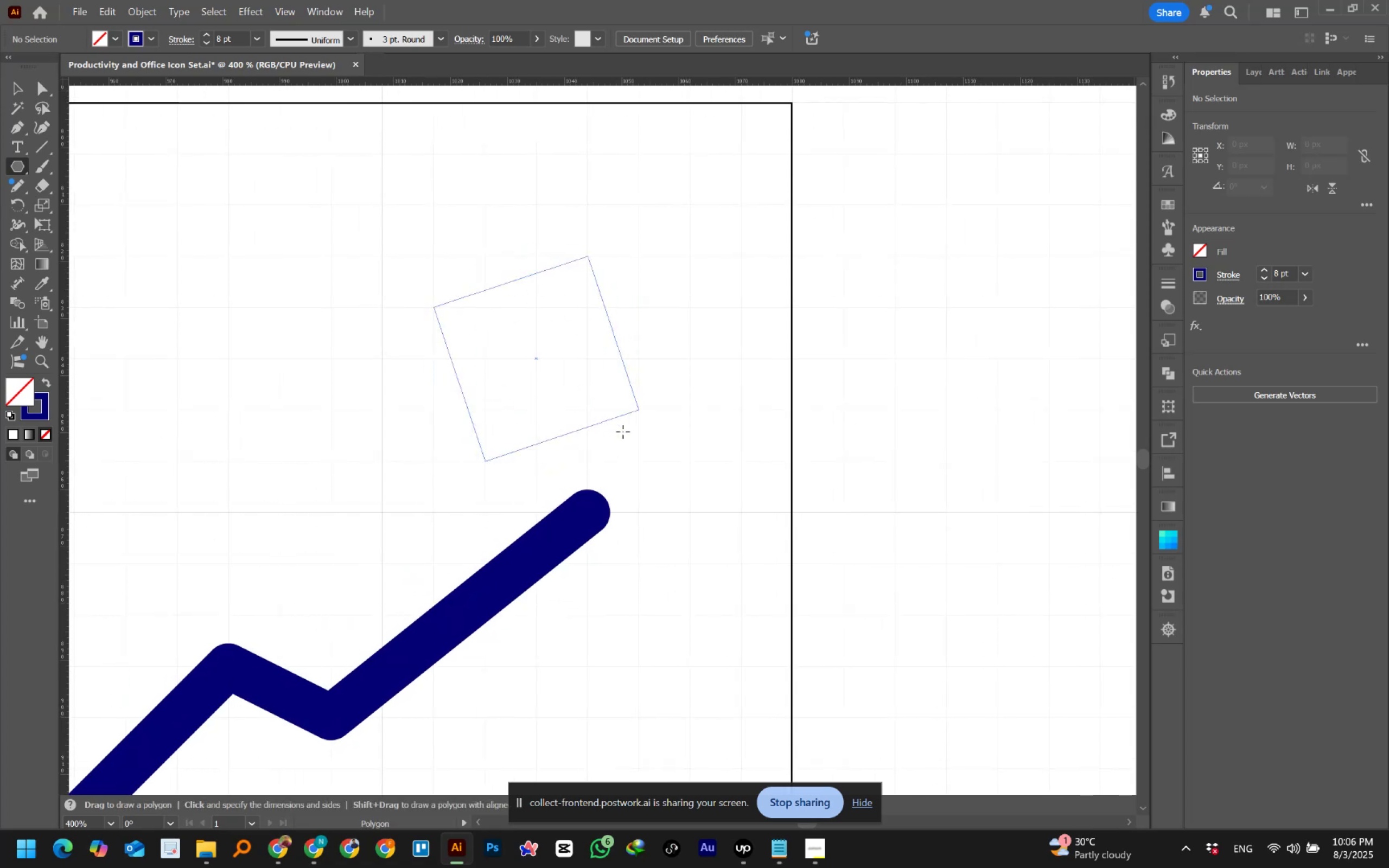 
key(ArrowDown)
 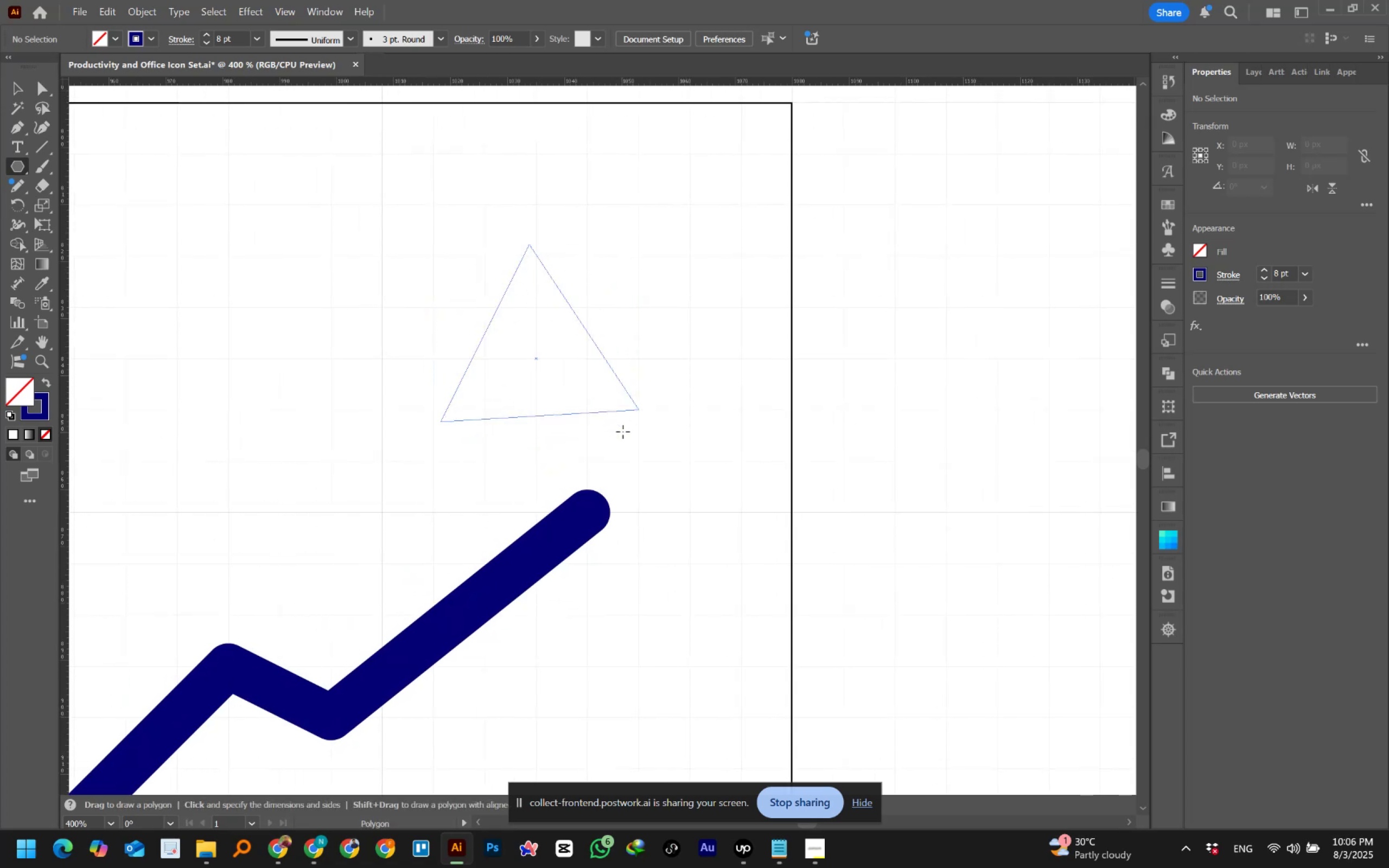 
hold_key(key=ShiftLeft, duration=1.51)
 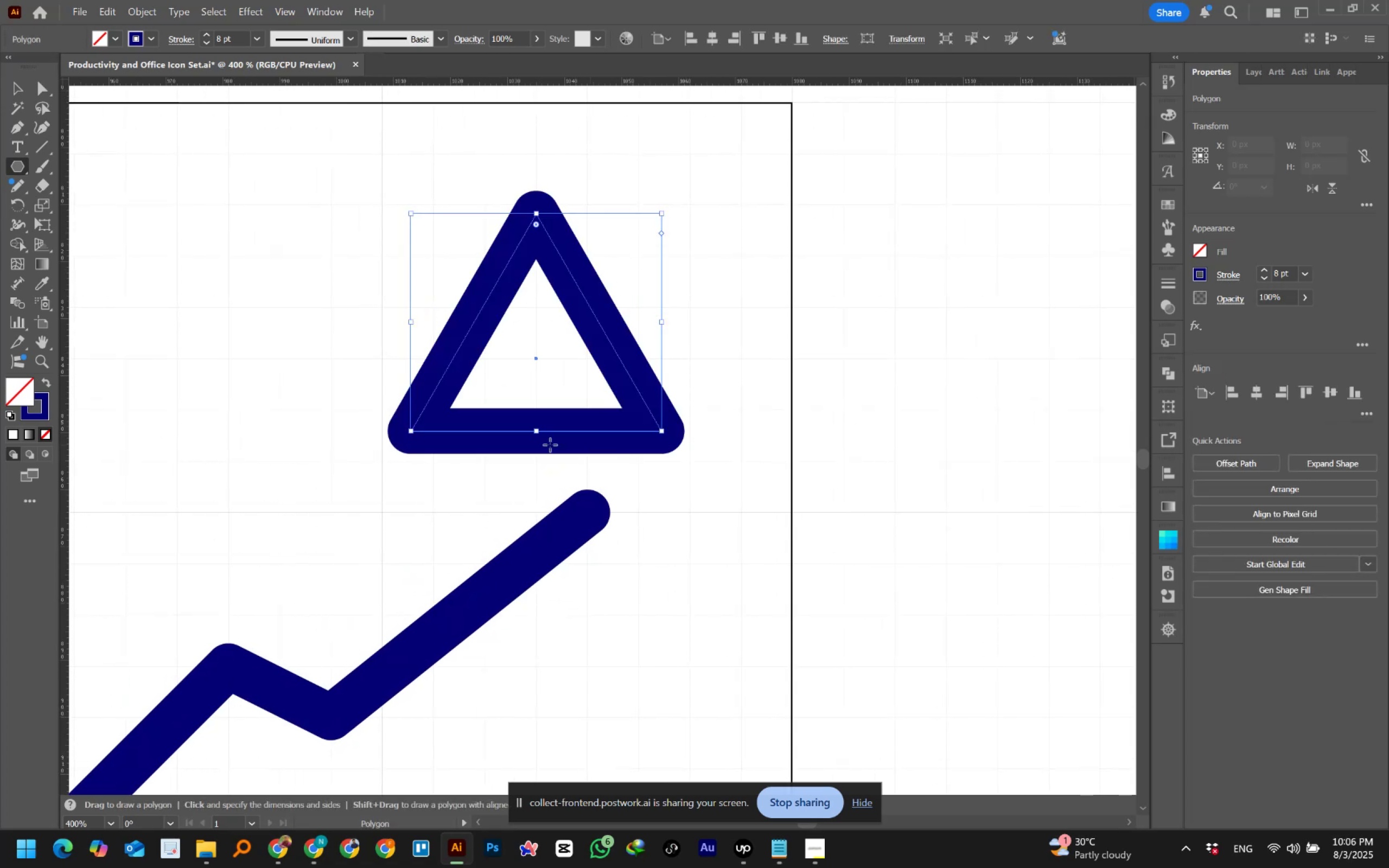 
hold_key(key=ShiftLeft, duration=0.88)
 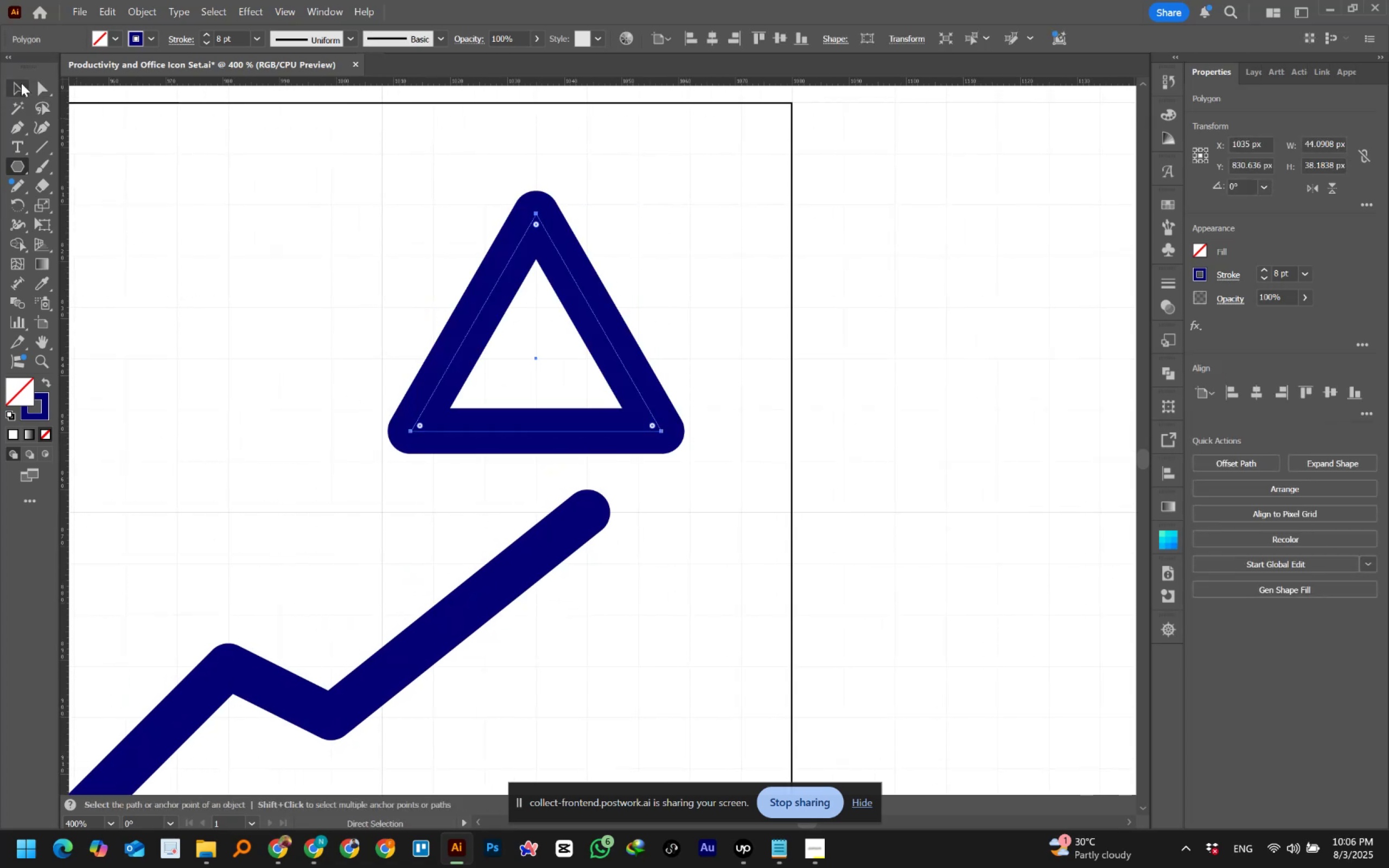 
left_click([21, 82])
 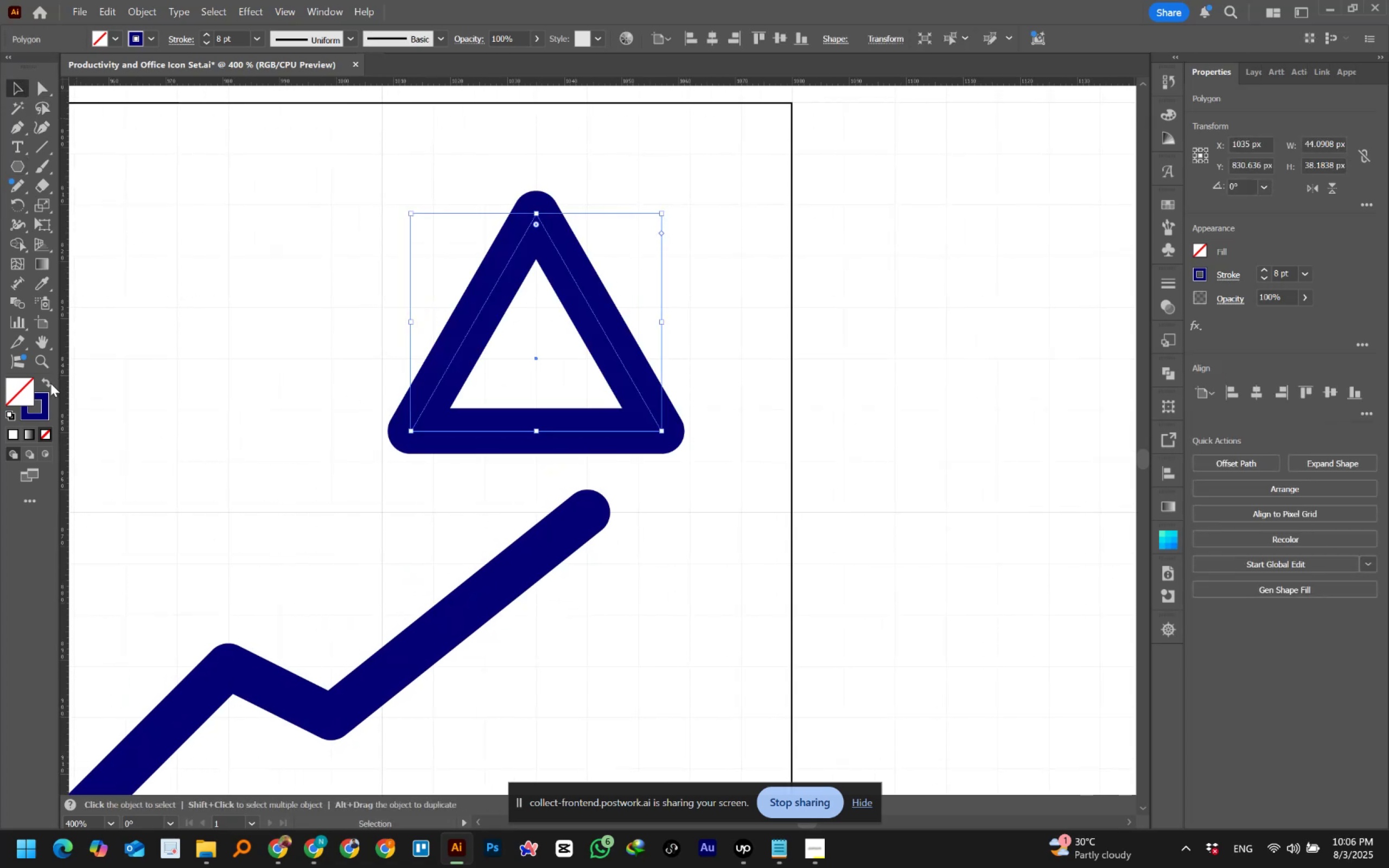 
left_click([50, 383])
 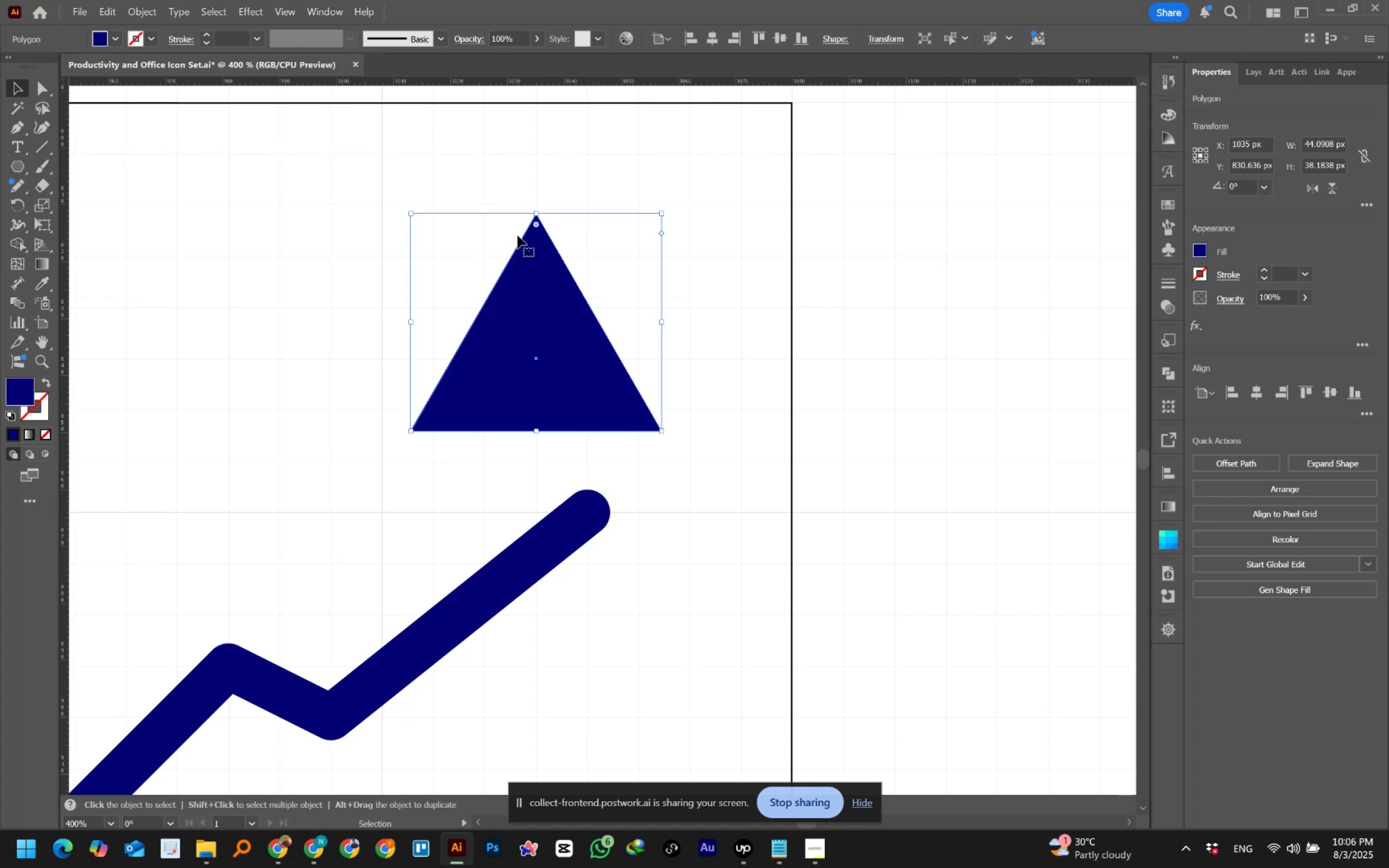 
left_click_drag(start_coordinate=[537, 227], to_coordinate=[554, 264])
 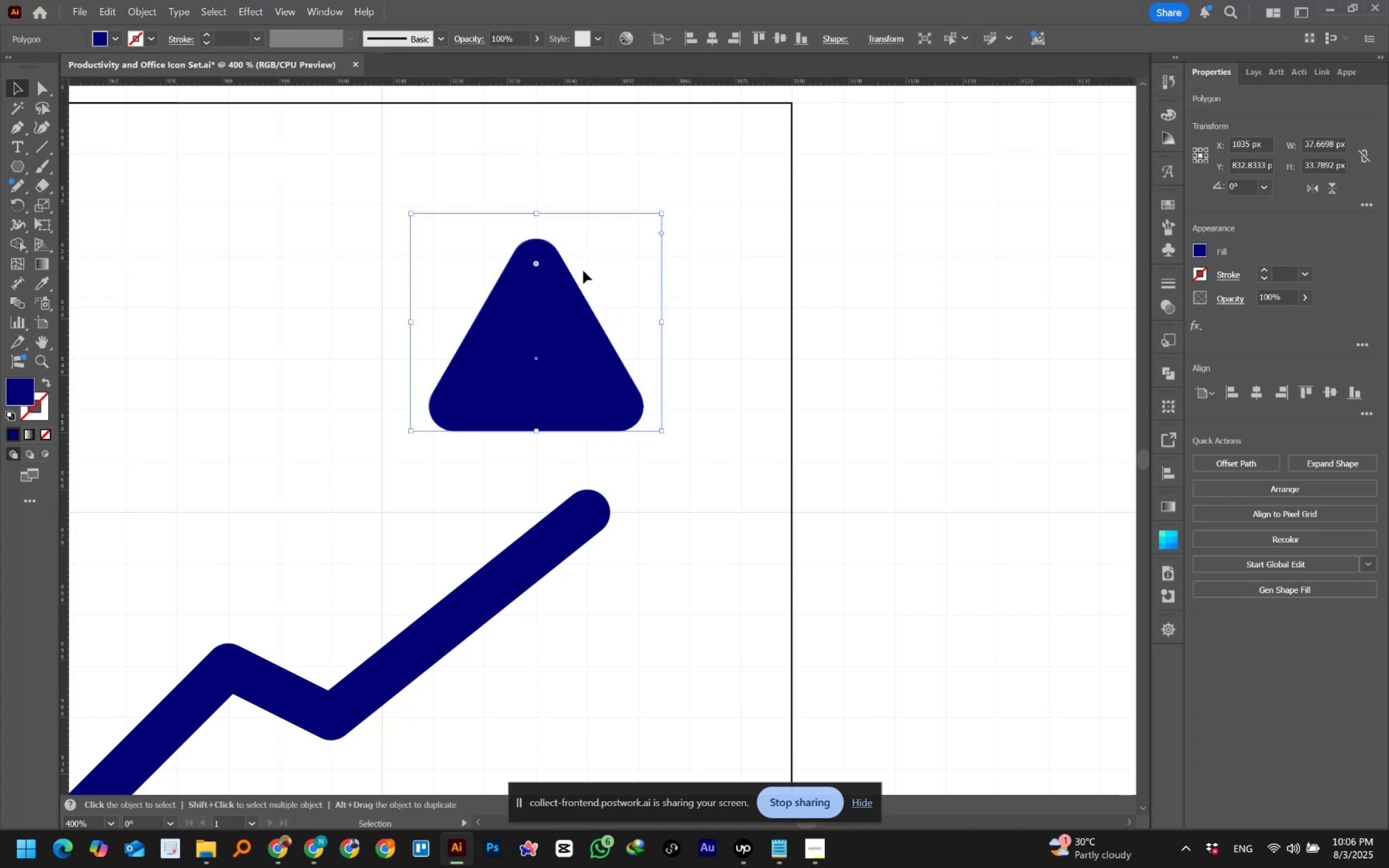 
left_click_drag(start_coordinate=[537, 263], to_coordinate=[538, 251])
 